 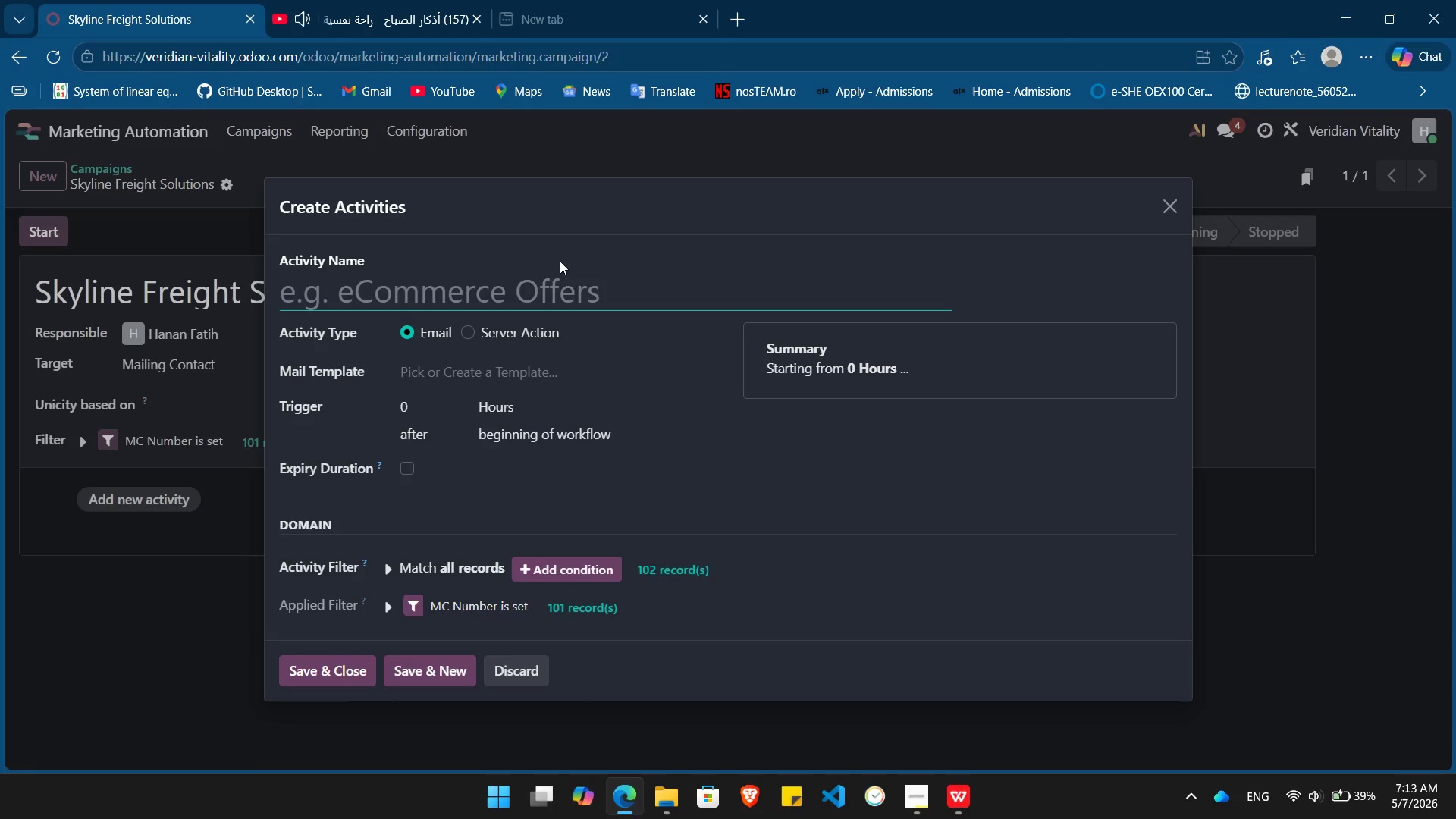 
type(The artnership Pulse)
 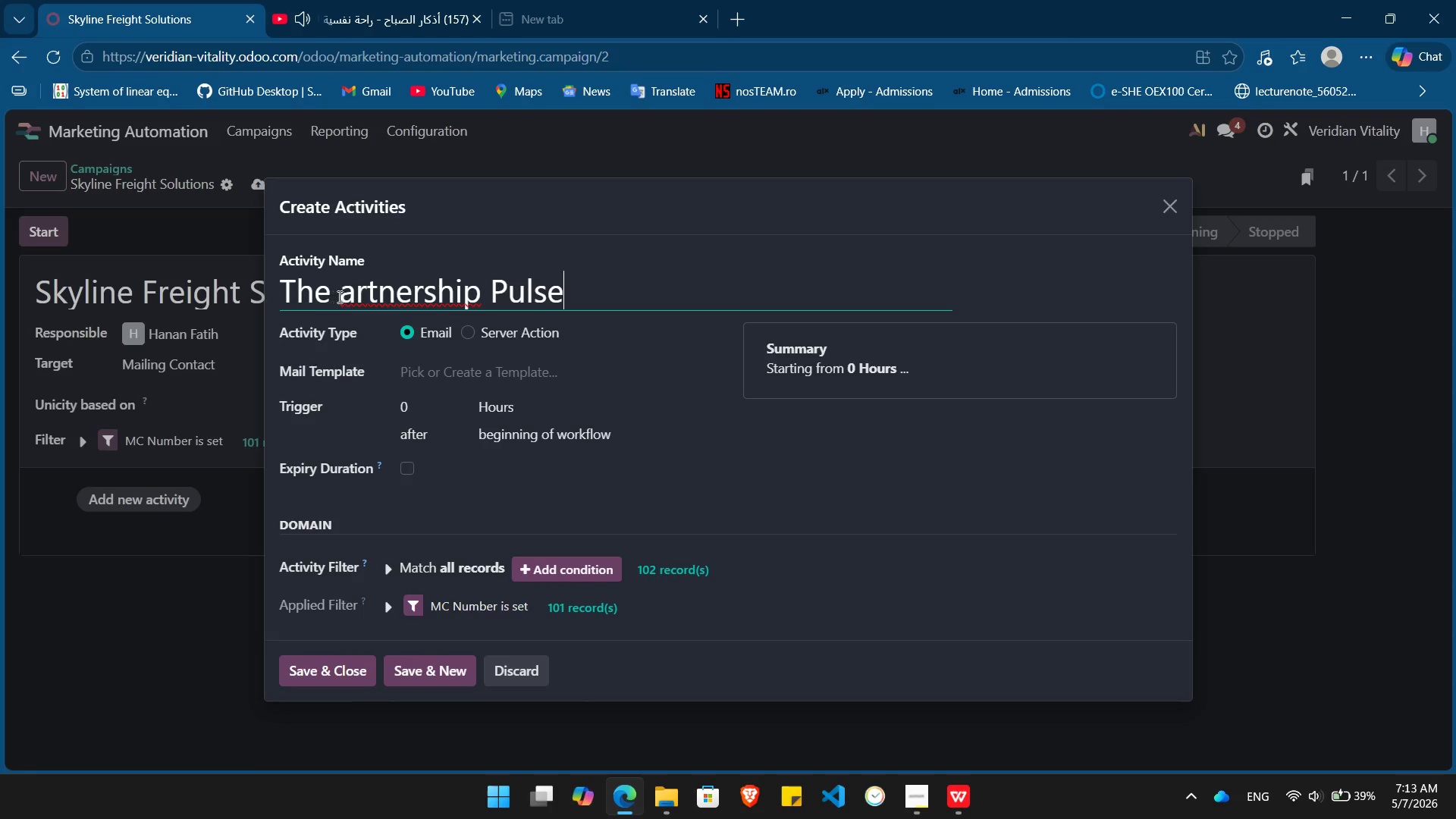 
left_click([346, 299])
 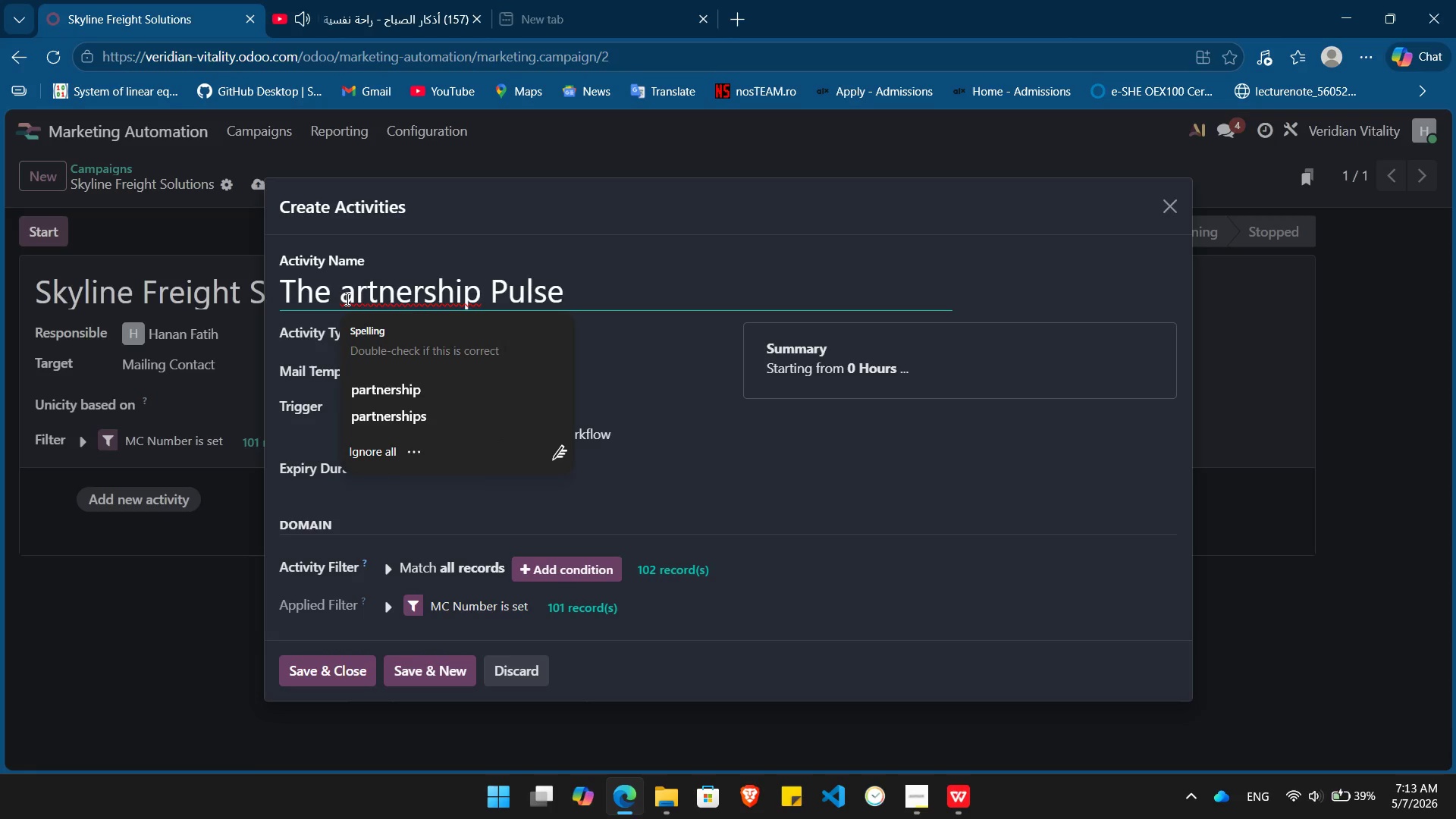 
key(Shift+ShiftLeft)
 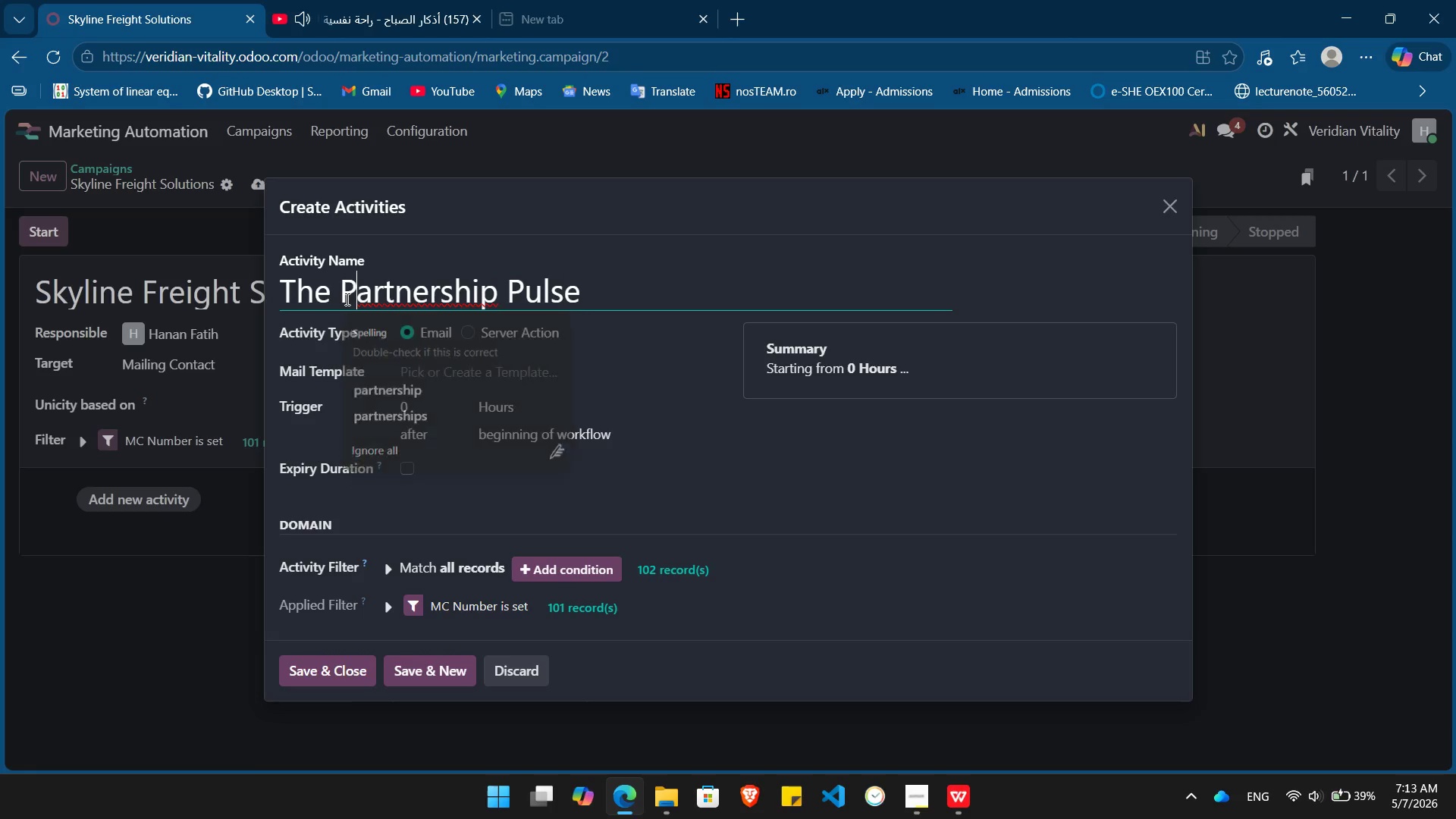 
key(Shift+P)
 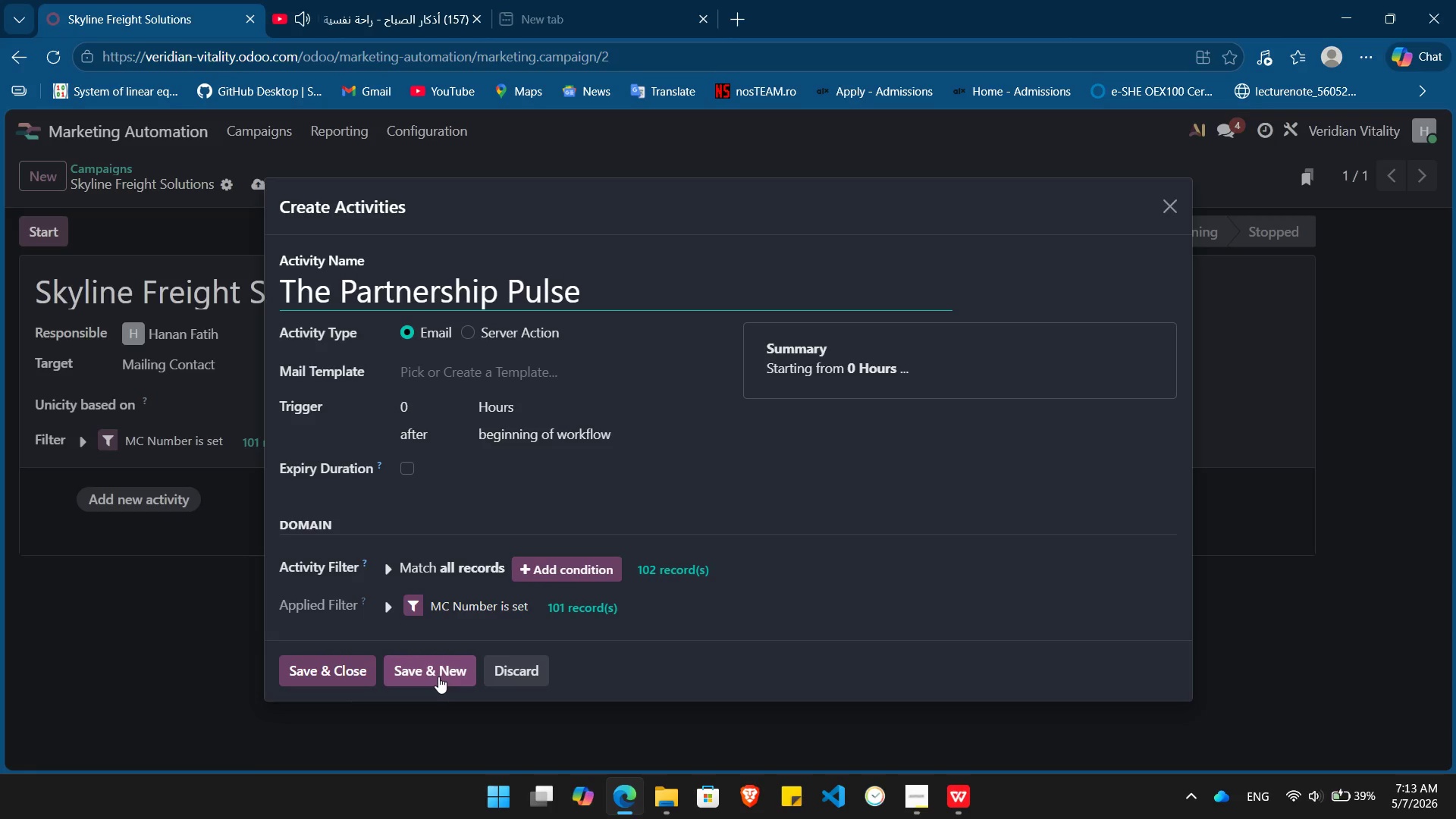 
left_click([438, 676])
 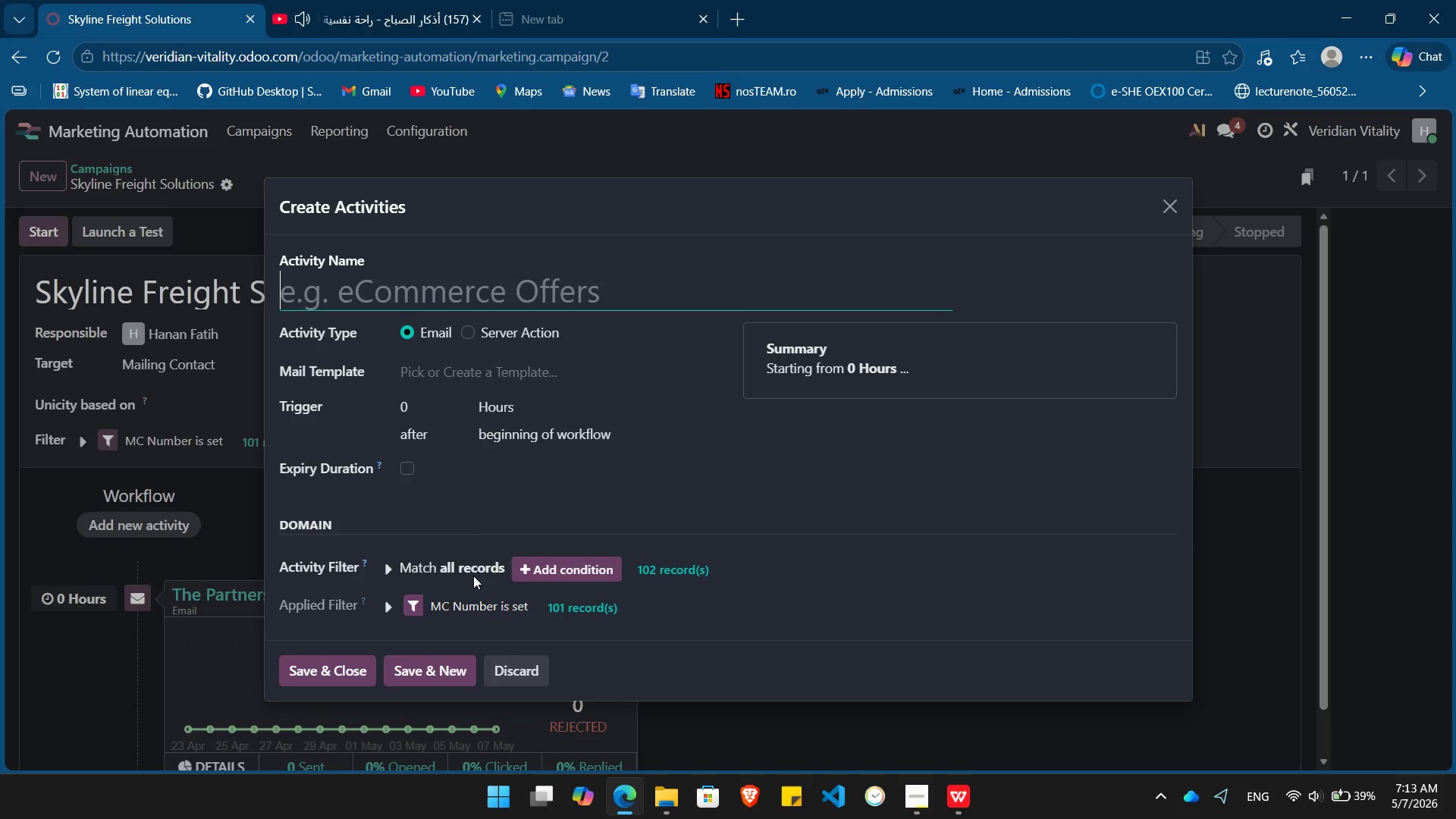 
wait(5.12)
 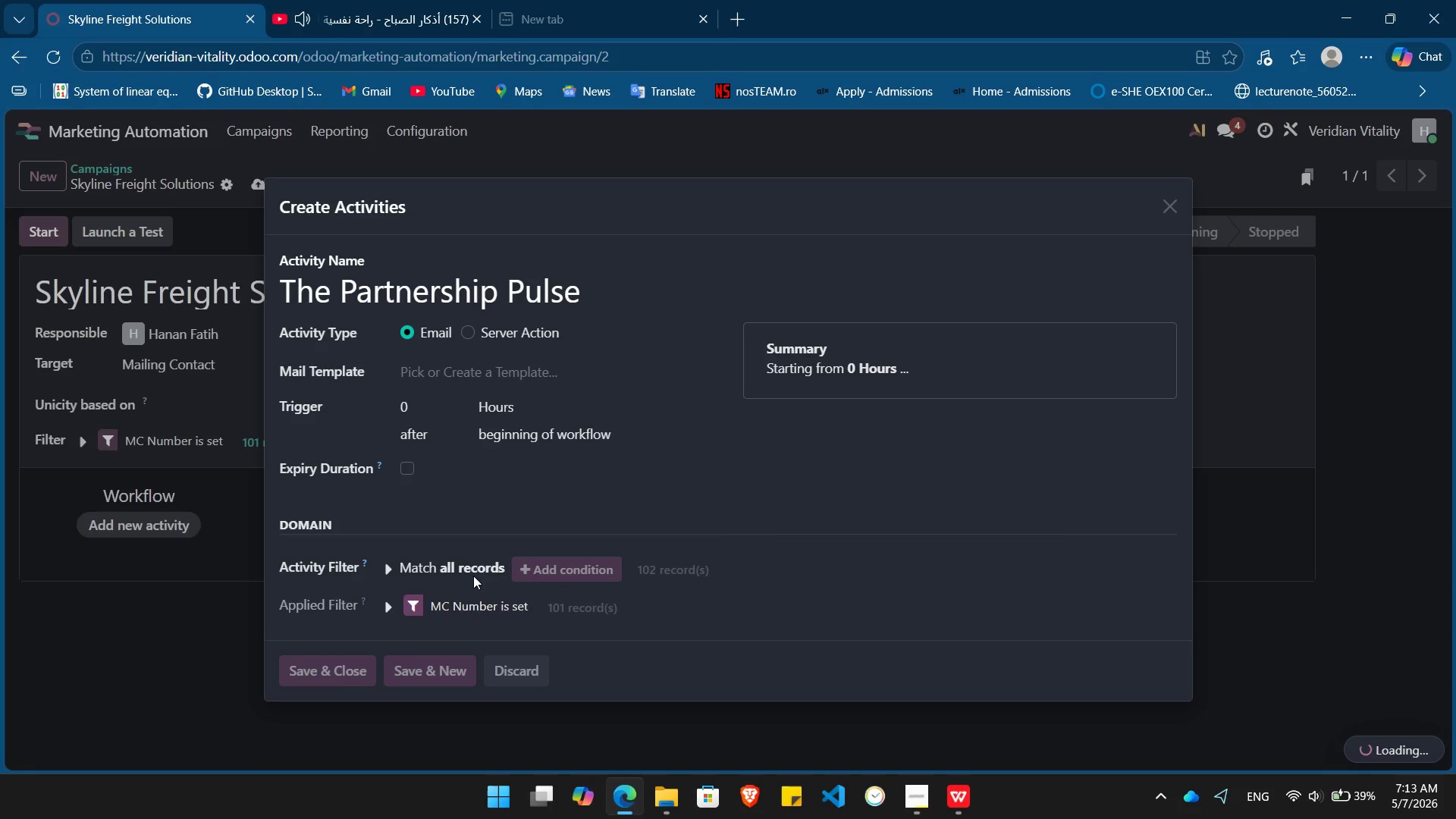 
type(Markt)
key(Backspace)
type(et Insught)
 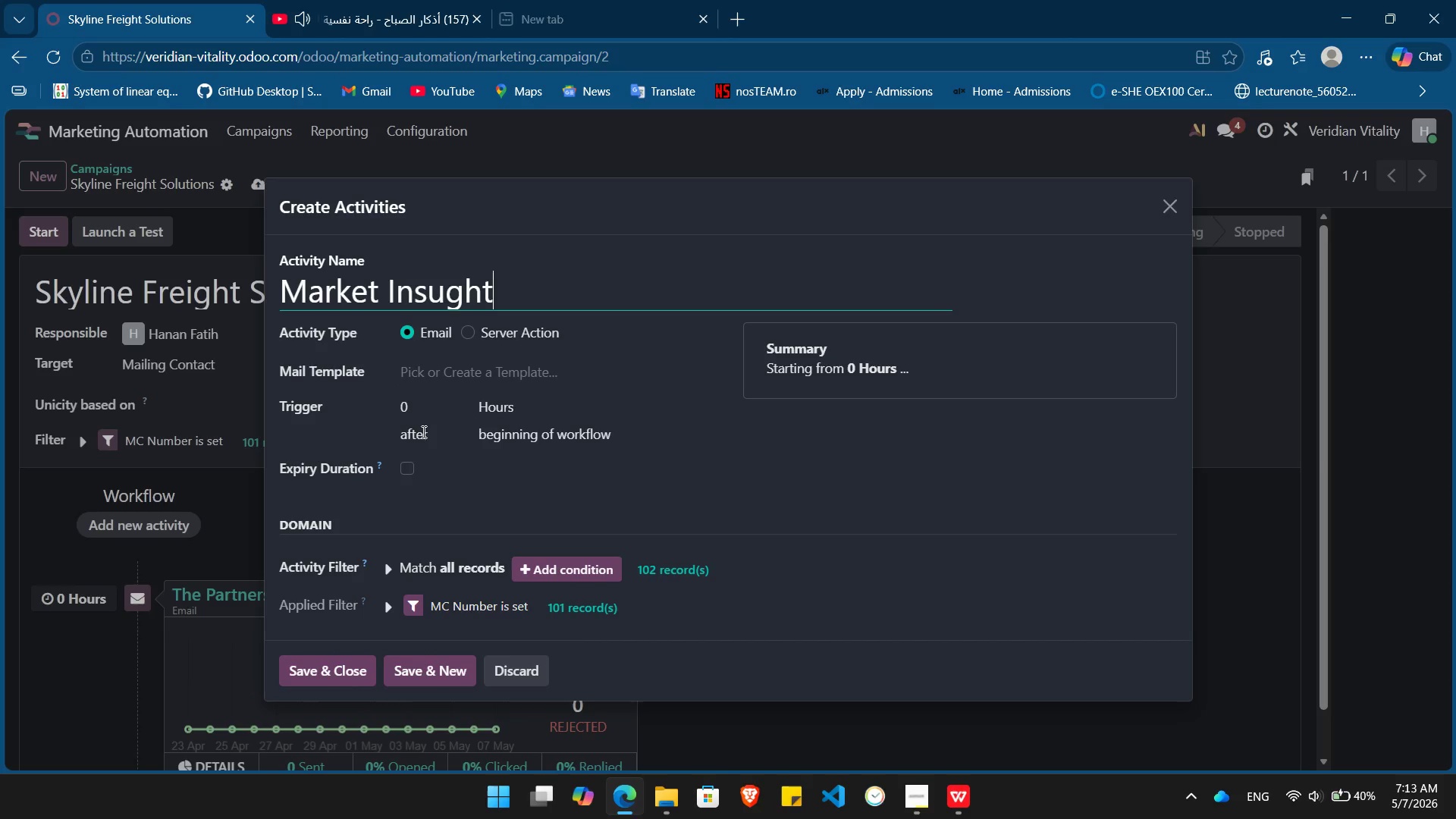 
left_click([422, 431])
 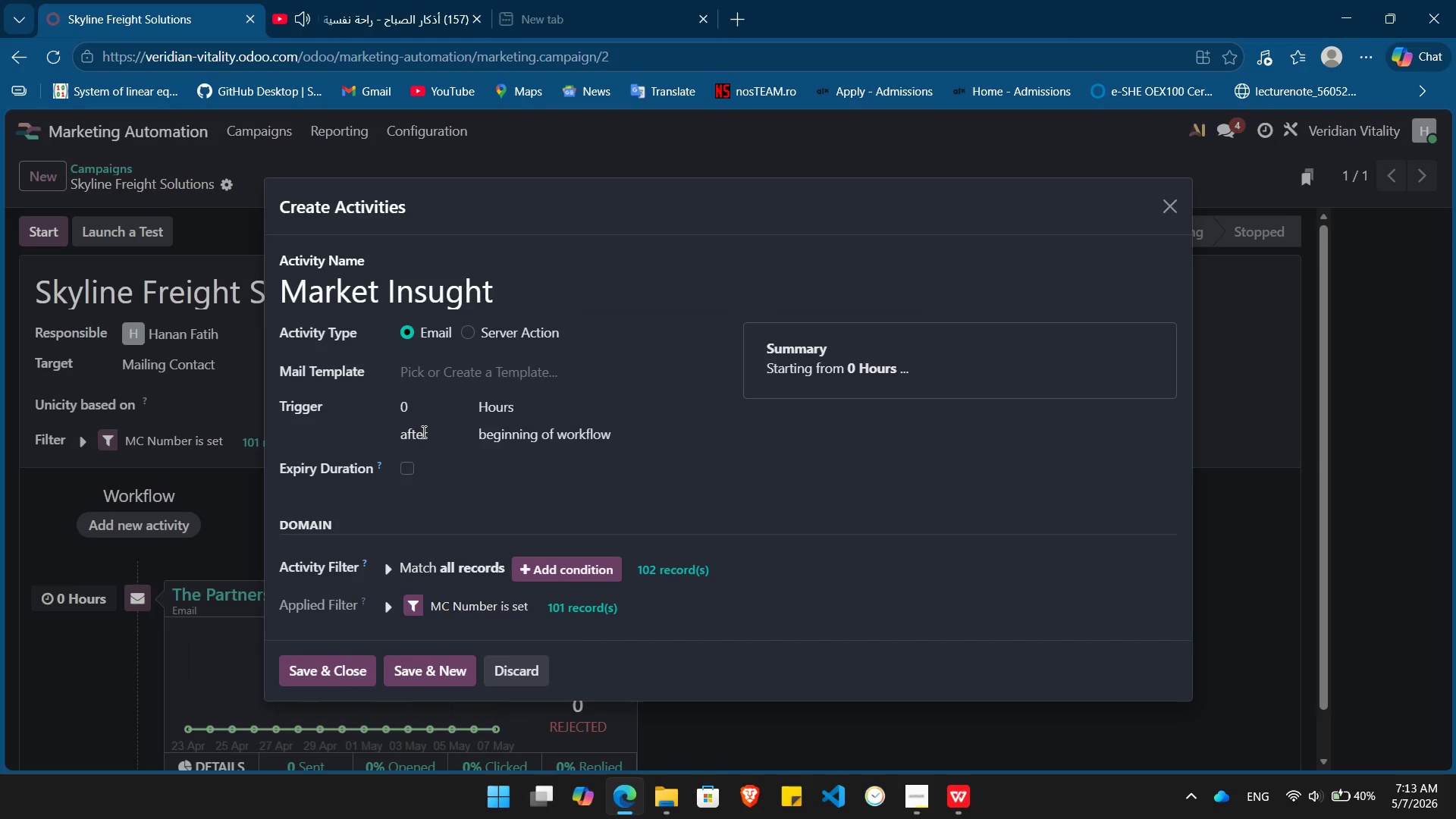 
wait(6.47)
 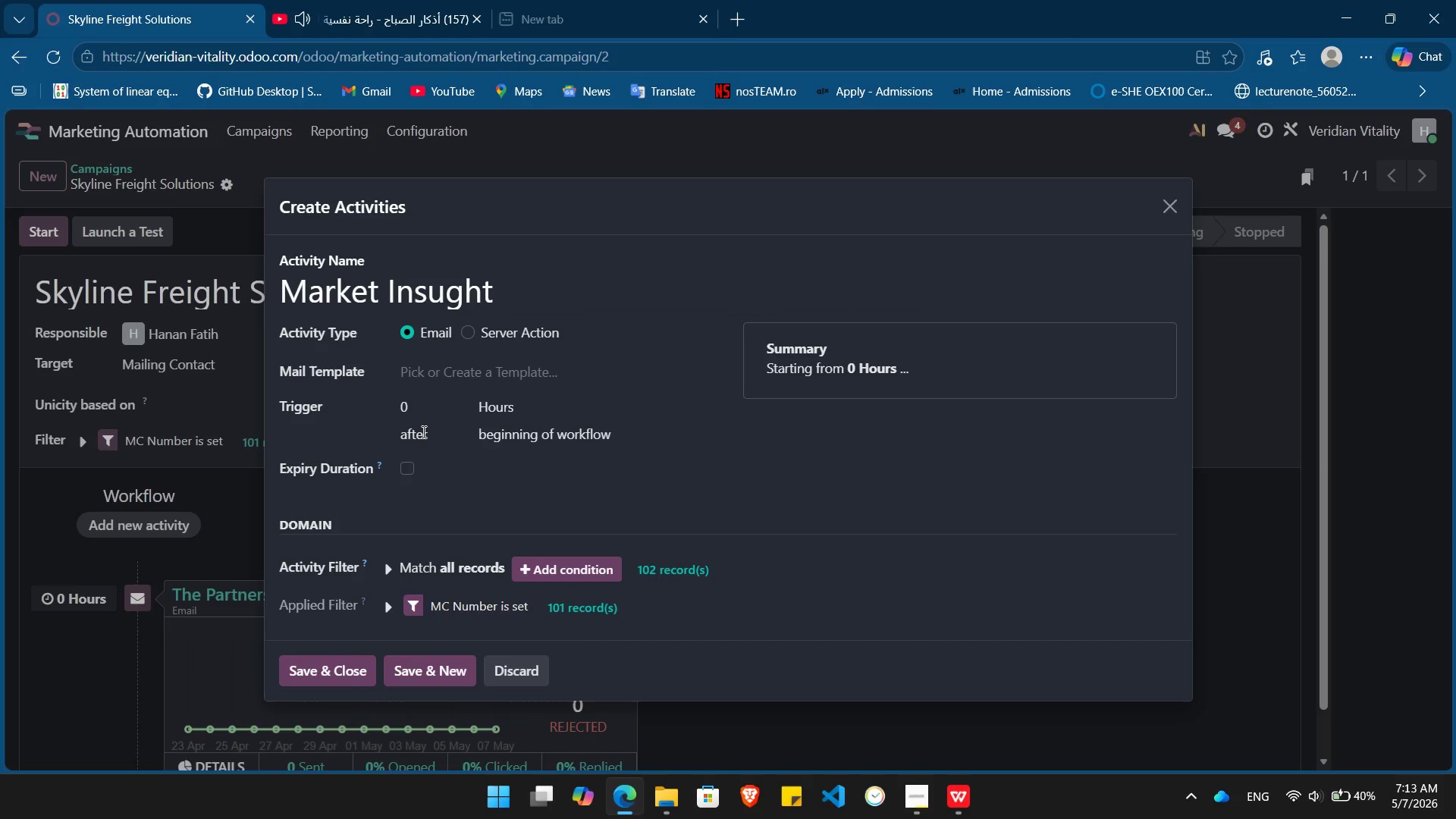 
left_click([420, 416])
 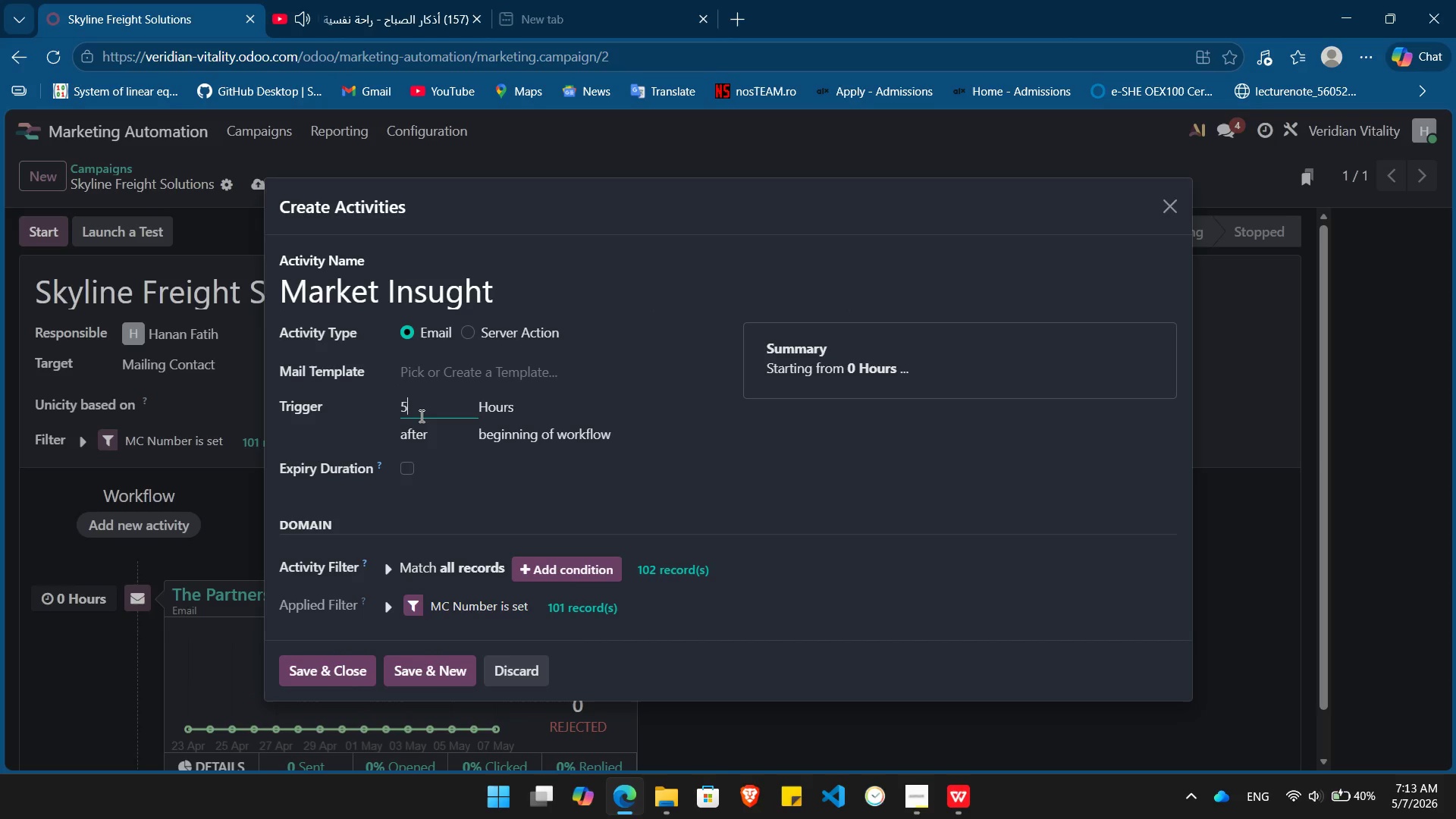 
key(Numpad5)
 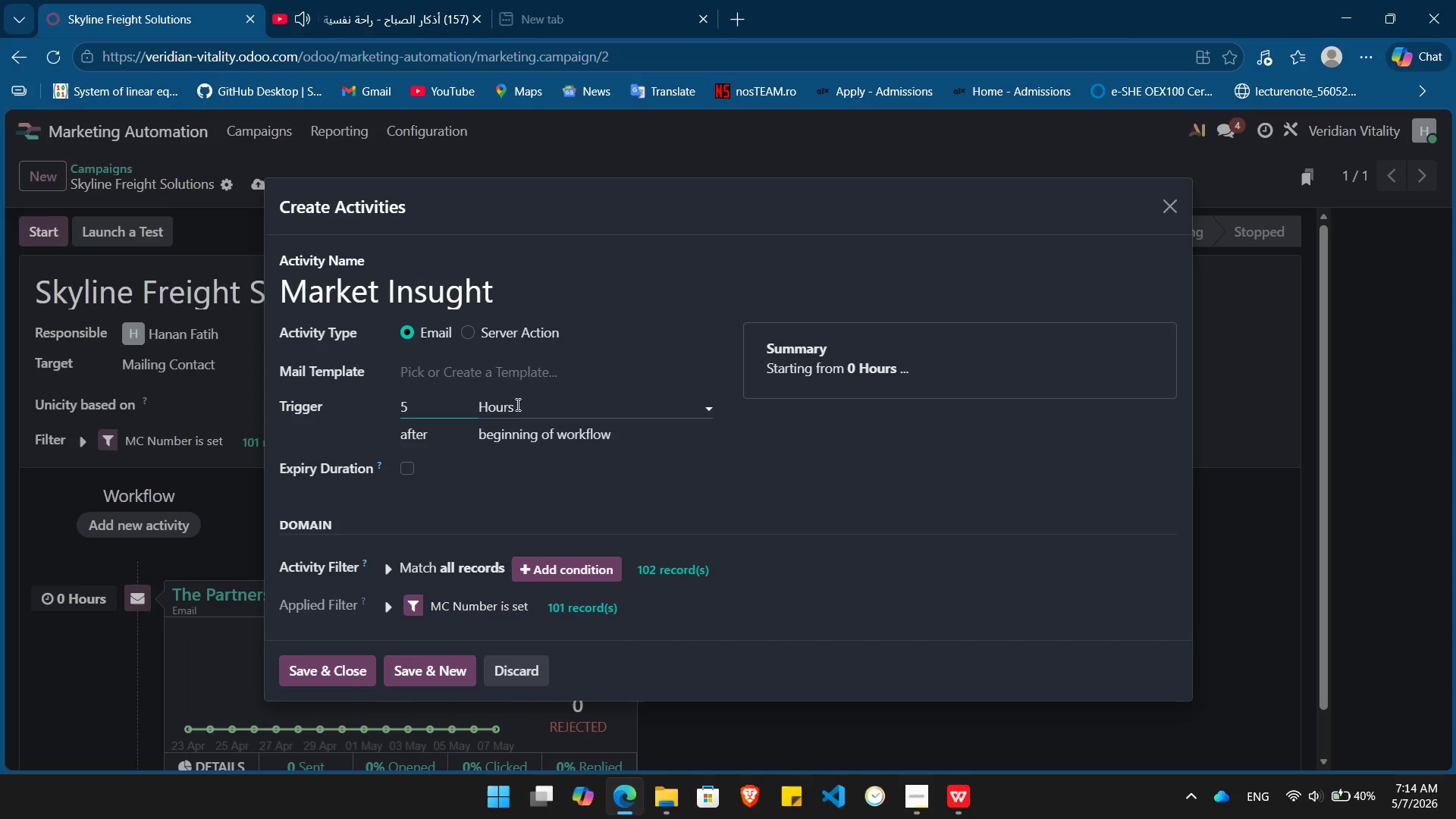 
left_click([512, 404])
 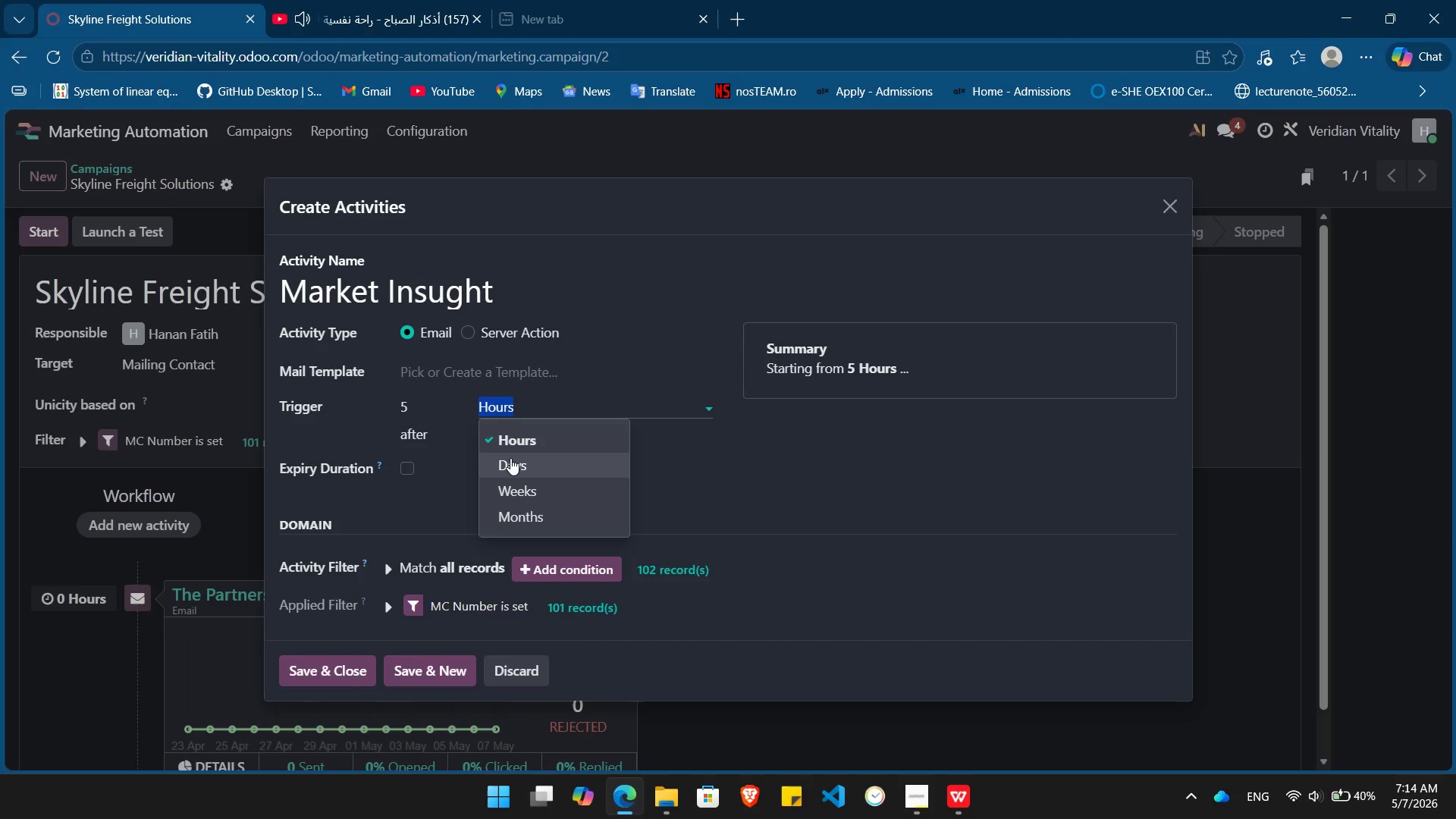 
left_click([510, 458])
 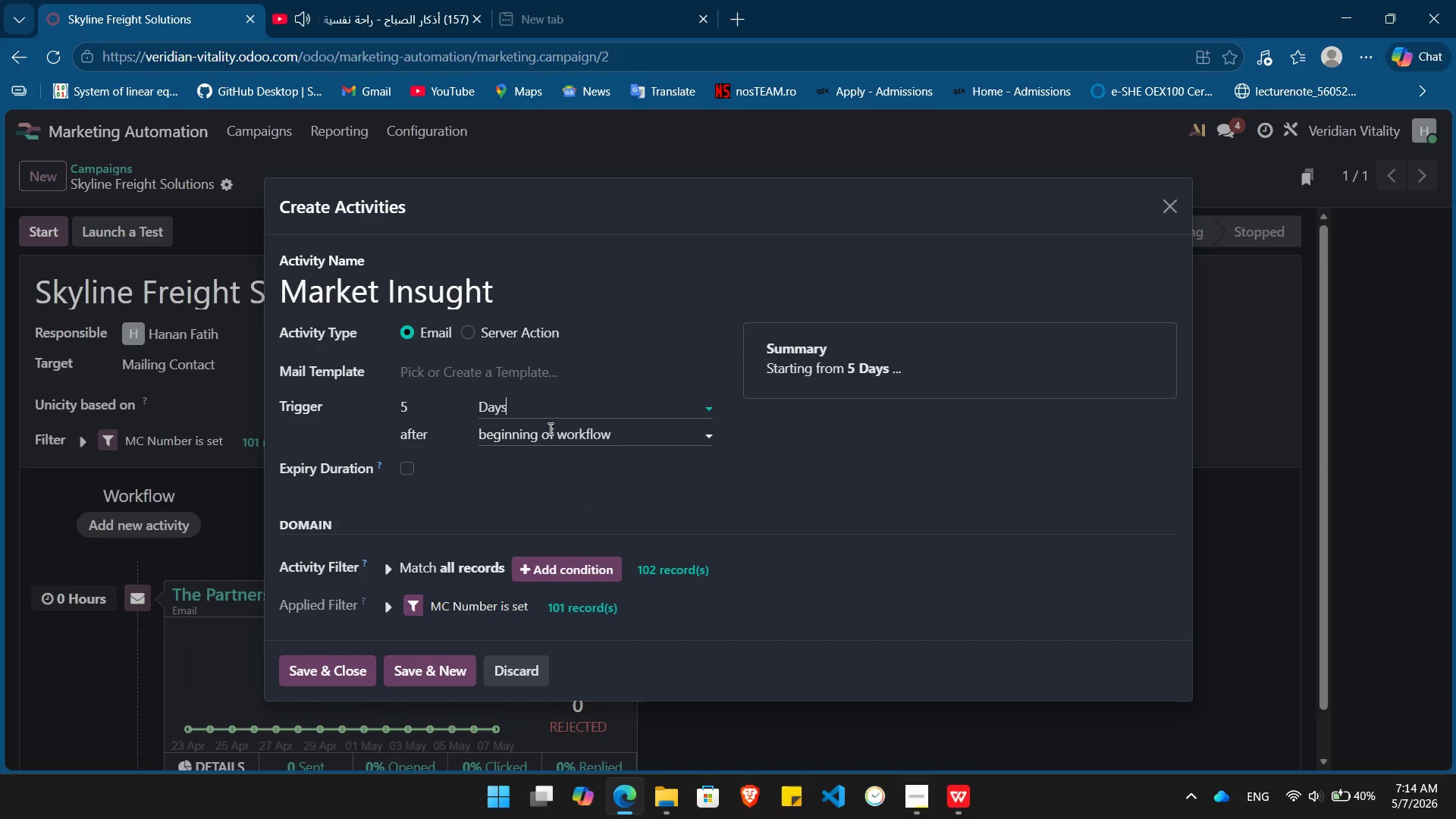 
left_click([549, 428])
 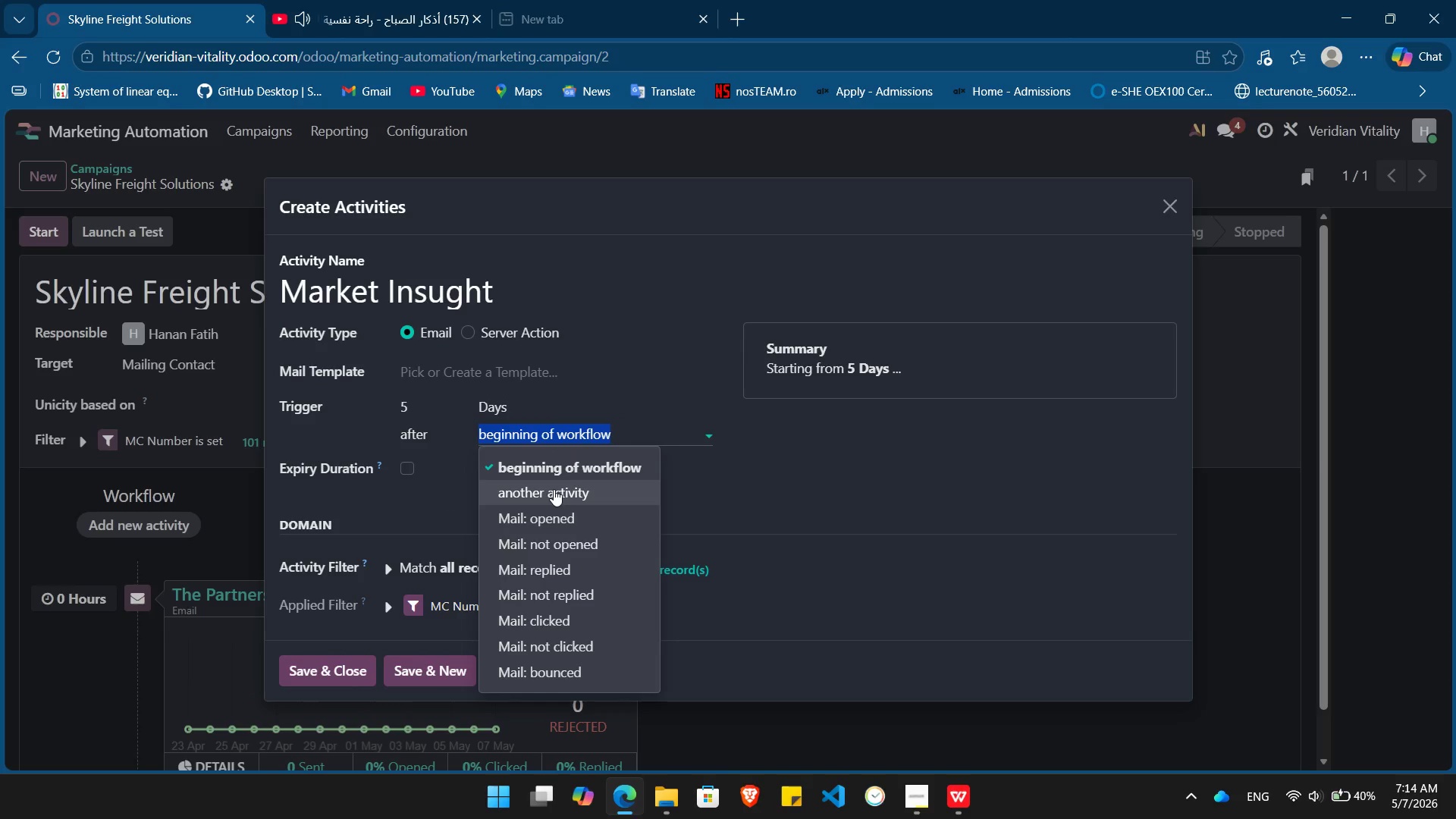 
wait(10.94)
 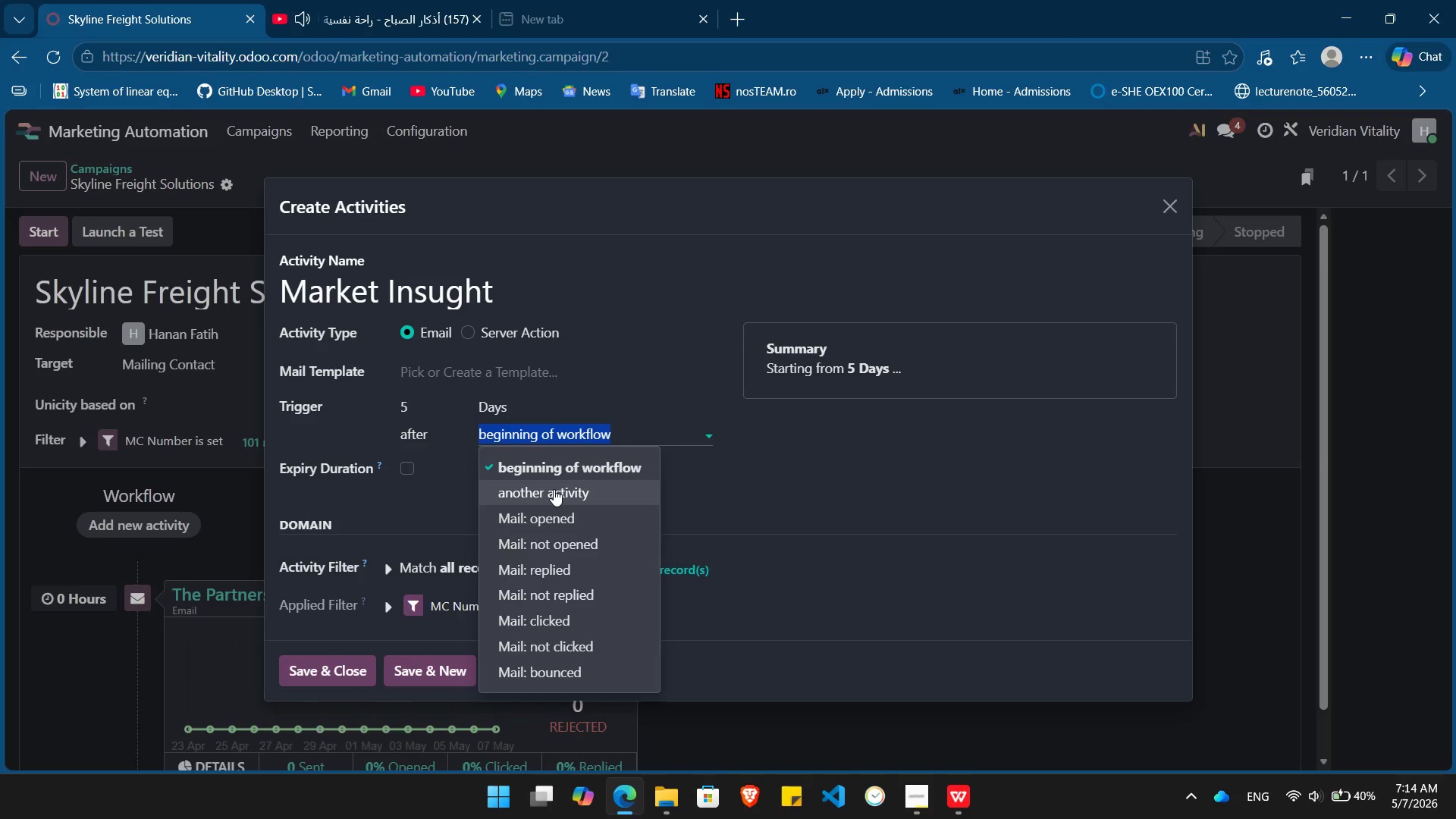 
left_click([551, 642])
 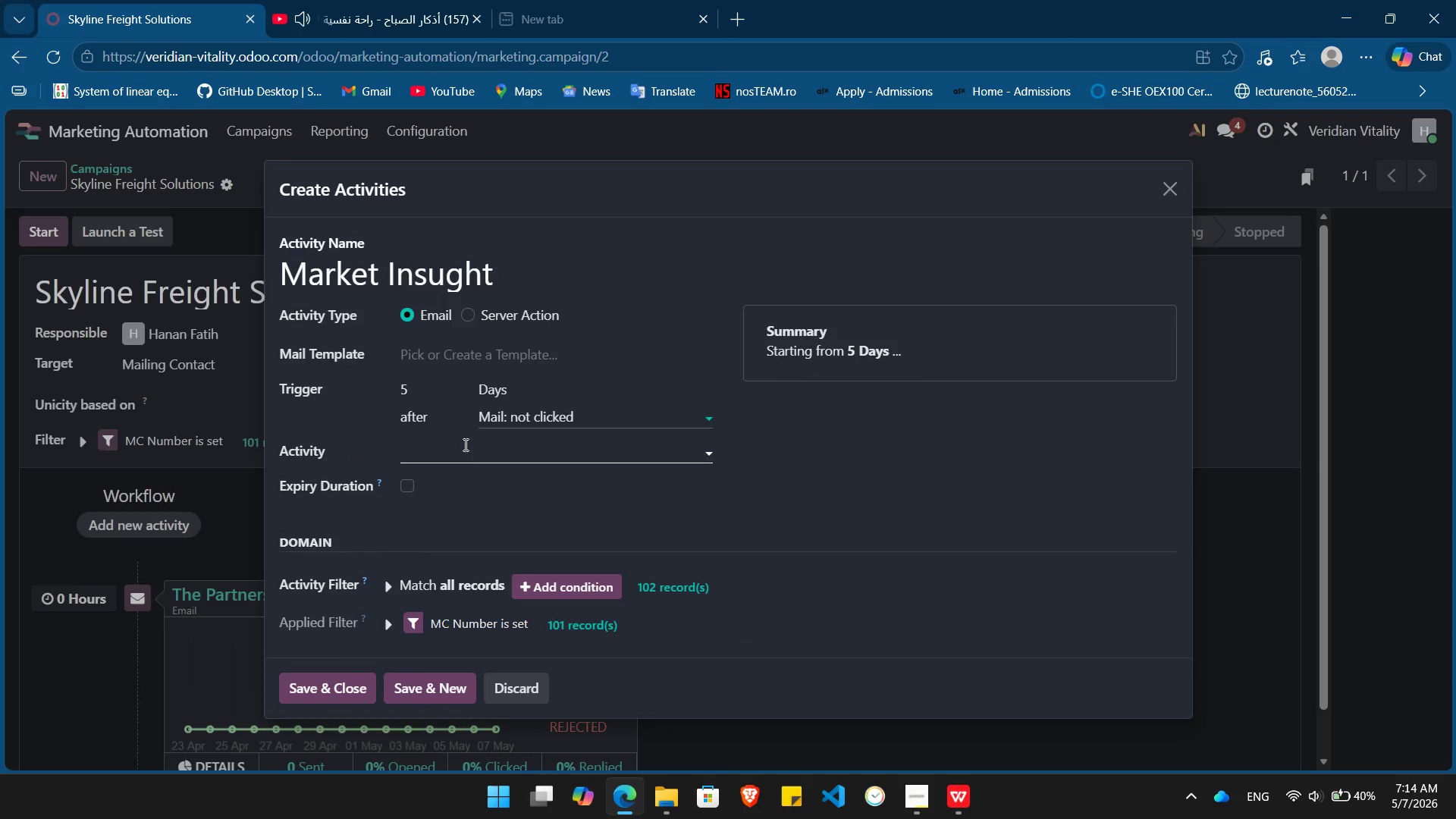 
left_click([465, 446])
 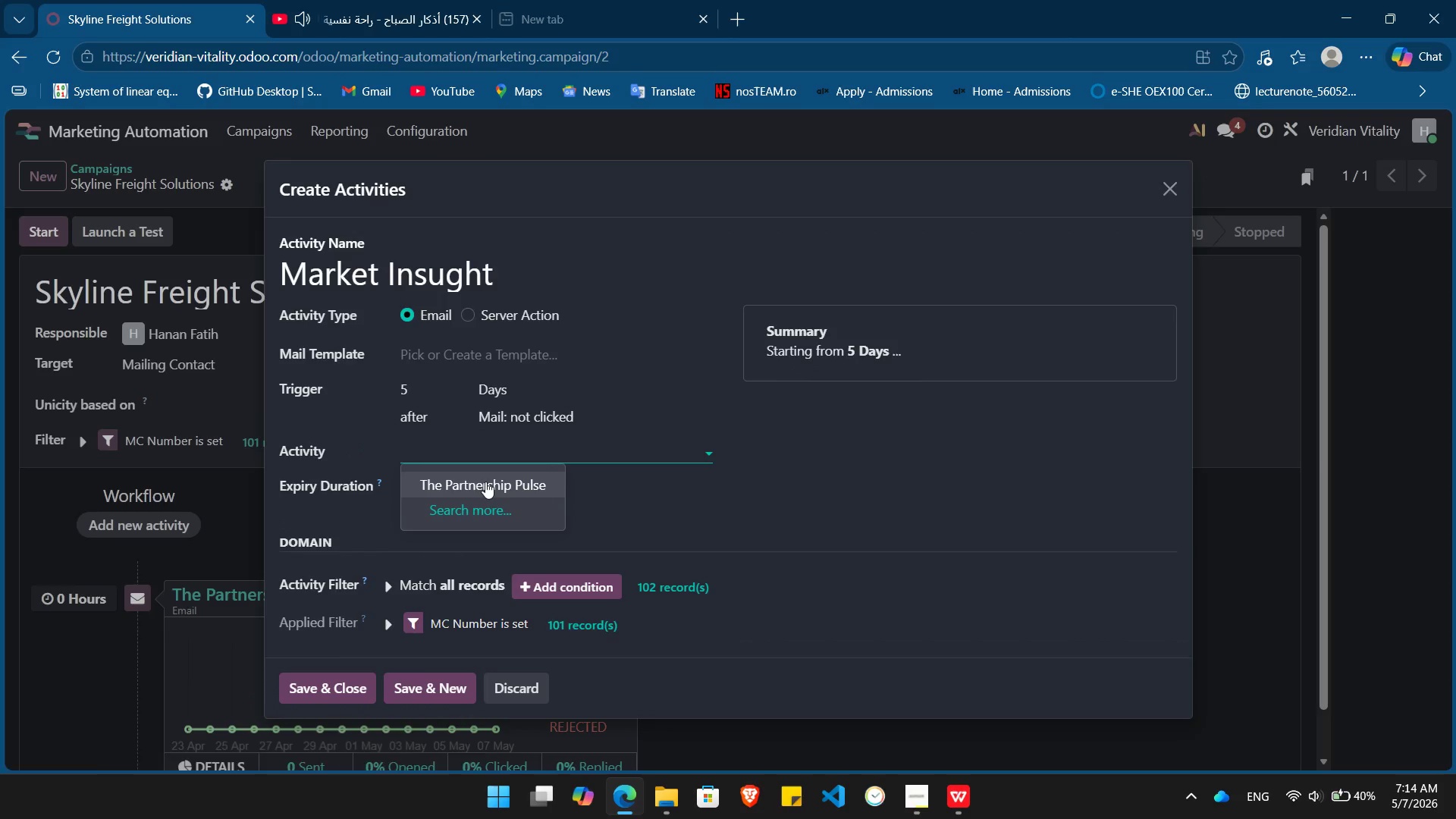 
left_click([485, 480])
 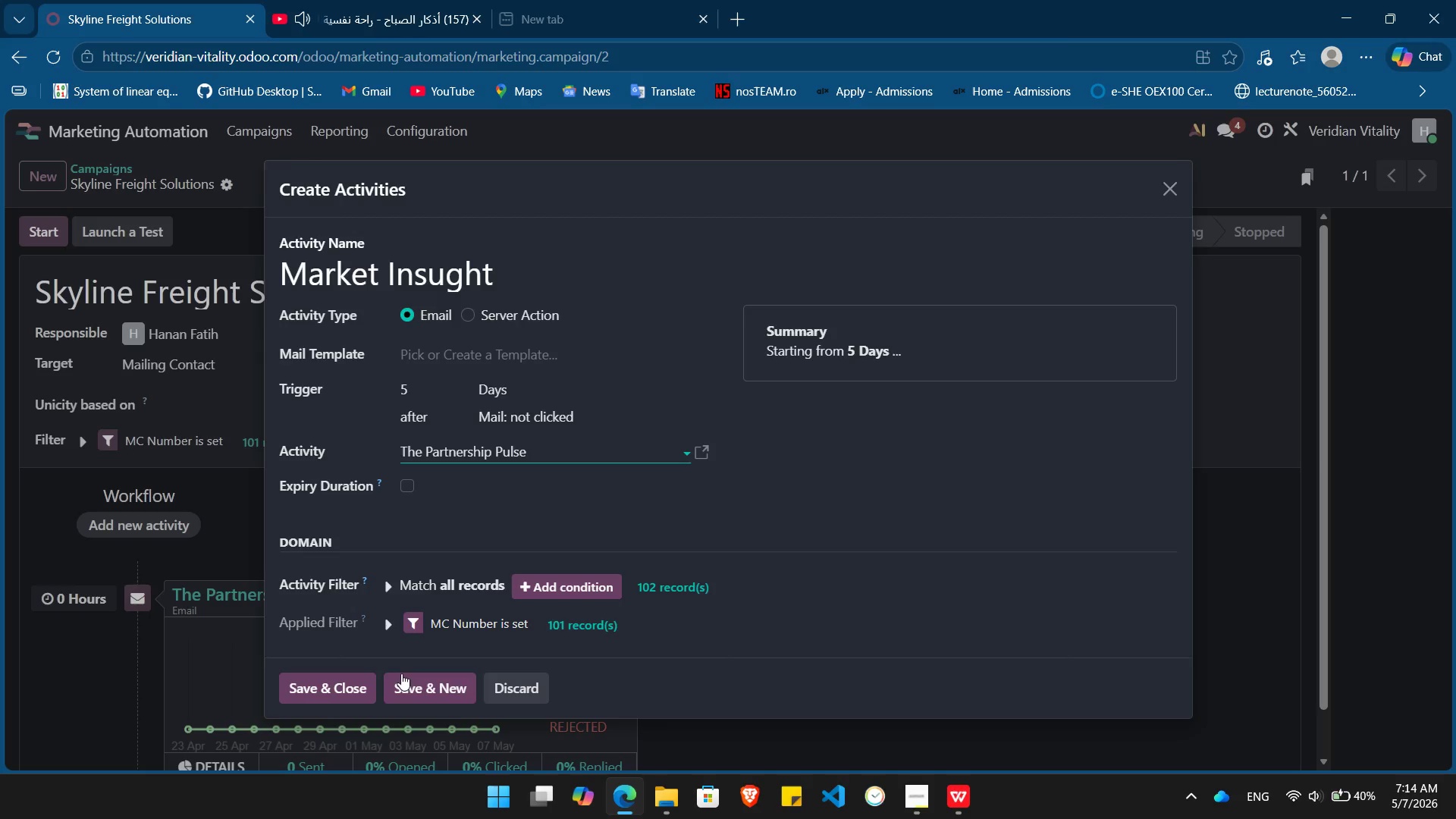 
wait(5.5)
 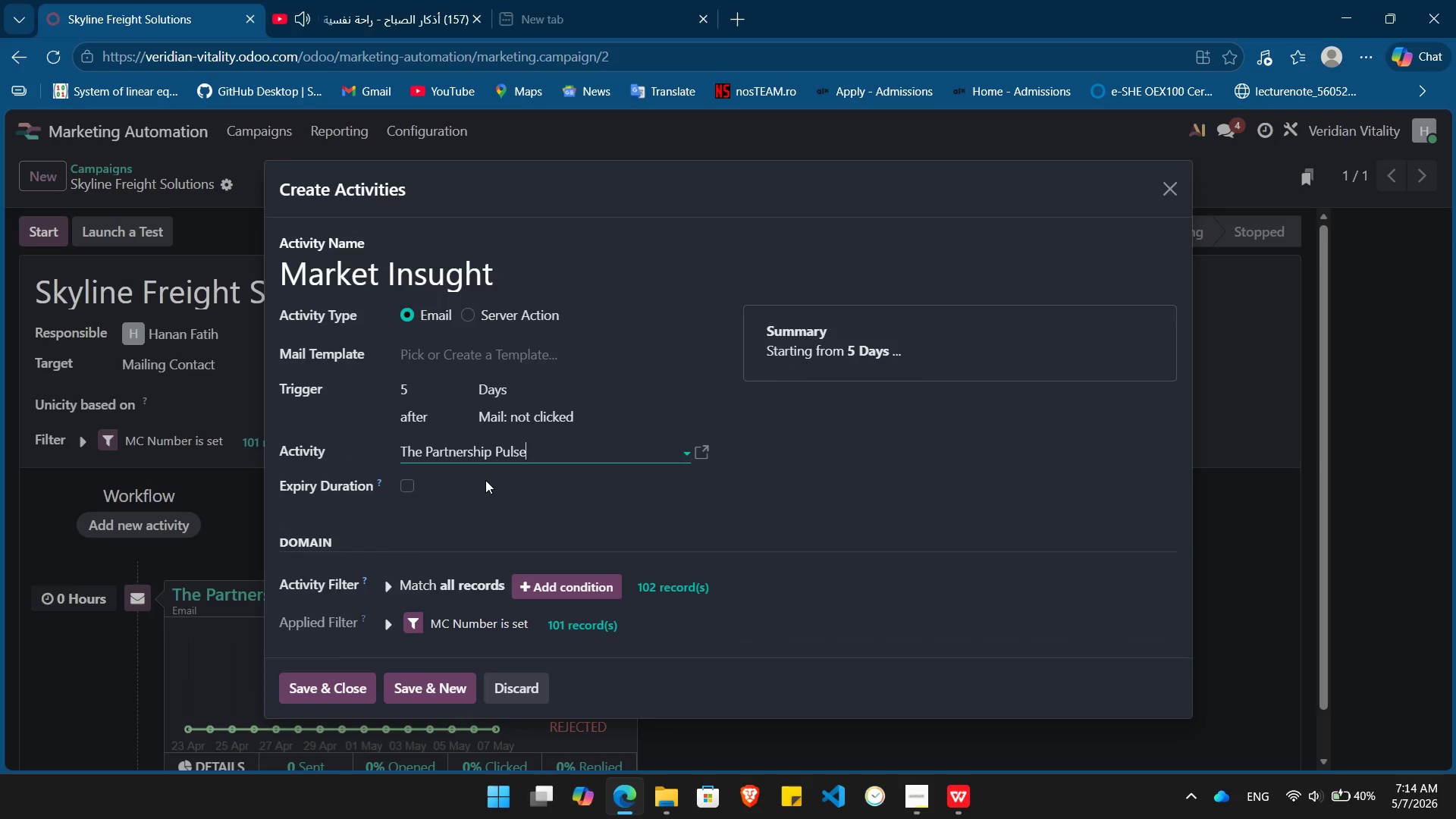 
left_click([413, 689])
 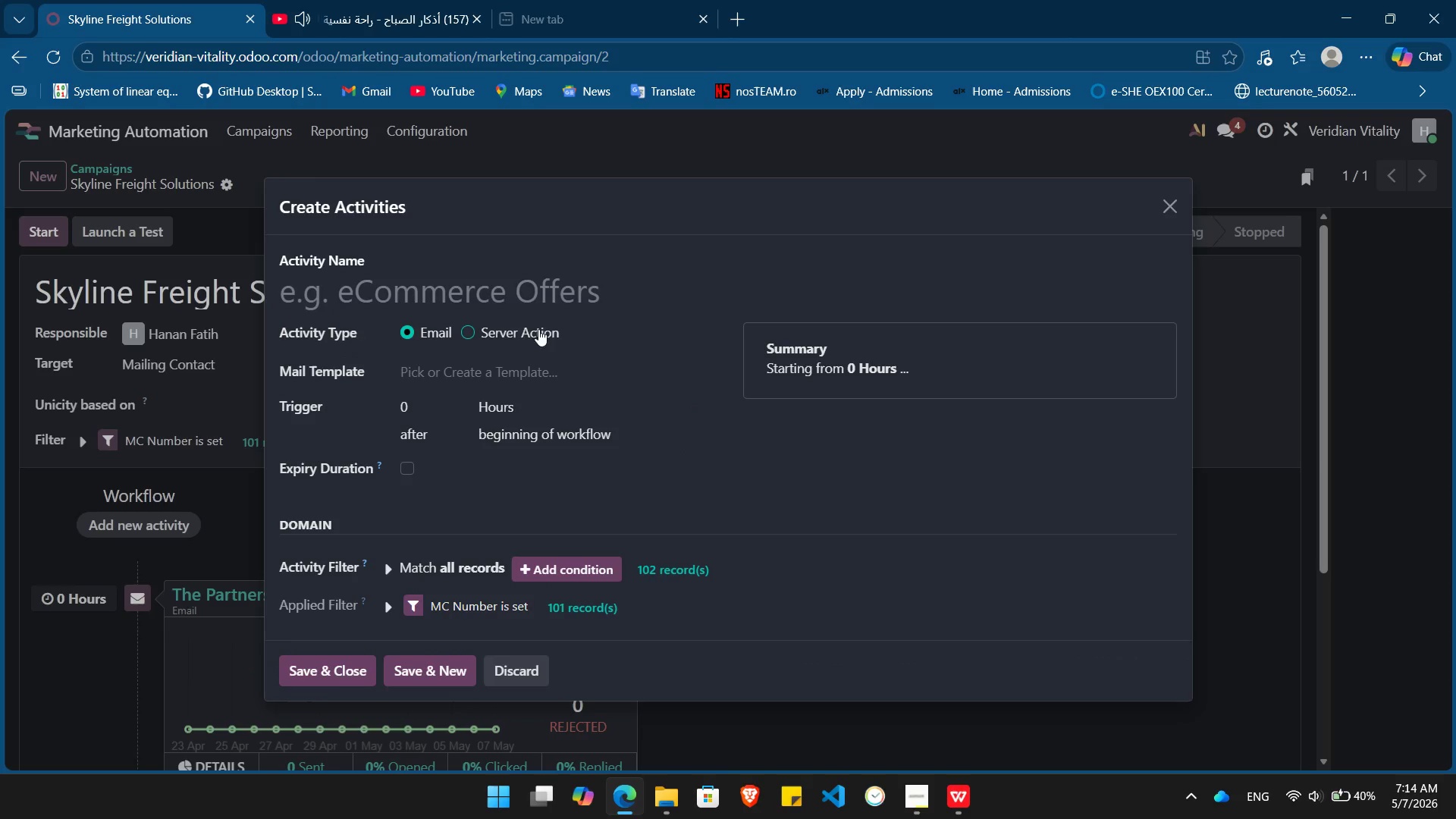 
left_click([519, 296])
 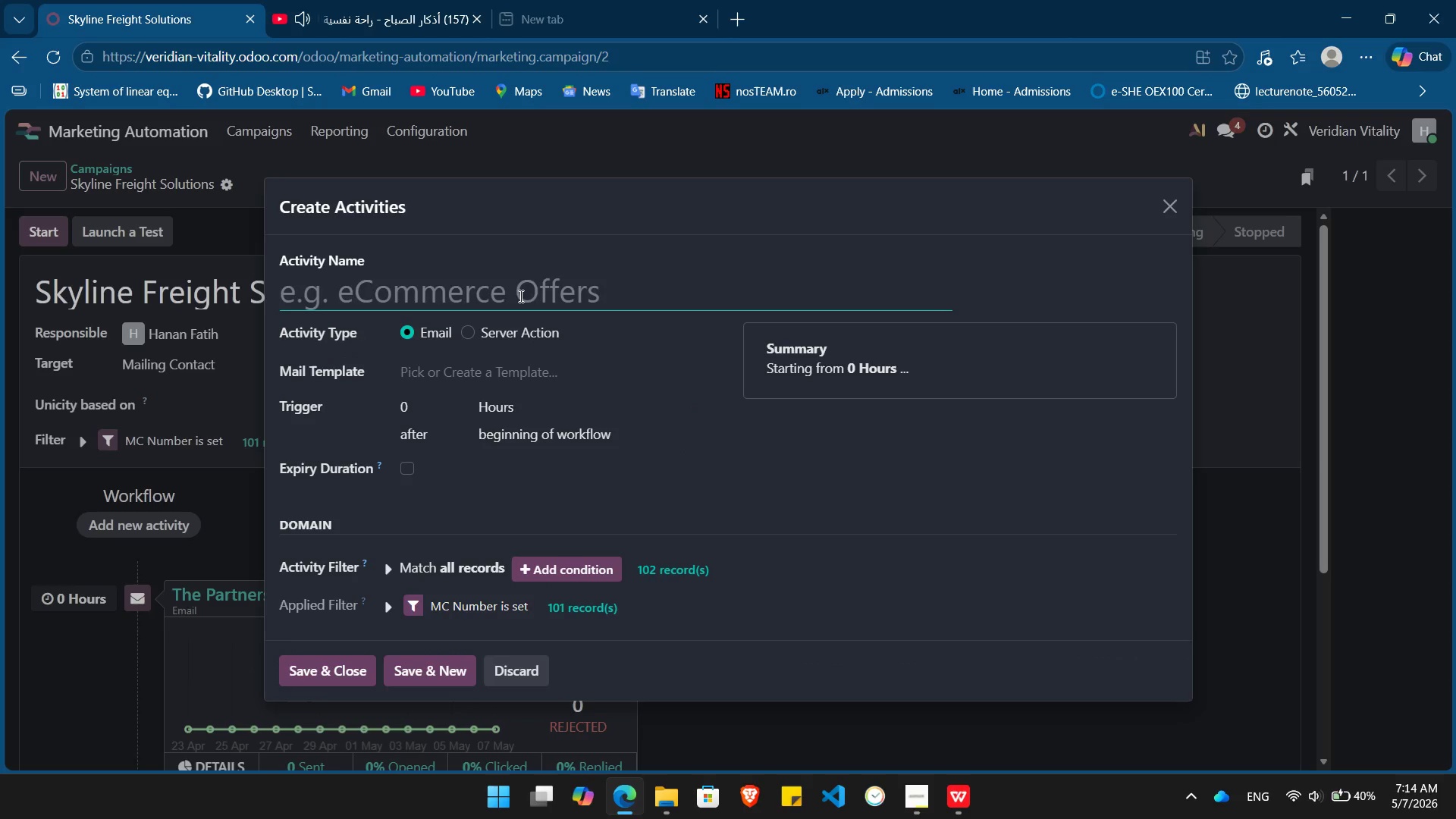 
type(Specific Lane)
 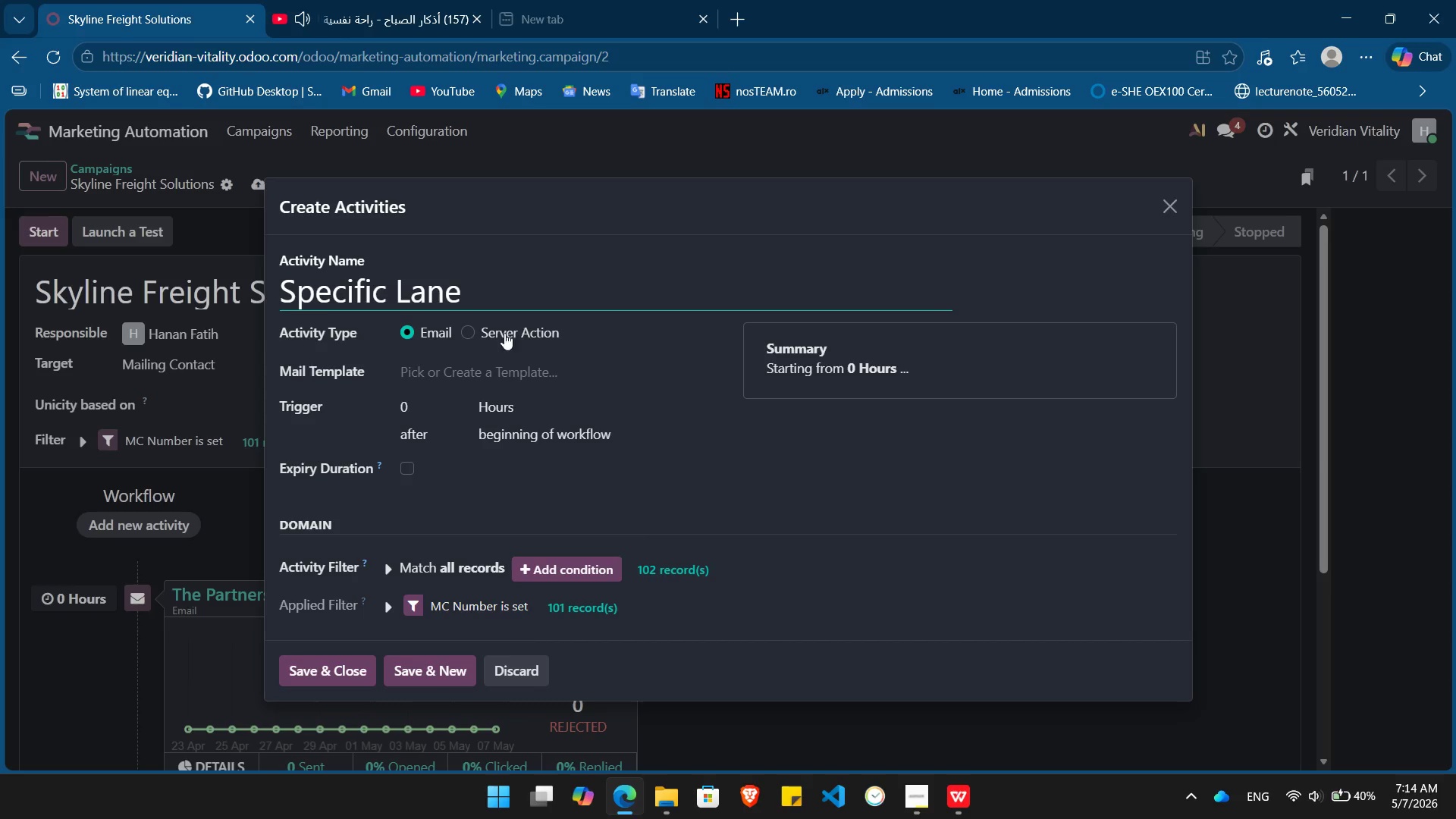 
left_click([413, 399])
 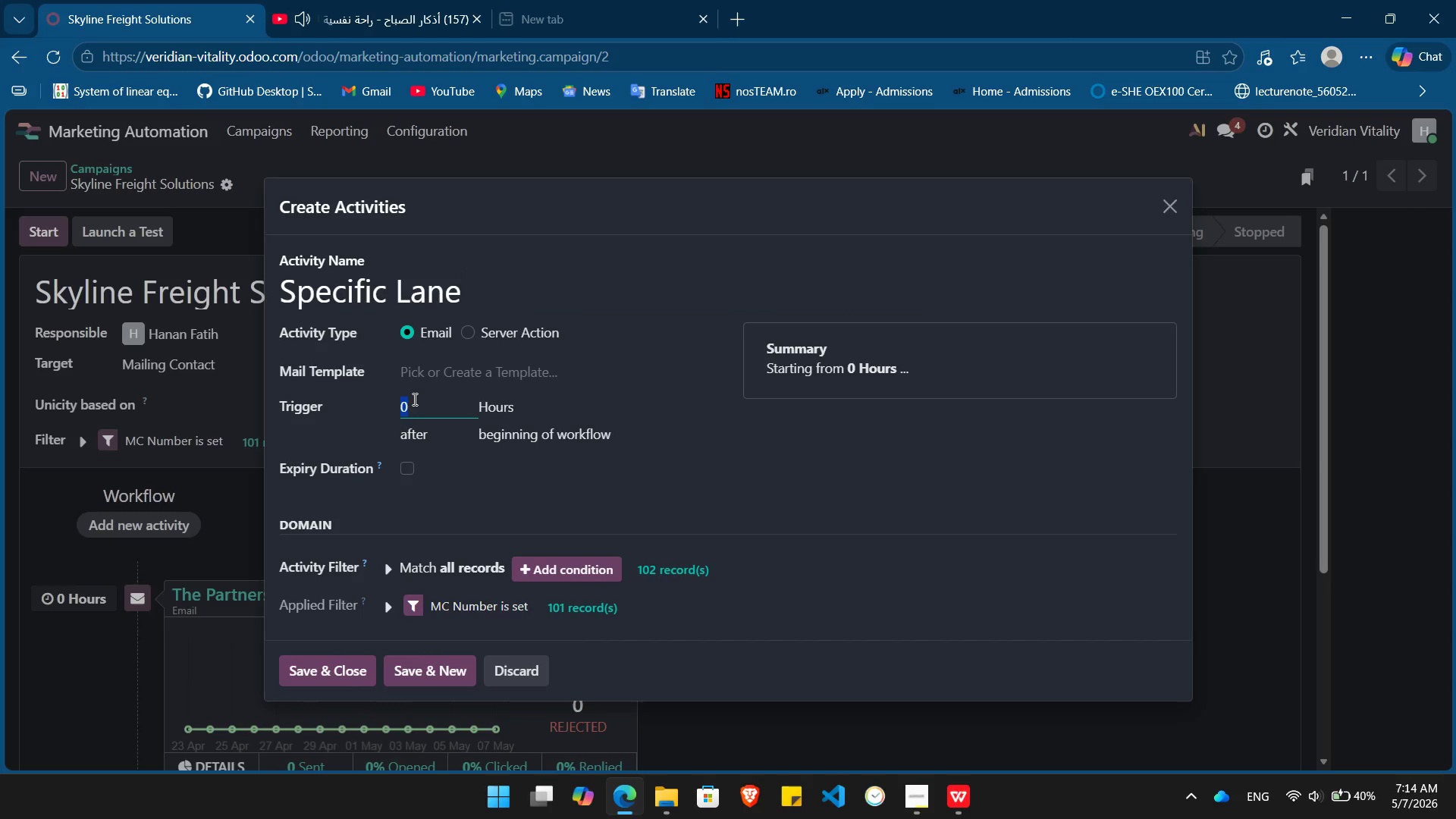 
key(Numpad7)
 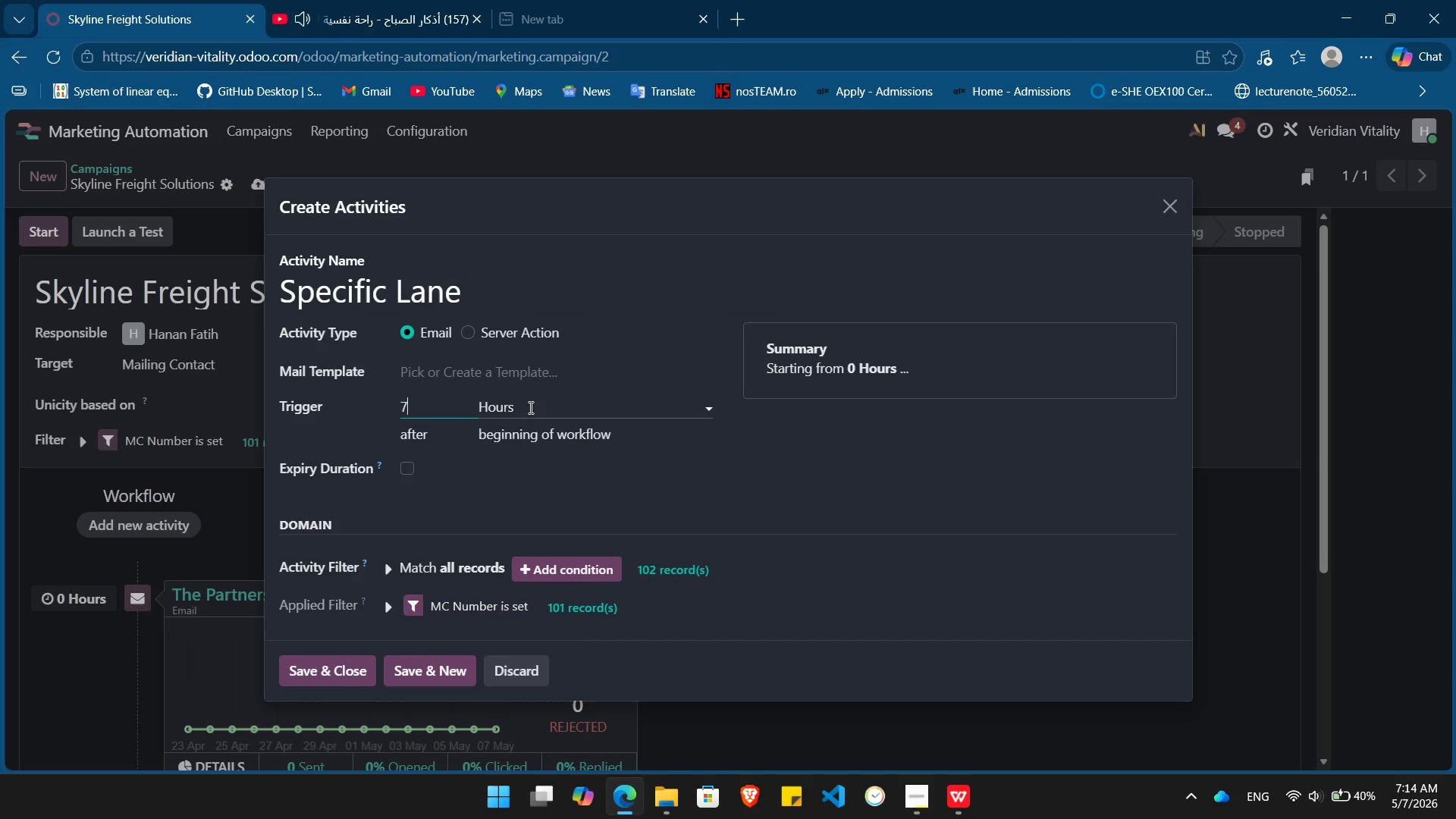 
left_click([529, 407])
 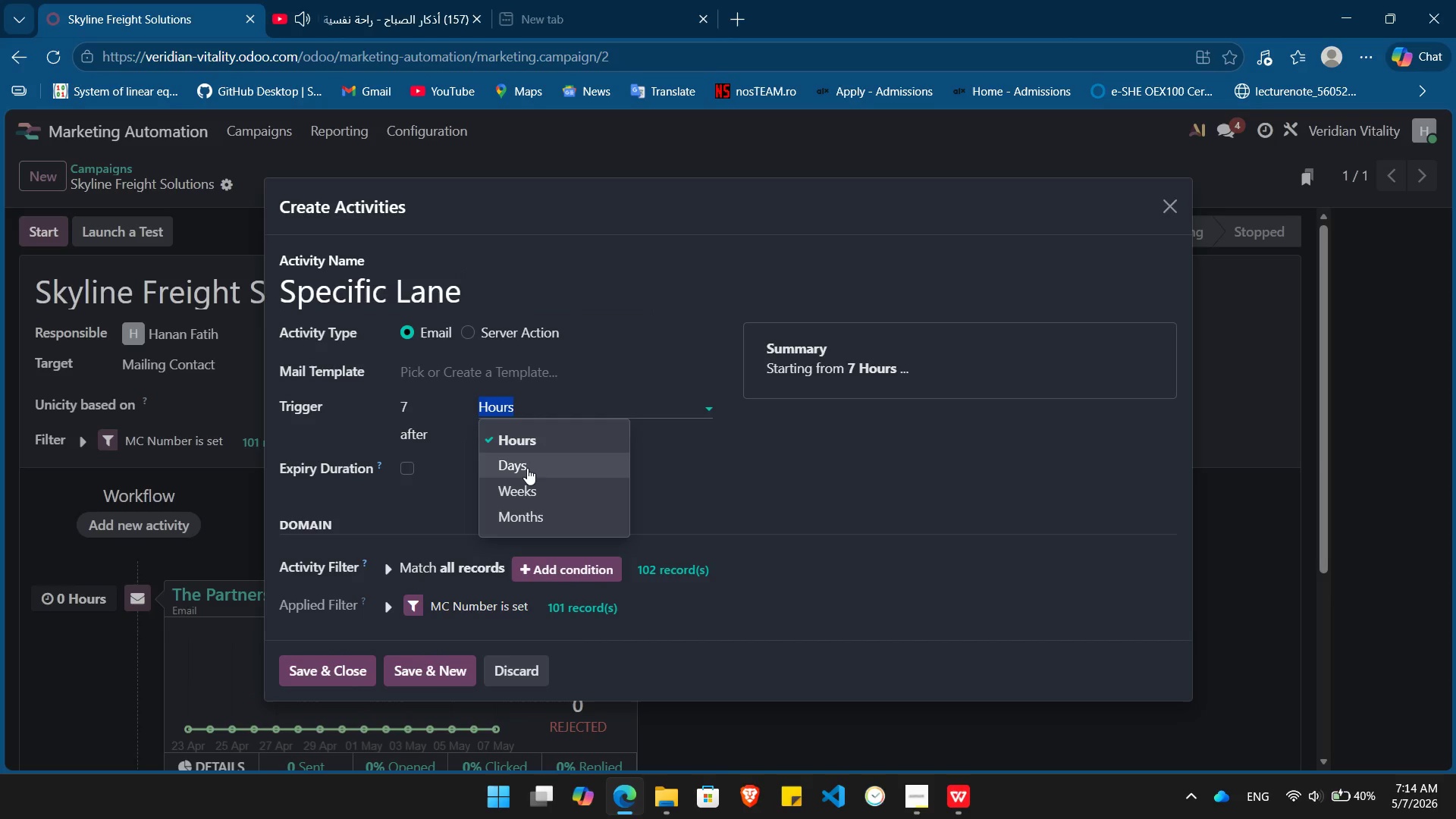 
left_click([527, 468])
 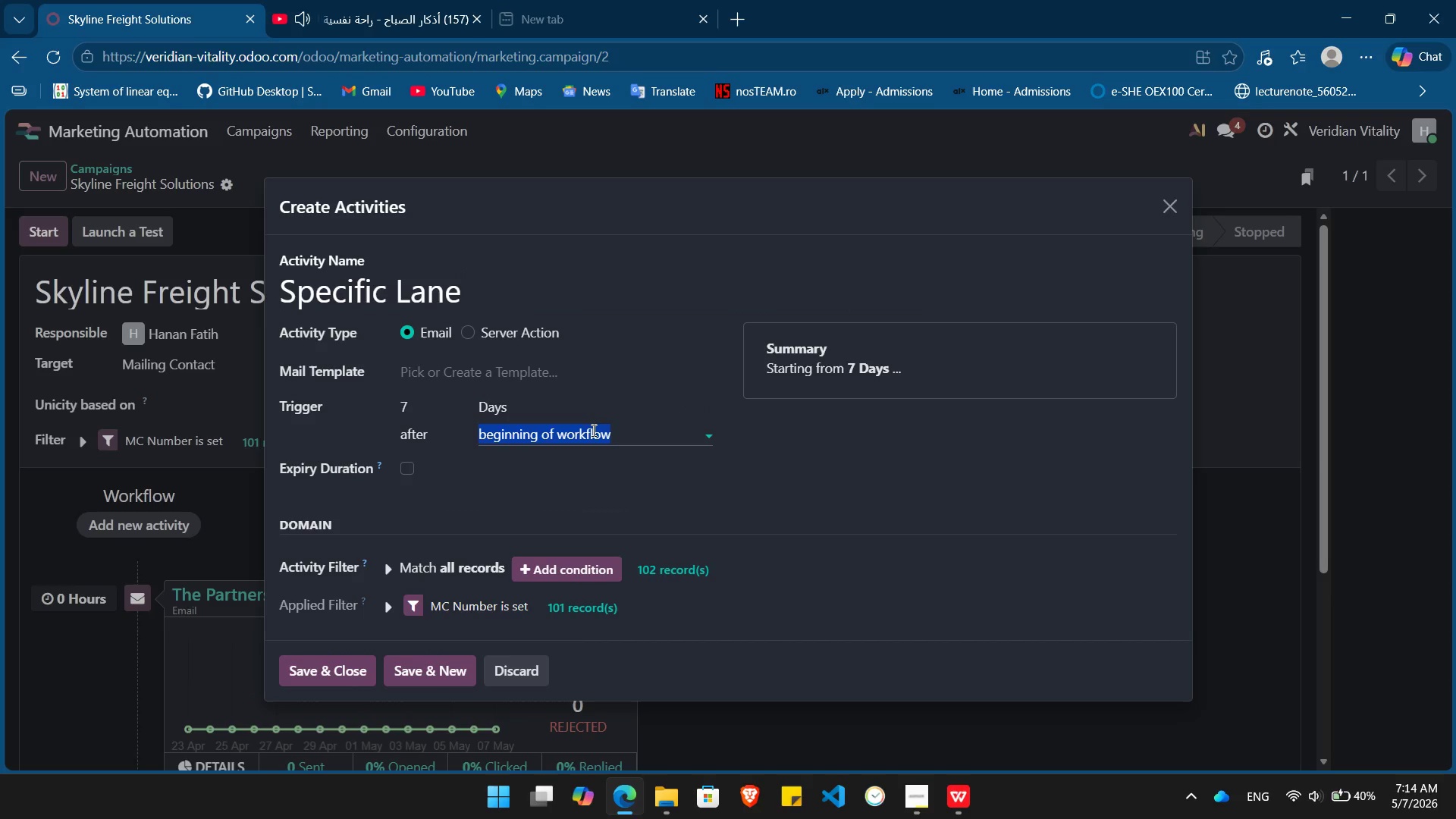 
left_click([592, 430])
 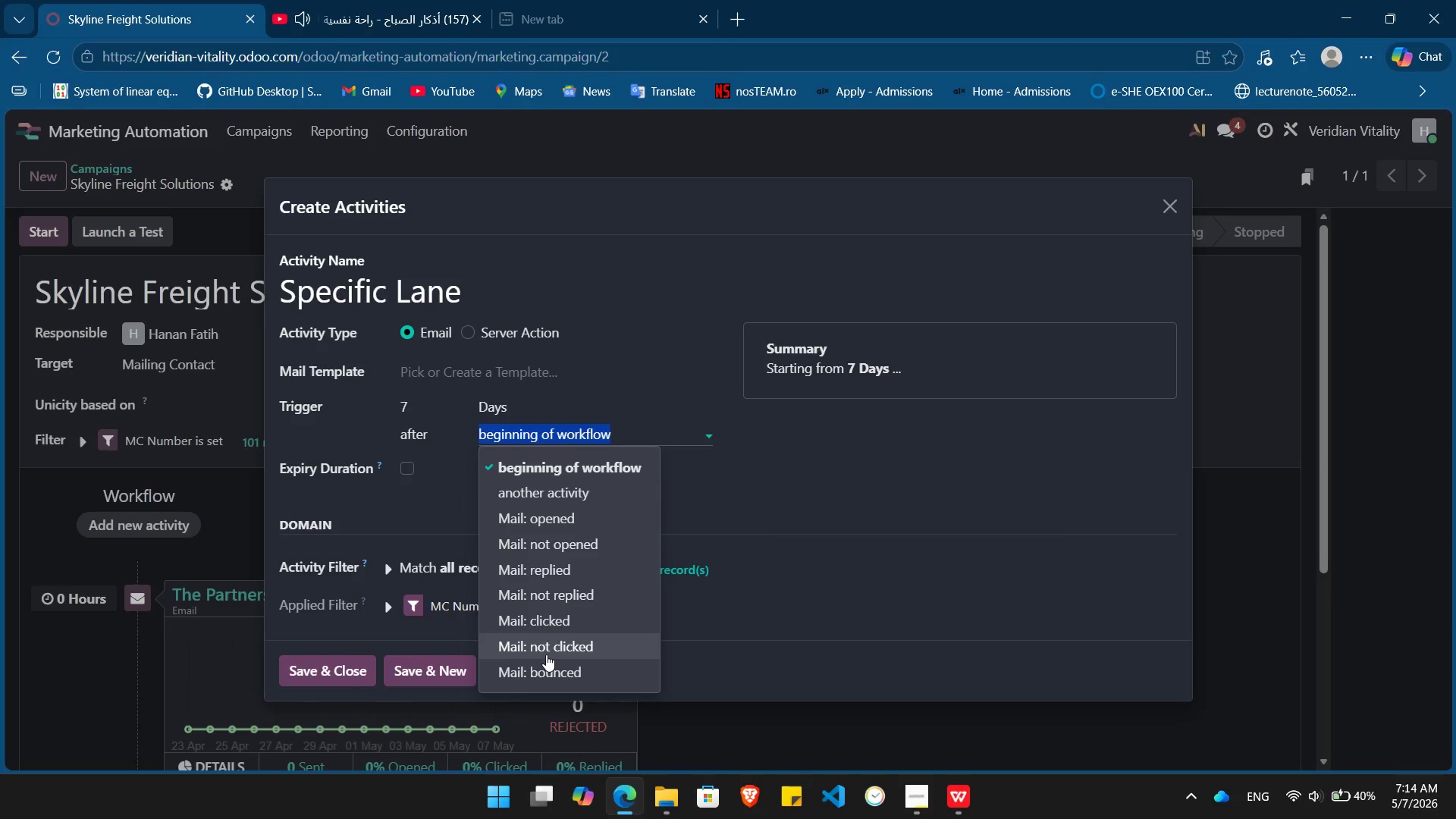 
left_click([546, 654])
 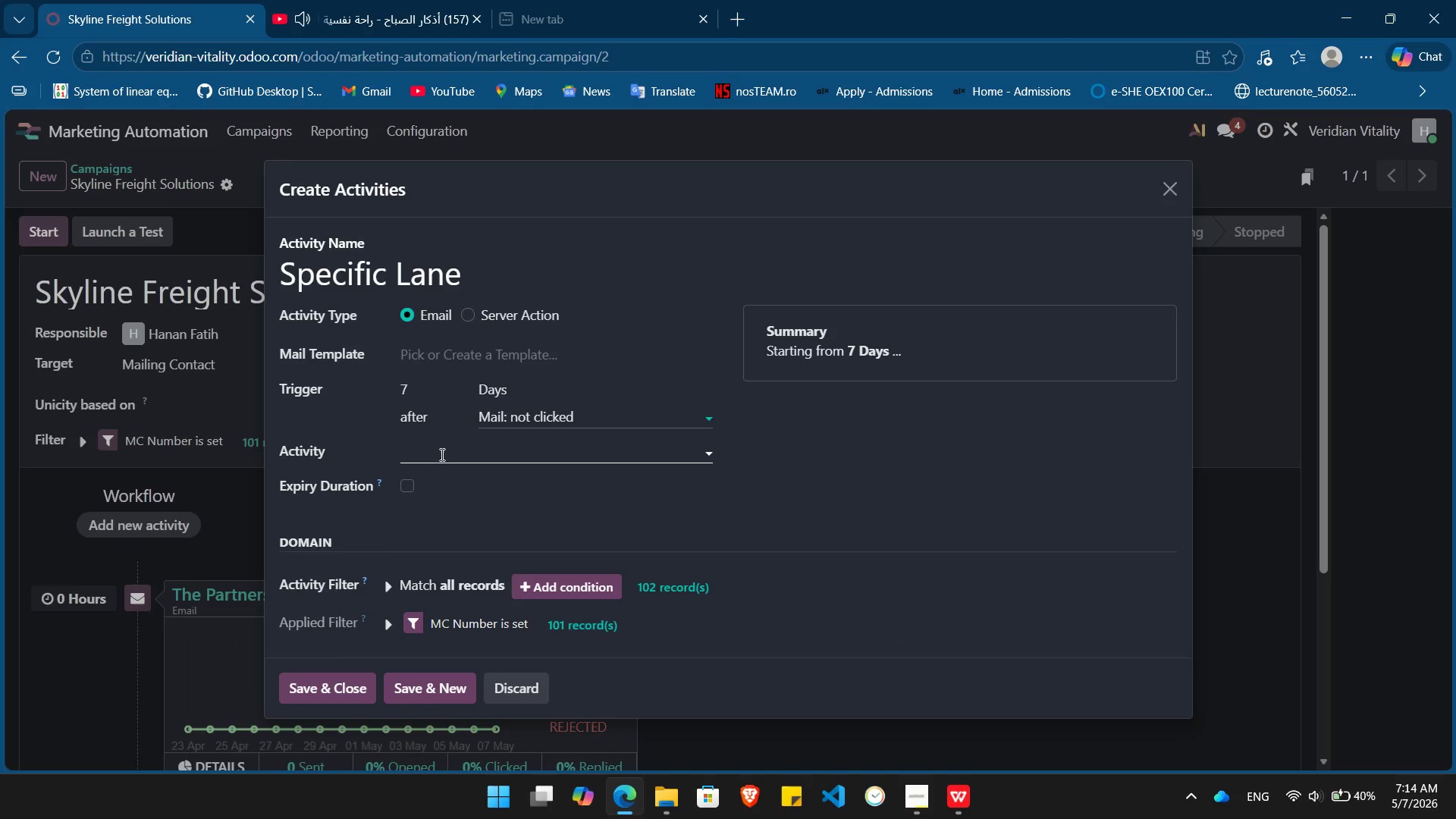 
left_click([441, 454])
 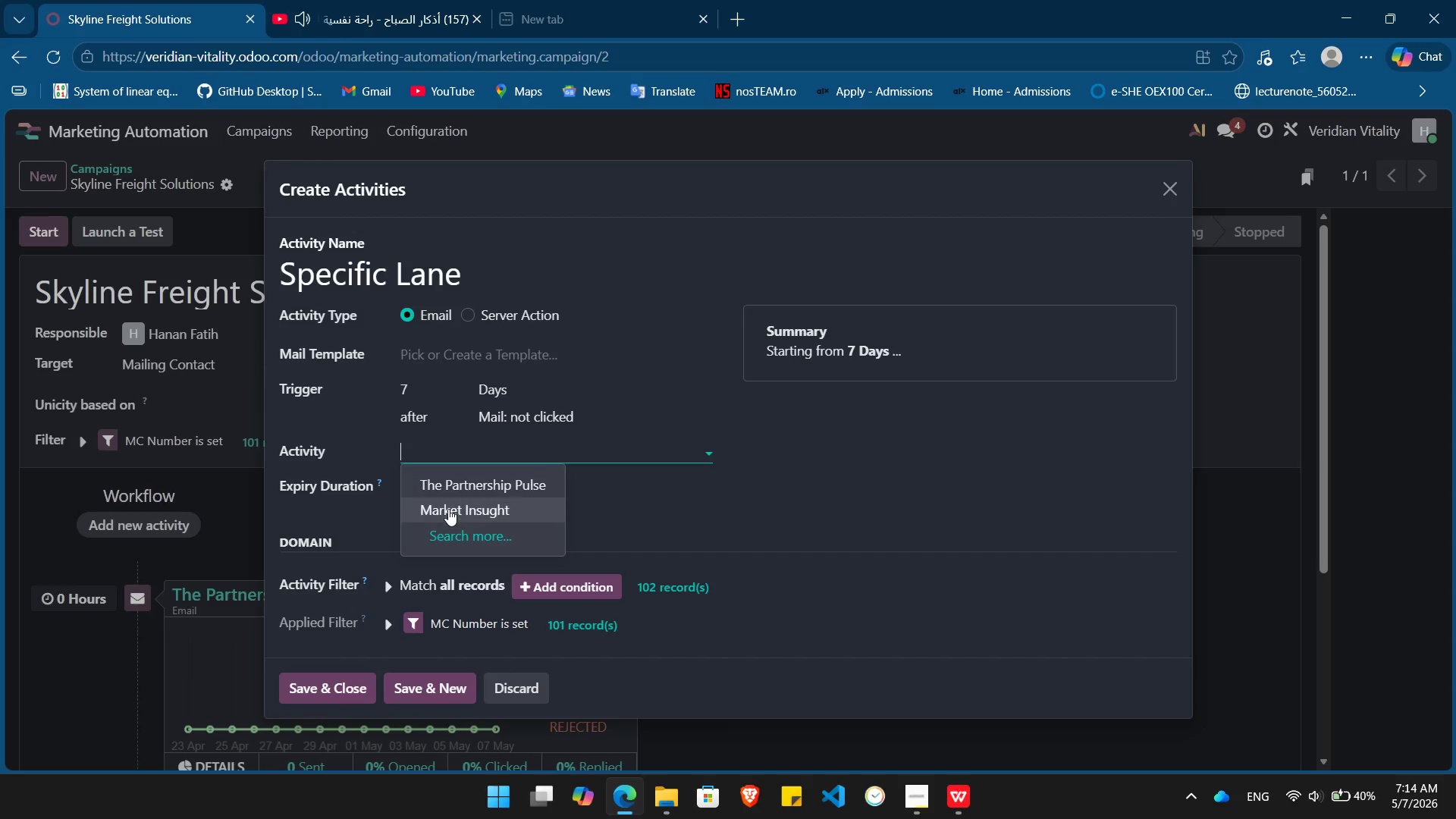 
left_click([449, 510])
 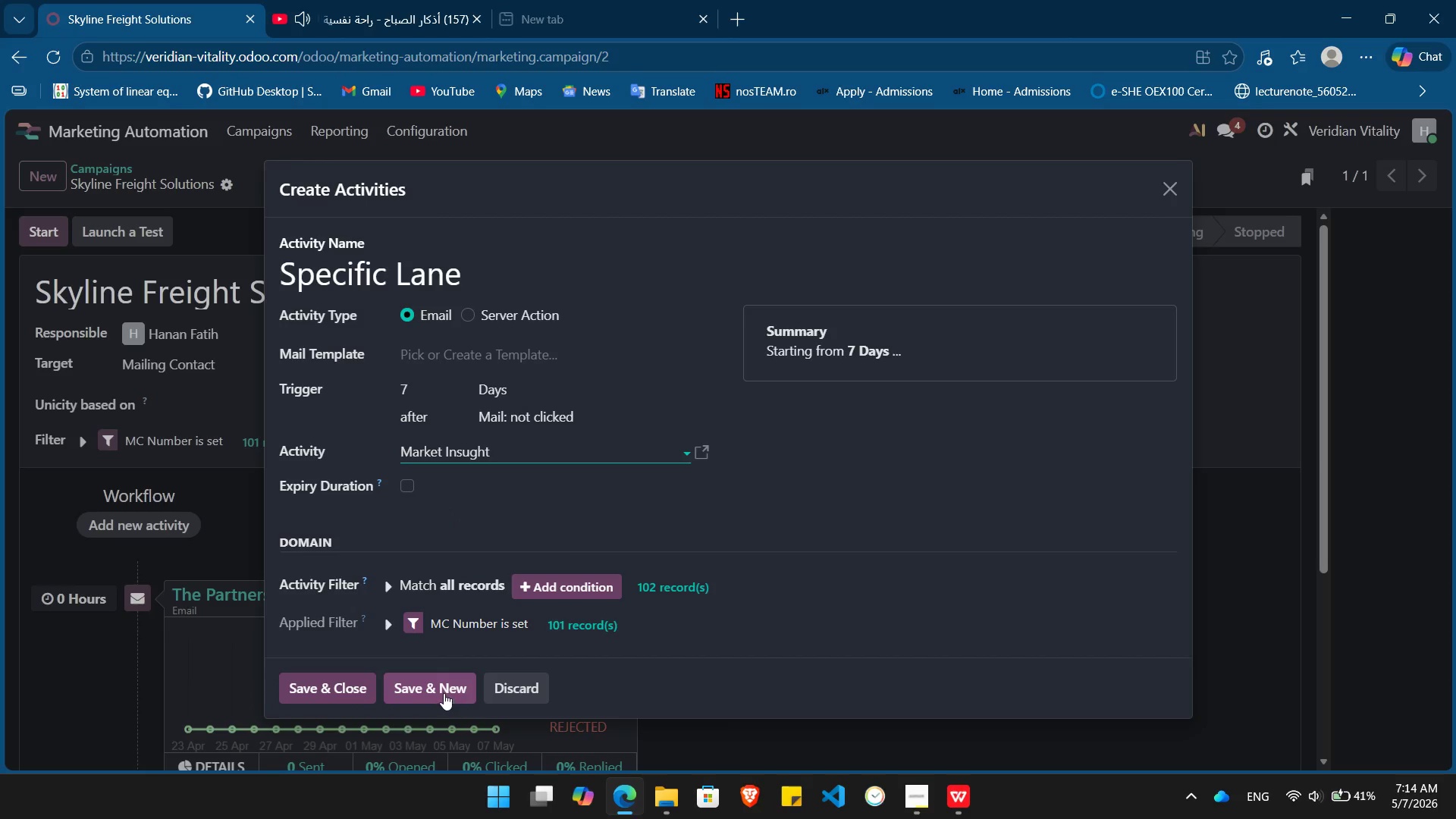 
left_click([428, 687])
 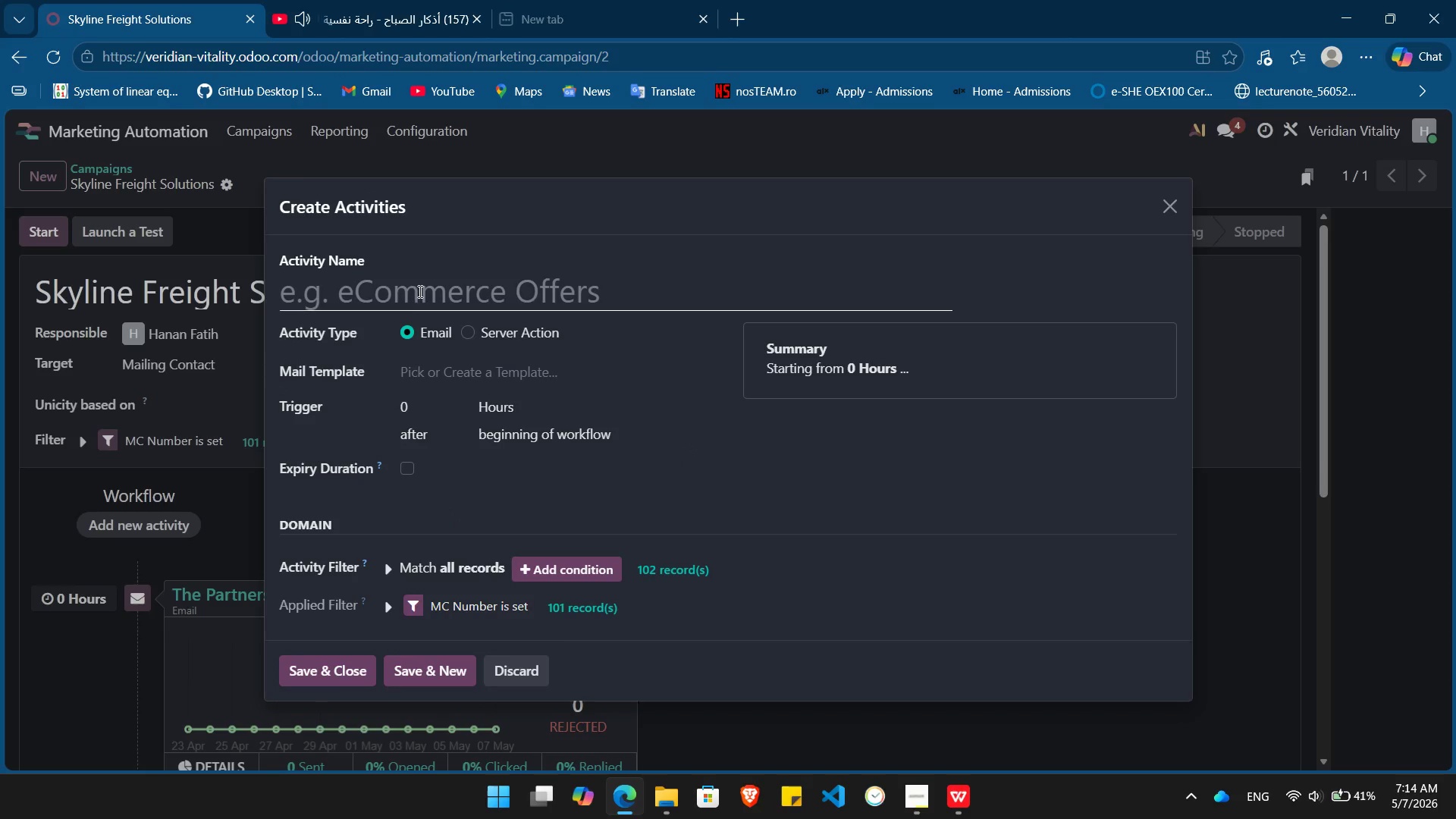 
left_click([419, 290])
 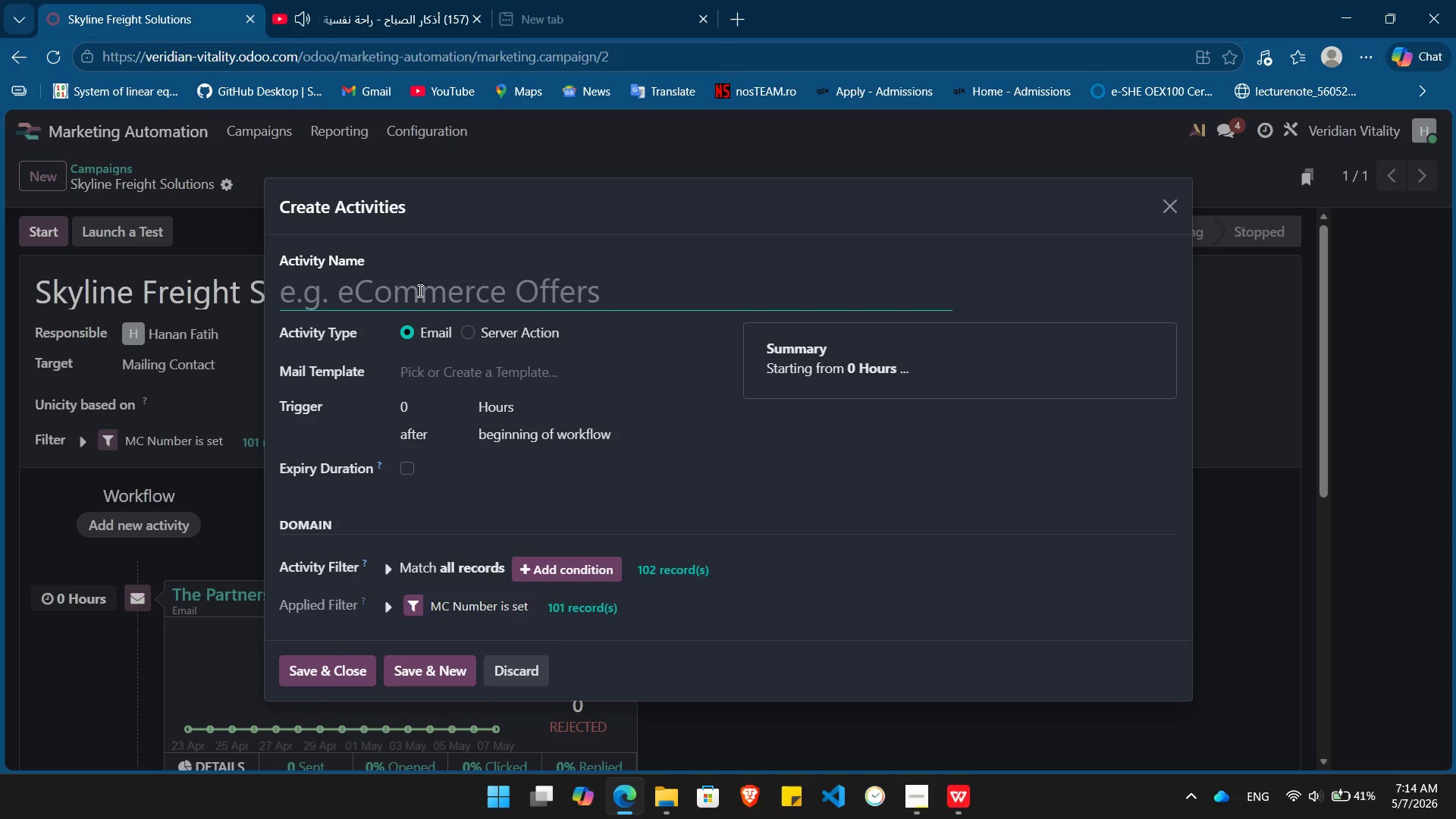 
type(Feedback)
 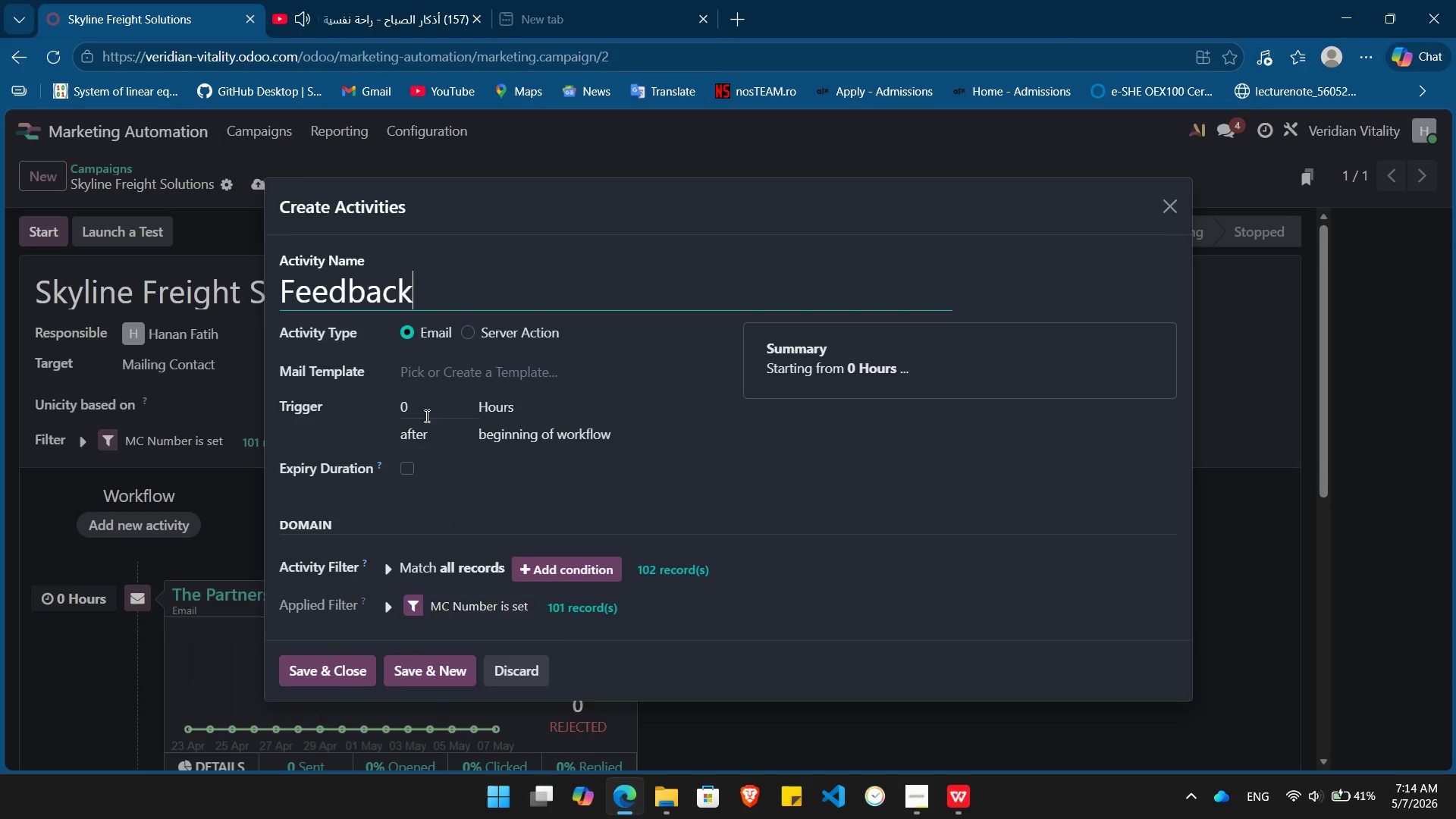 
left_click([428, 413])
 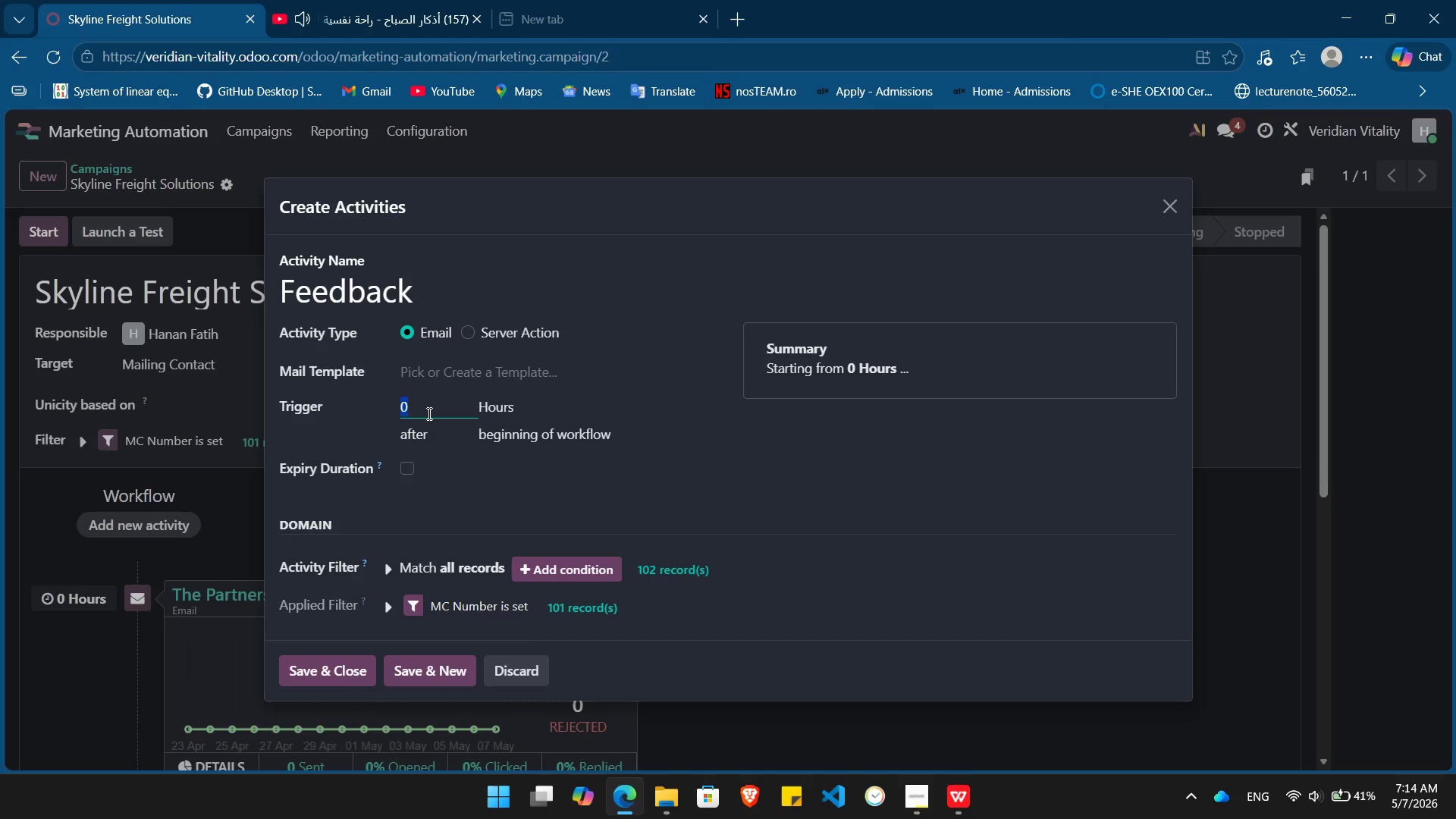 
key(Numpad1)
 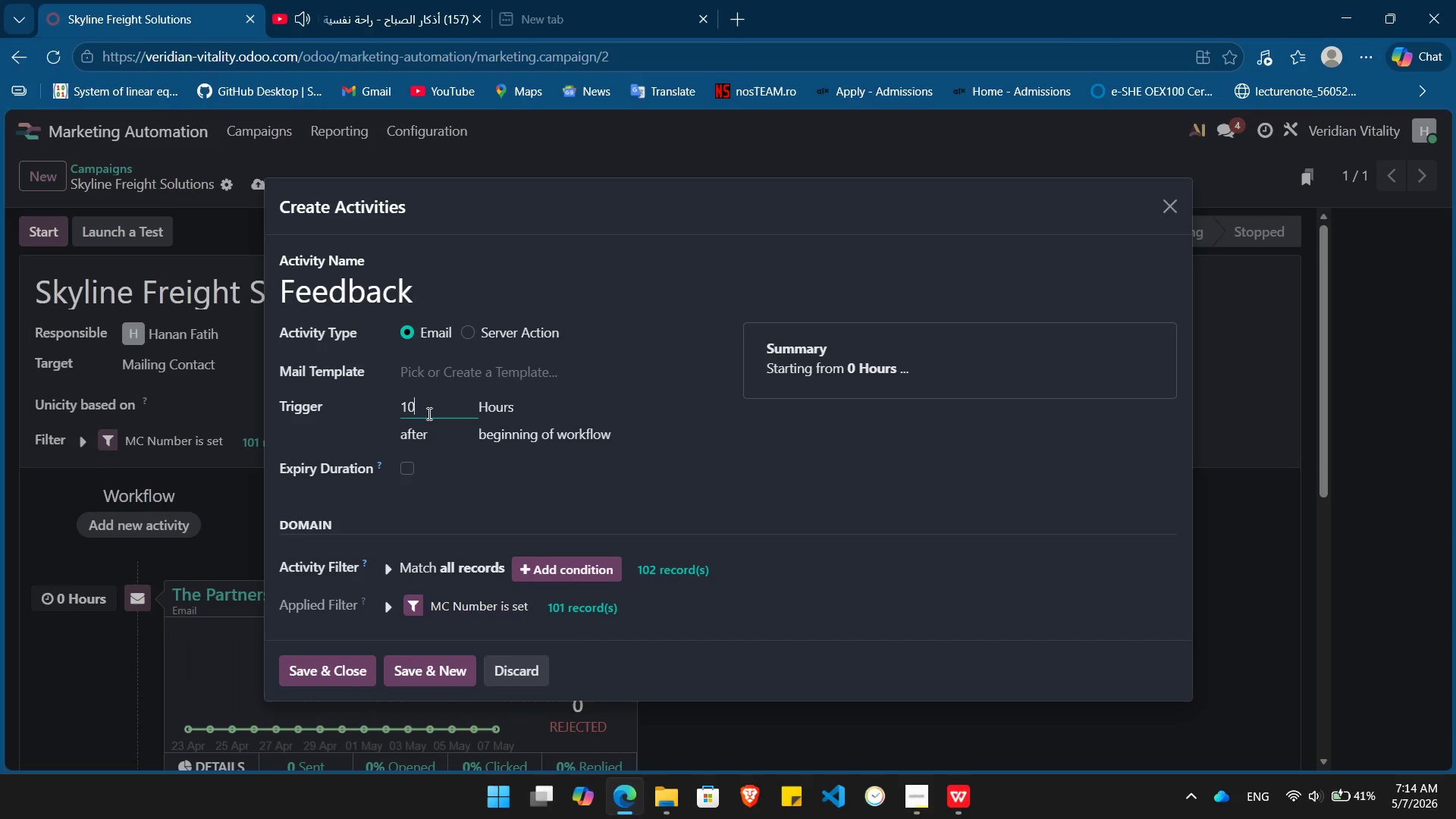 
key(Numpad0)
 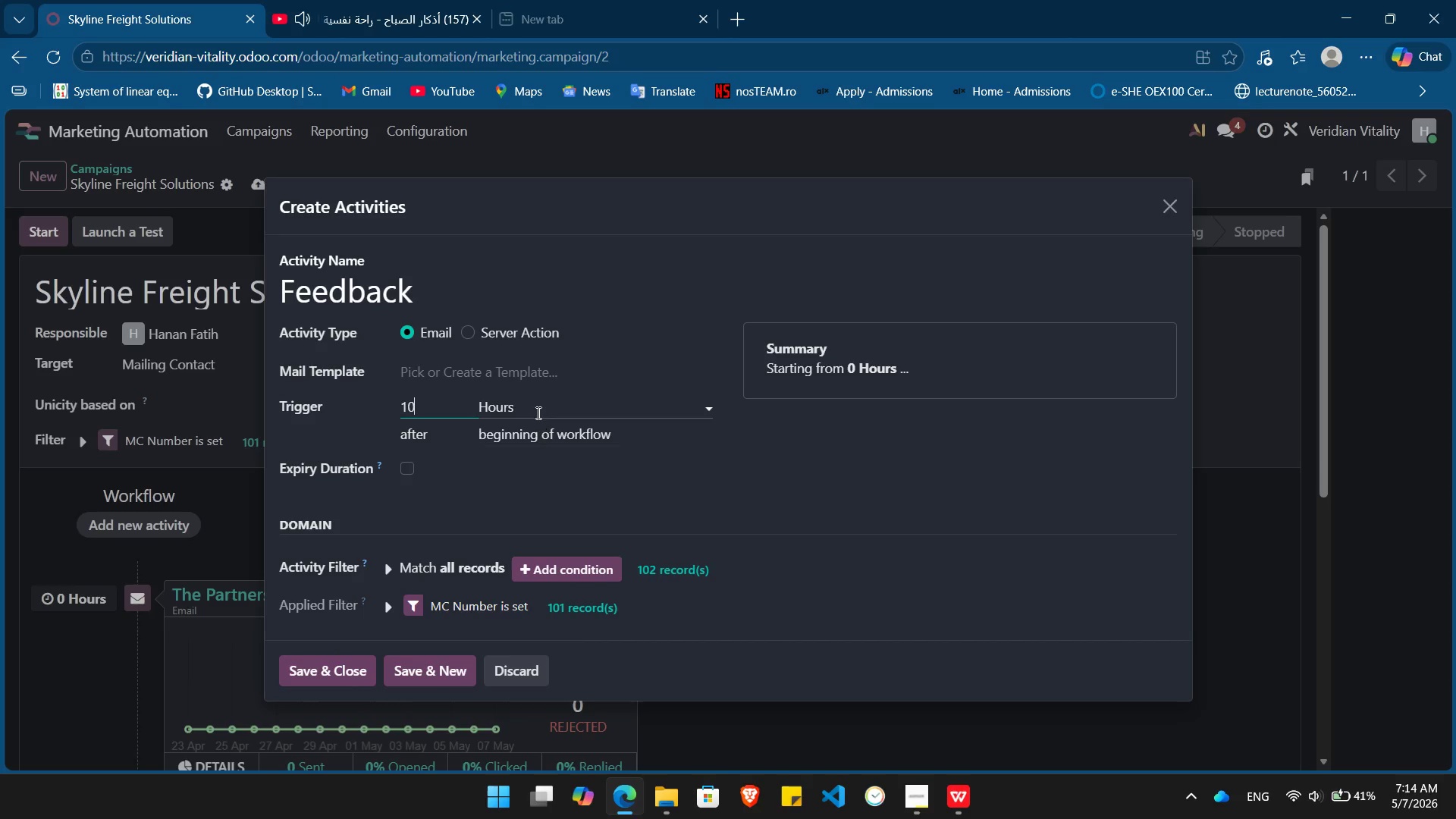 
left_click([535, 409])
 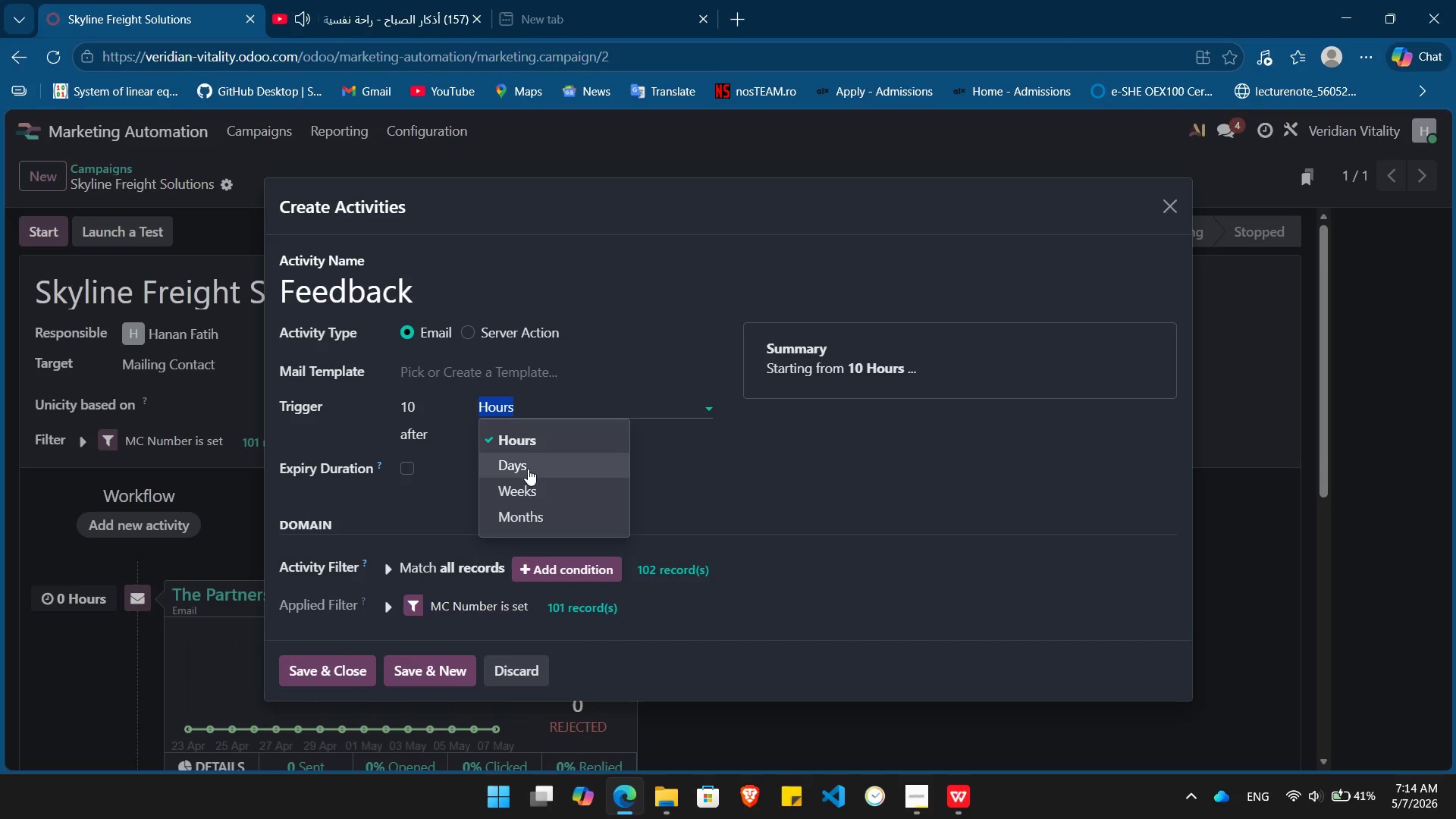 
left_click([528, 469])
 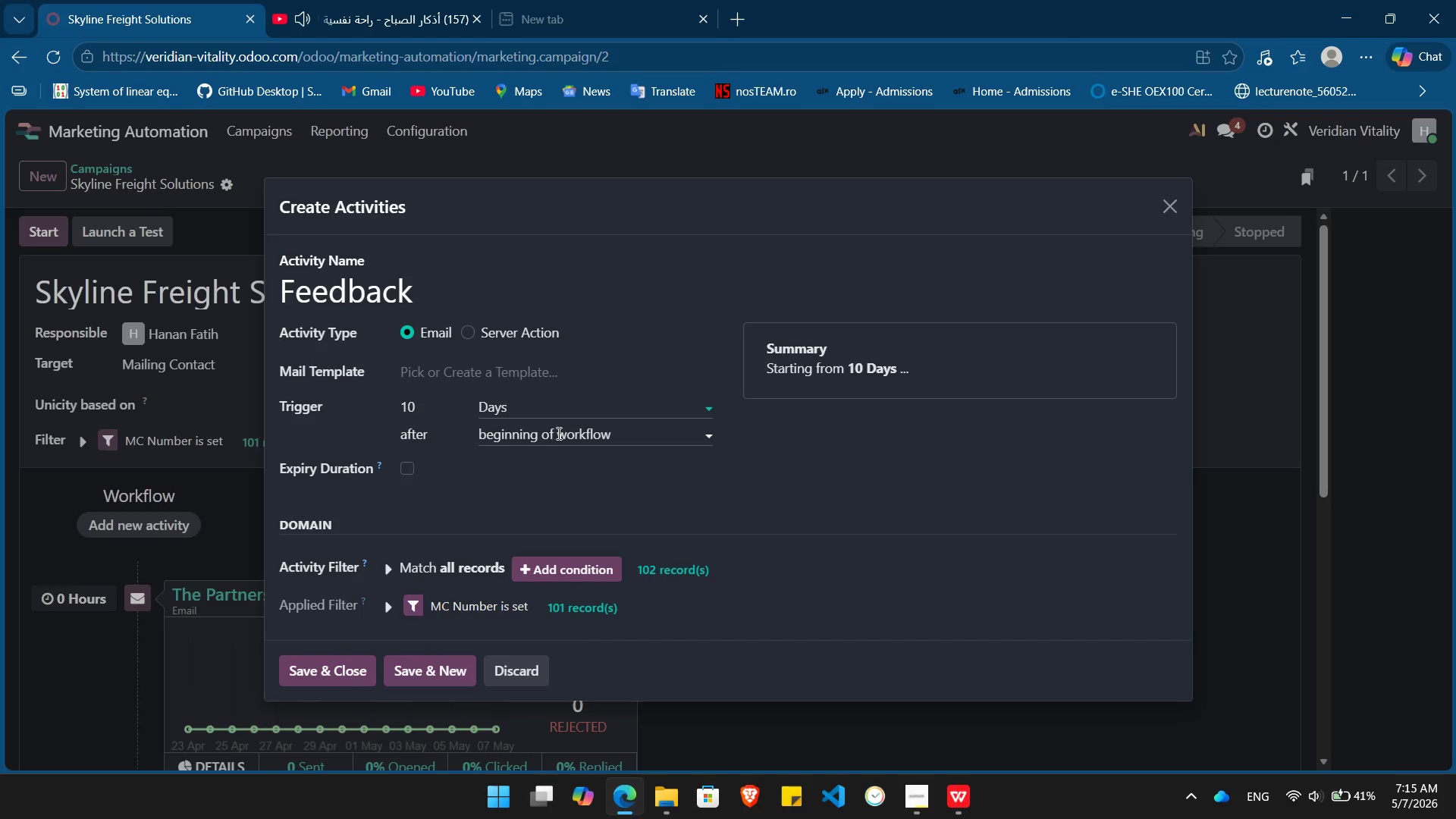 
left_click([557, 433])
 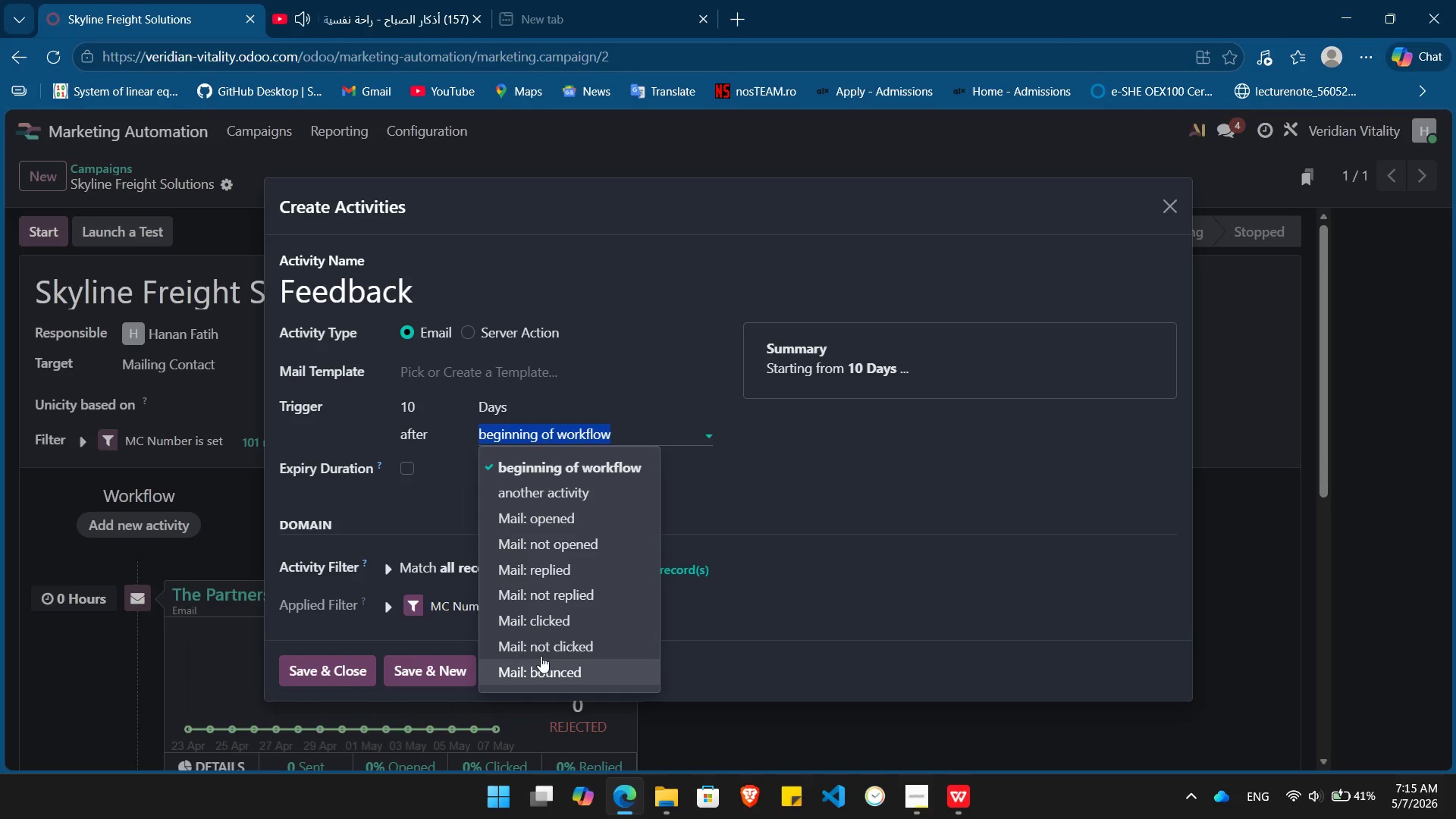 
left_click([543, 649])
 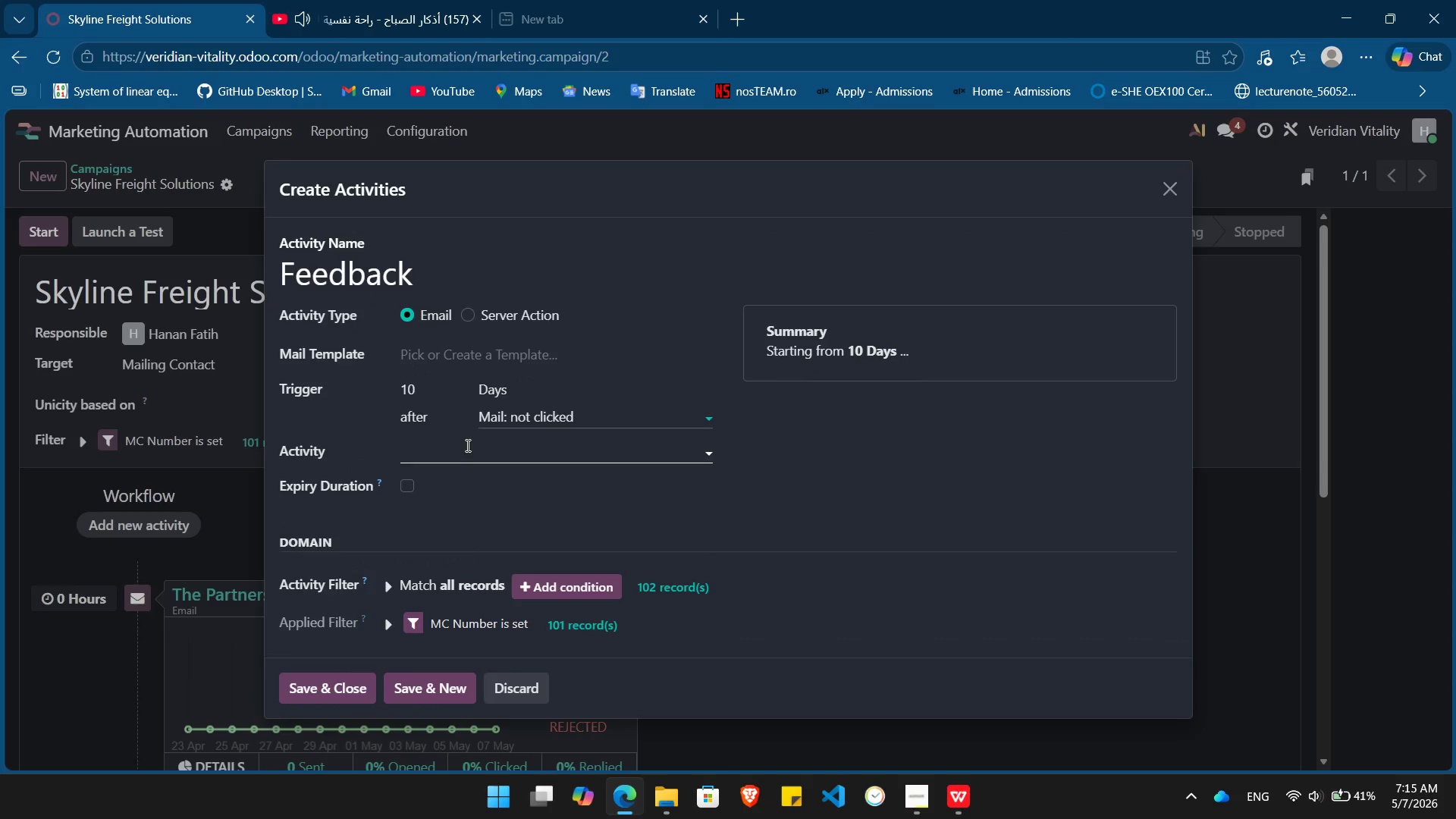 
left_click([465, 447])
 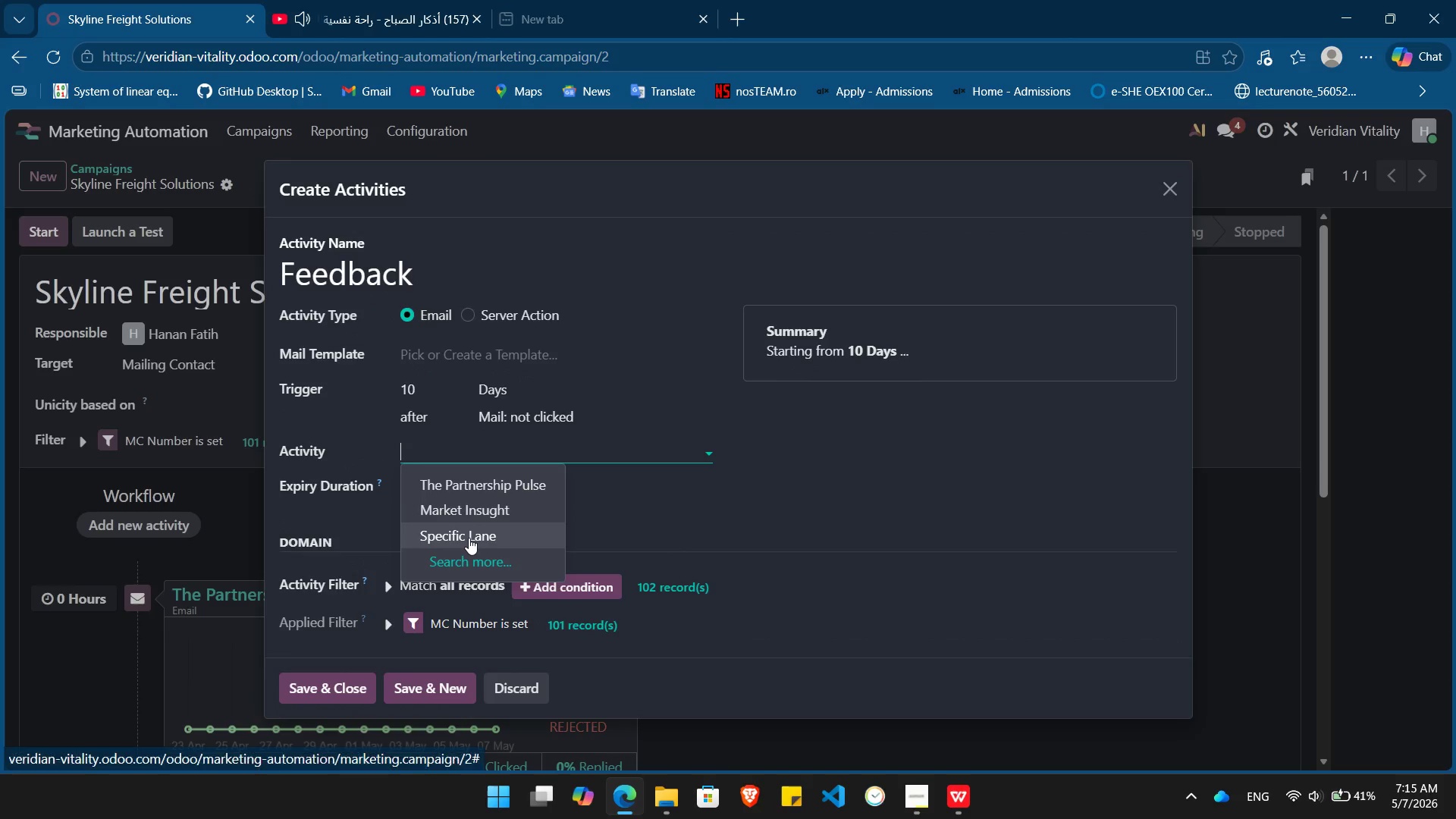 
left_click([469, 538])
 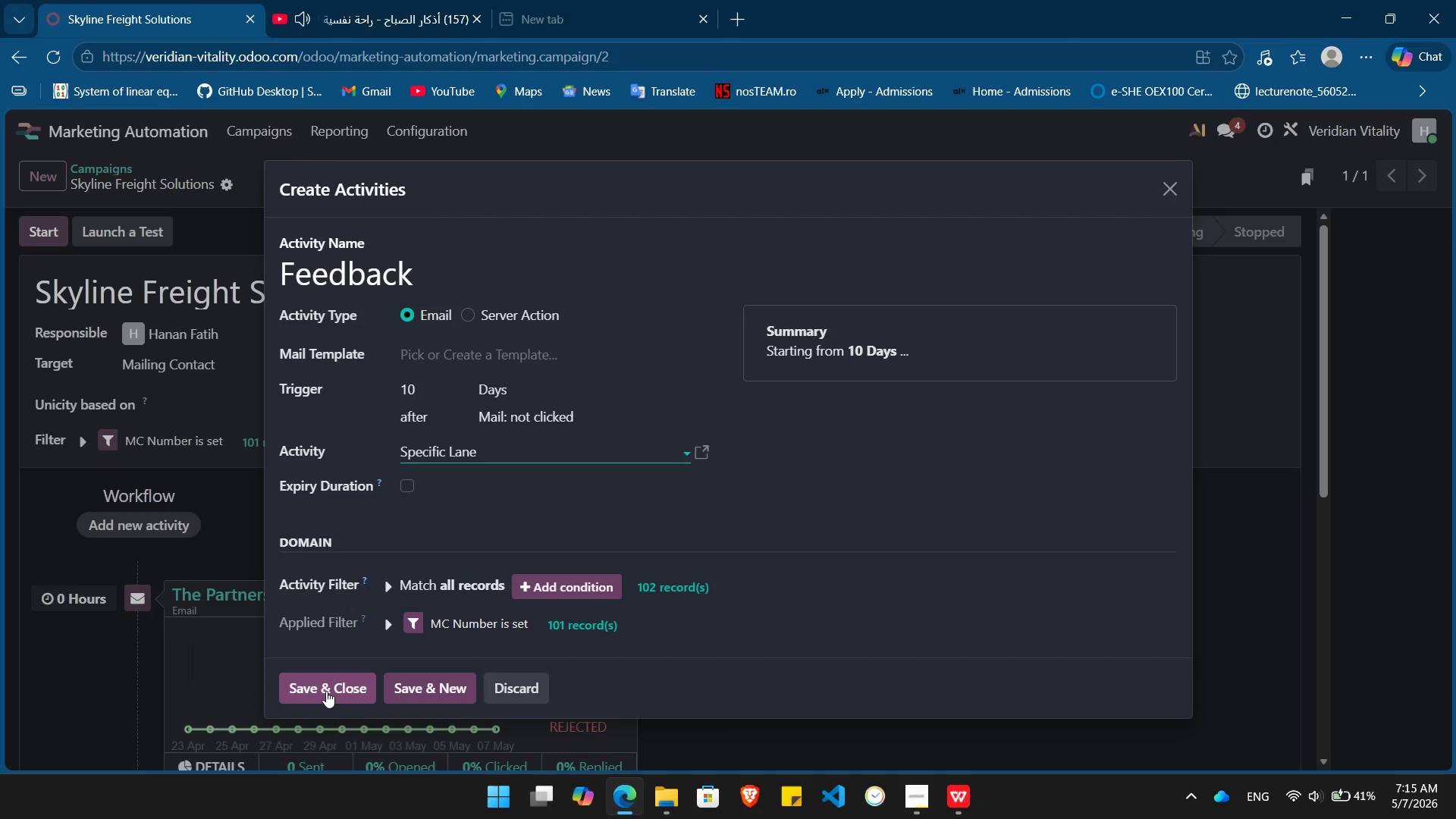 
left_click([324, 689])
 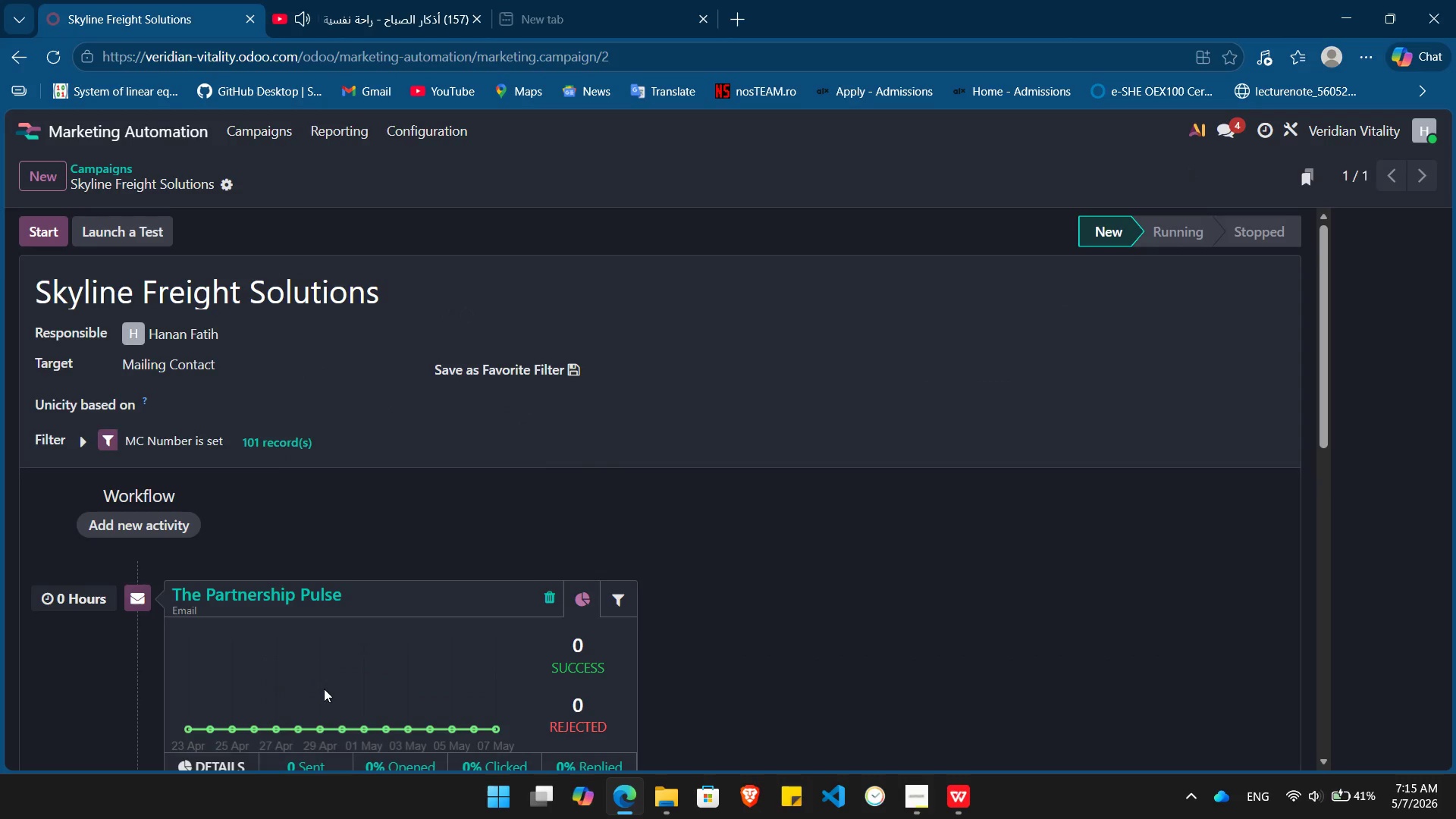 
wait(14.22)
 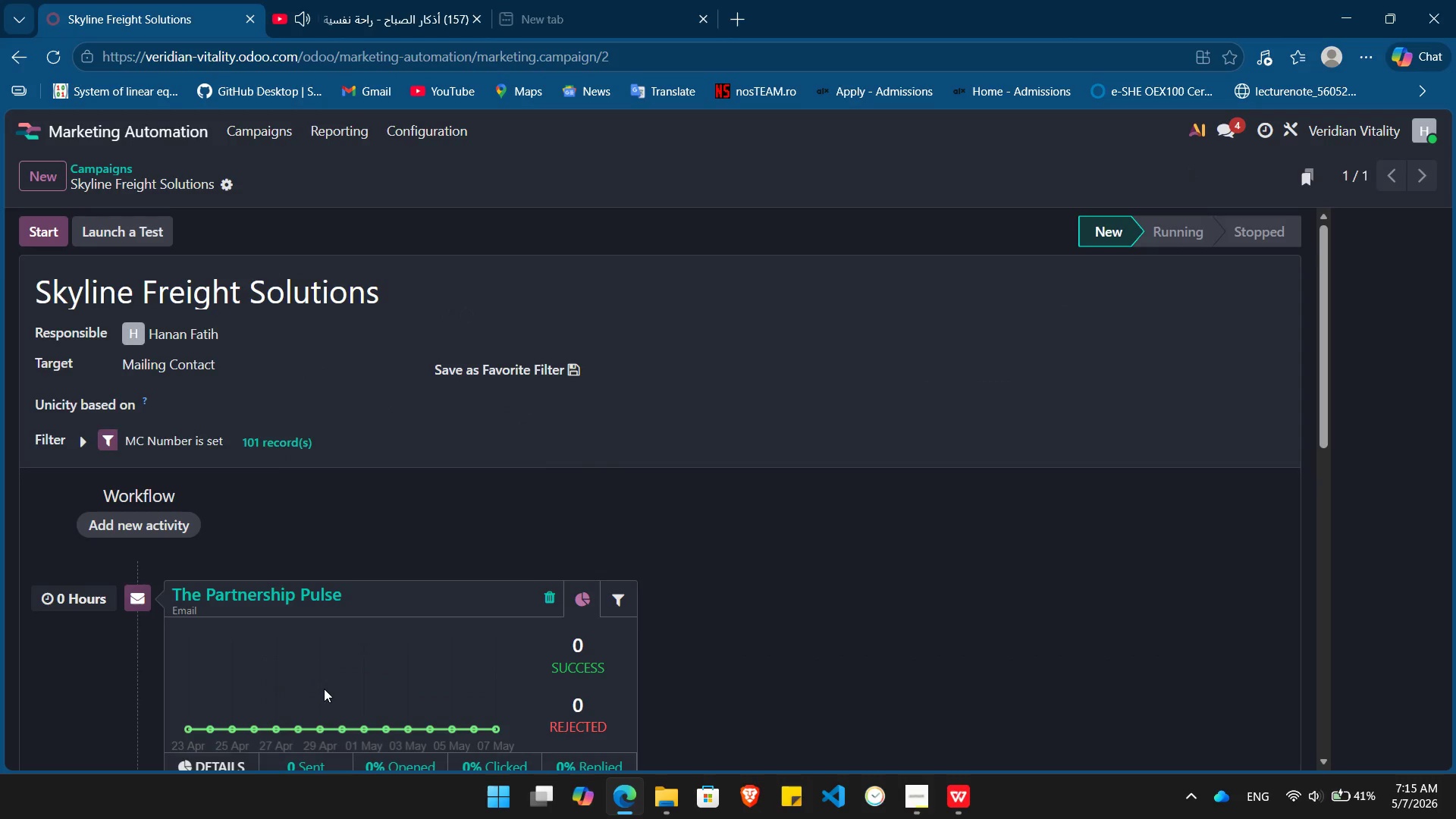 
left_click([163, 138])
 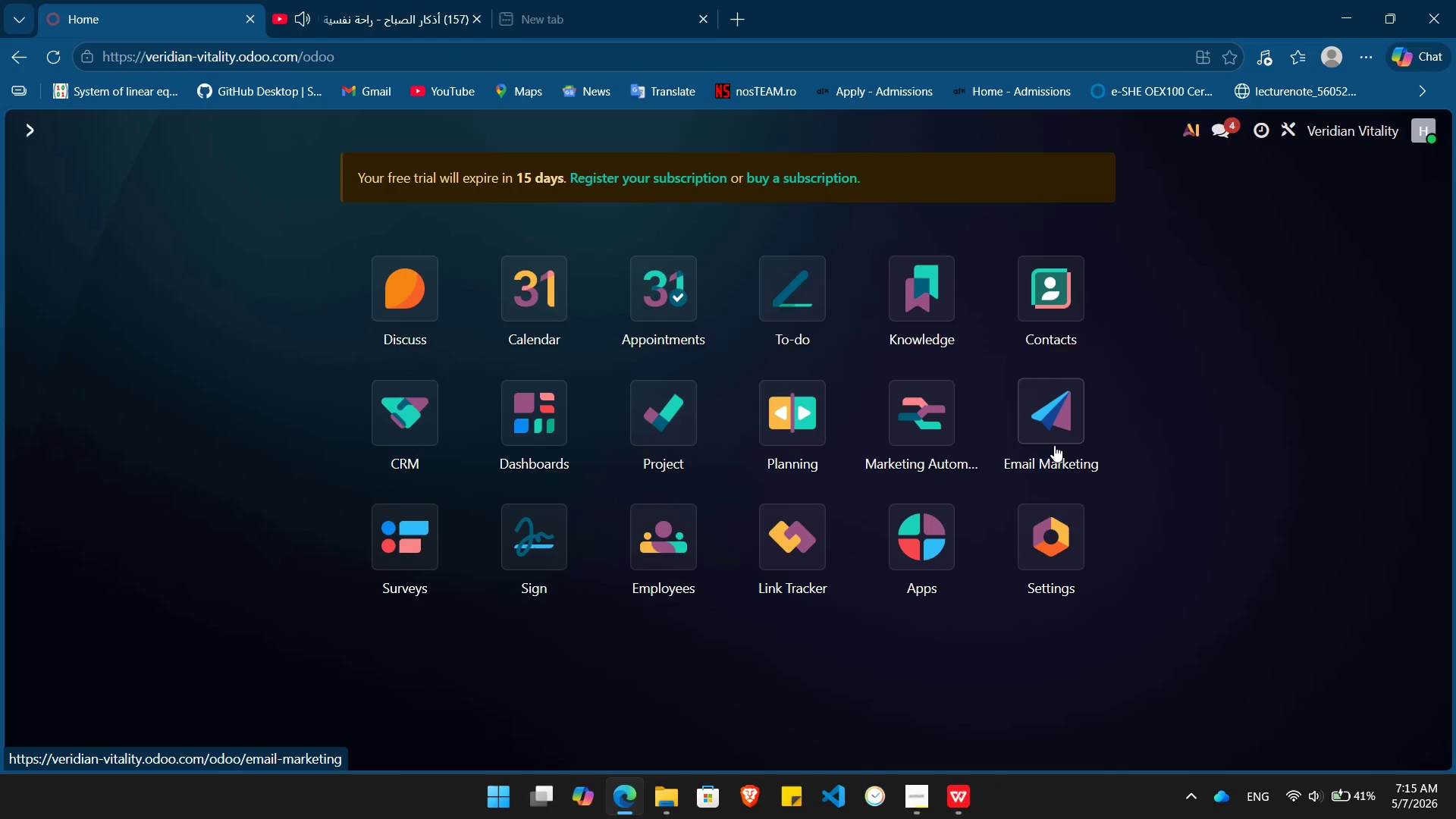 
left_click([1054, 445])
 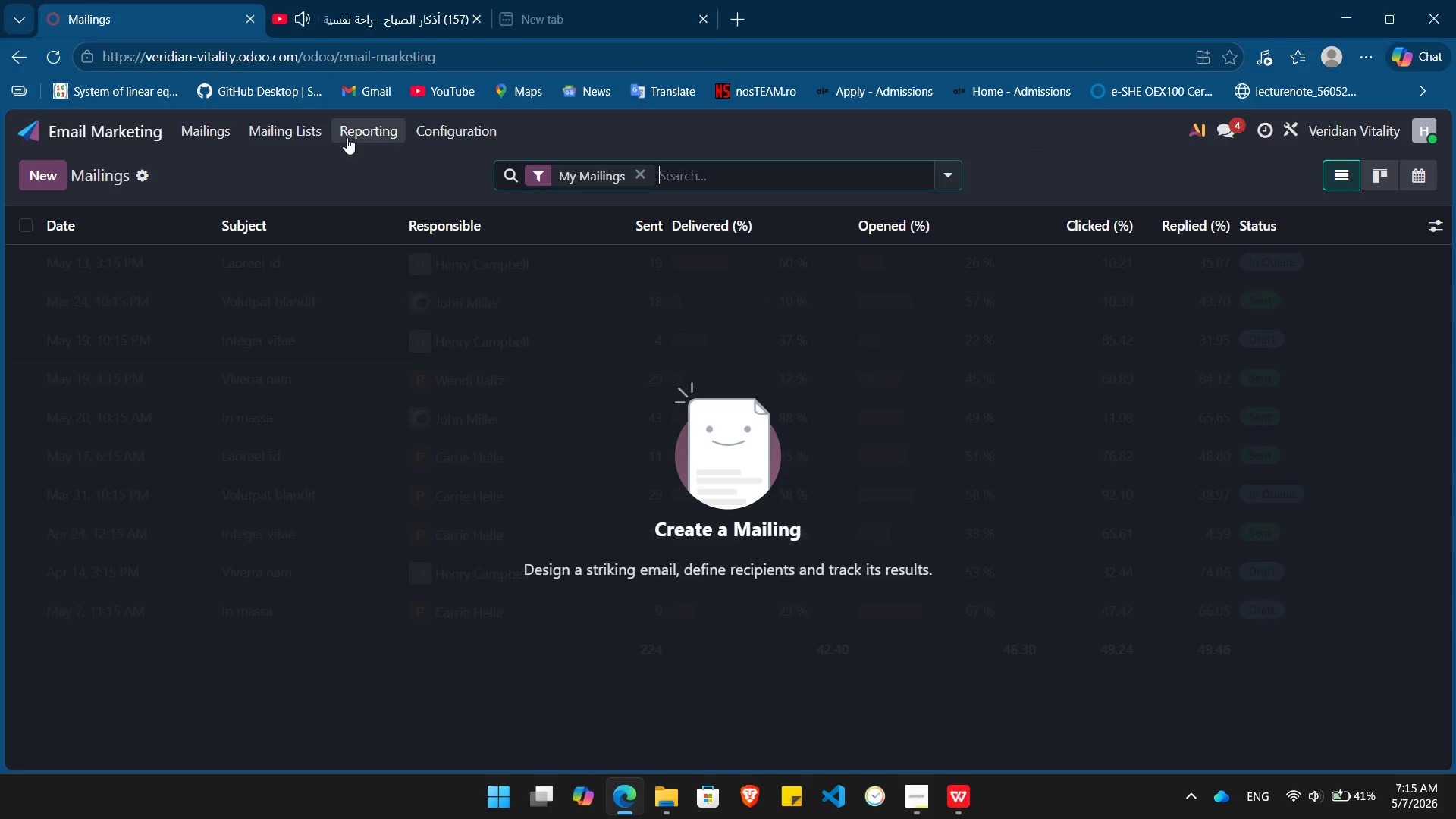 
left_click([295, 135])
 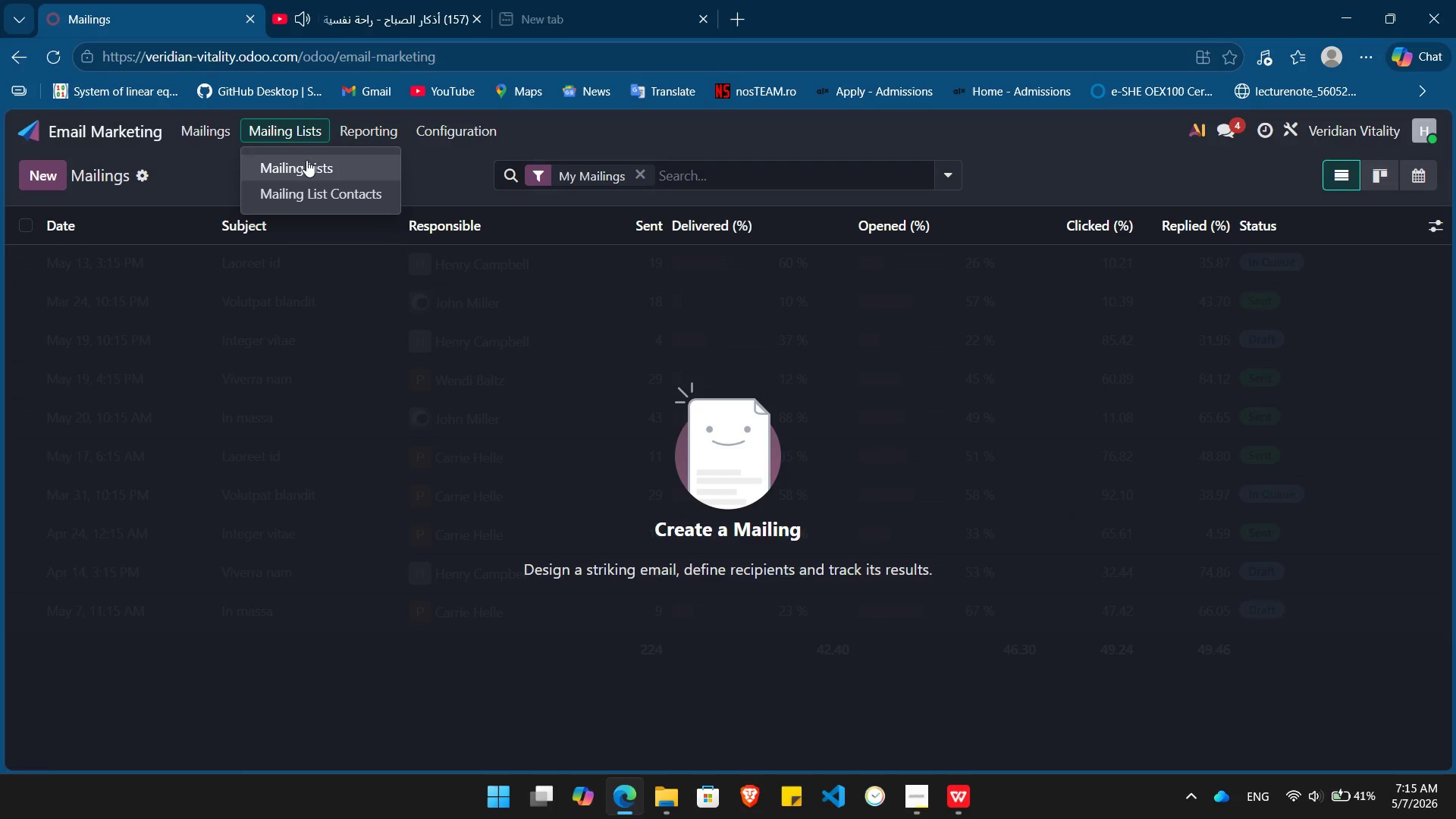 
left_click([306, 160])
 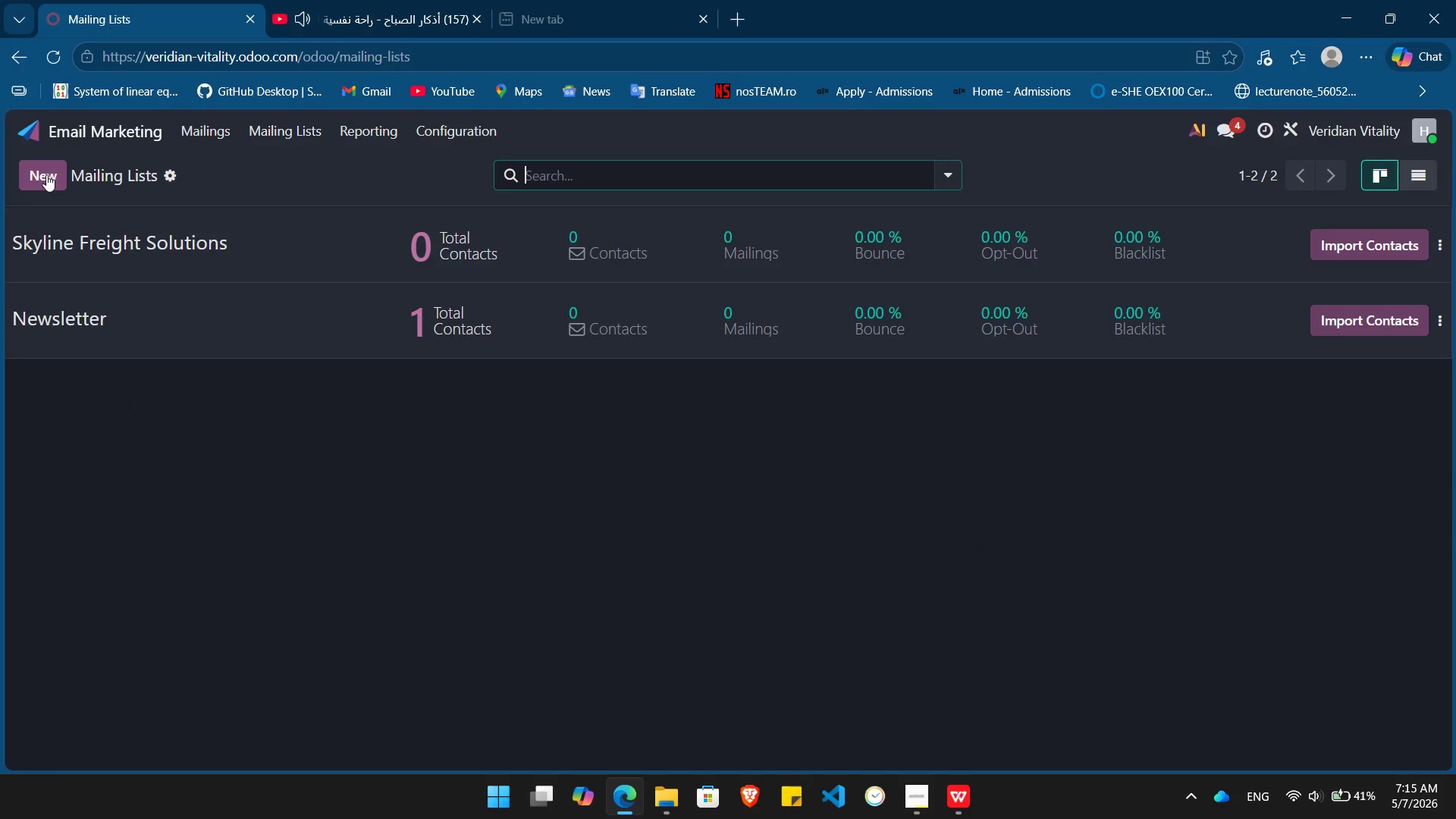 
left_click([175, 250])
 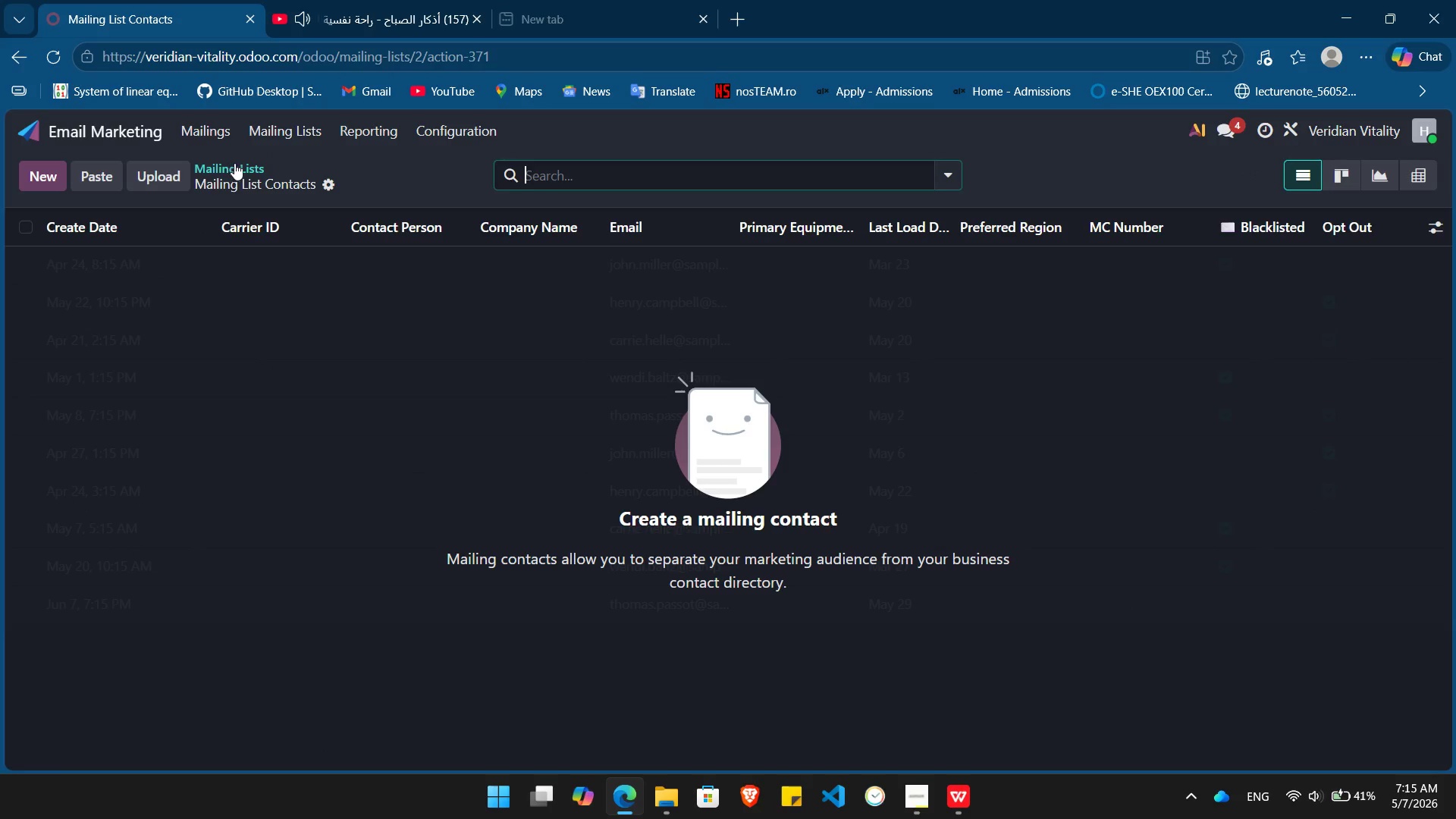 
wait(6.83)
 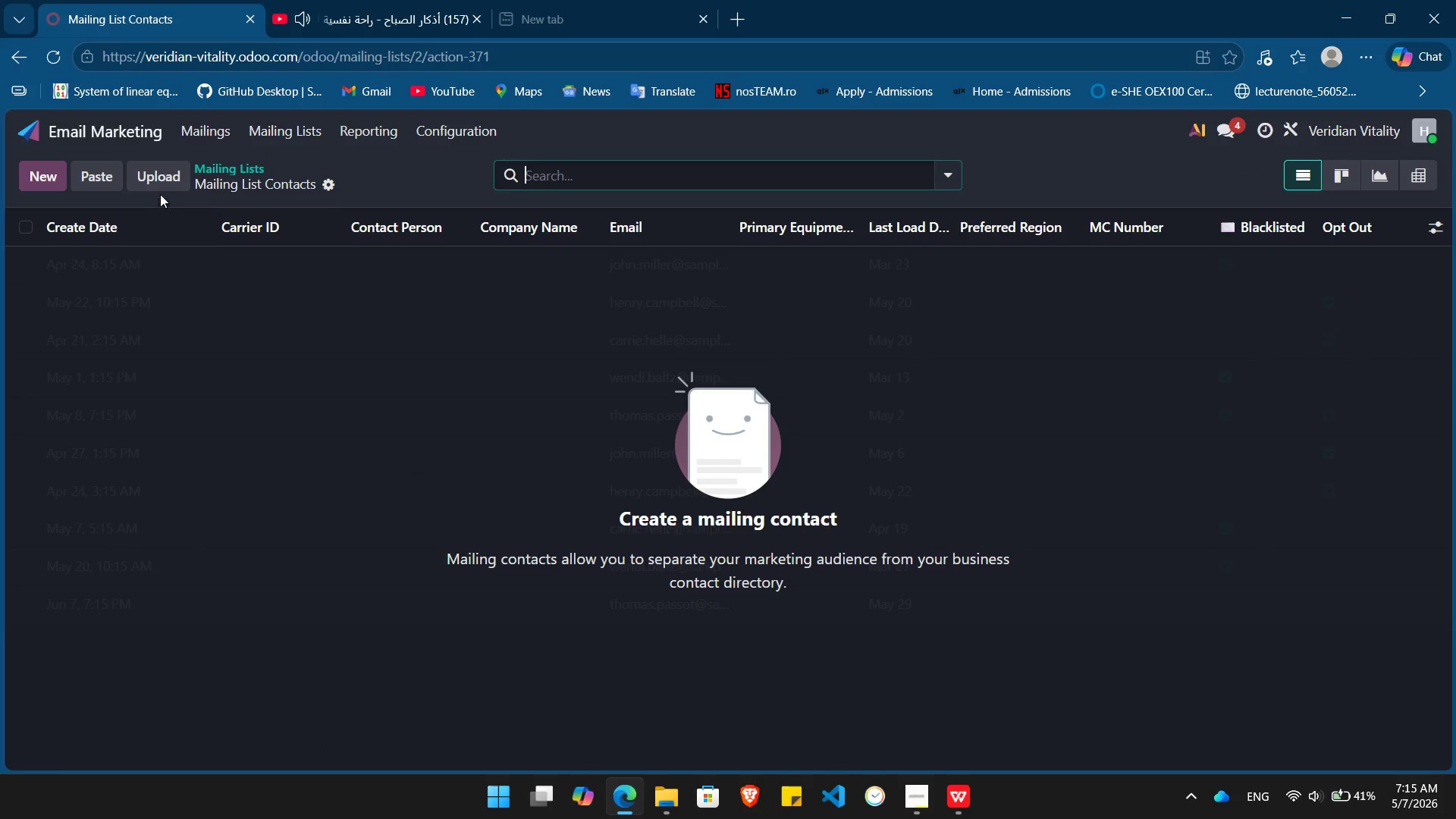 
left_click([212, 162])
 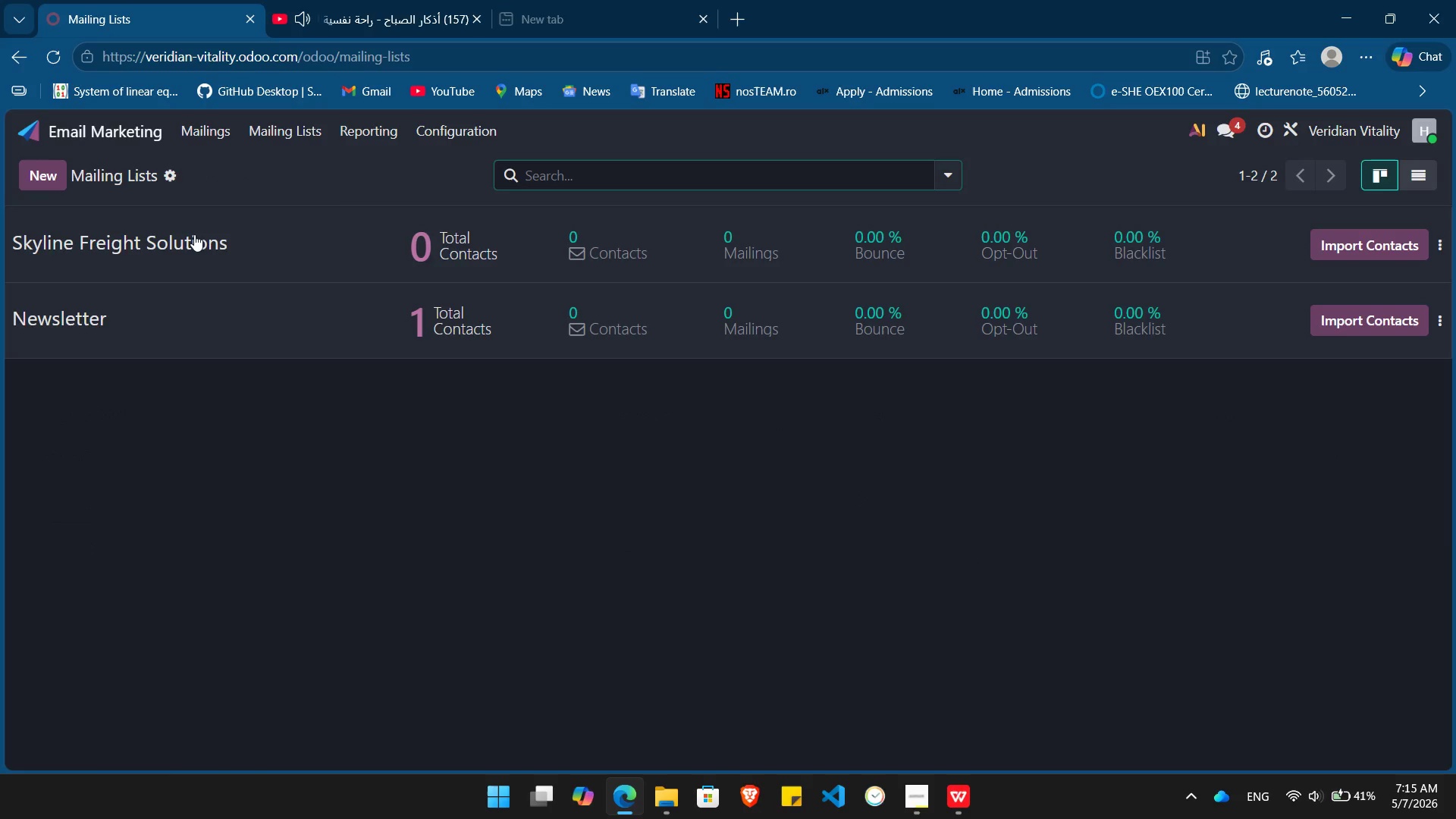 
left_click([194, 234])
 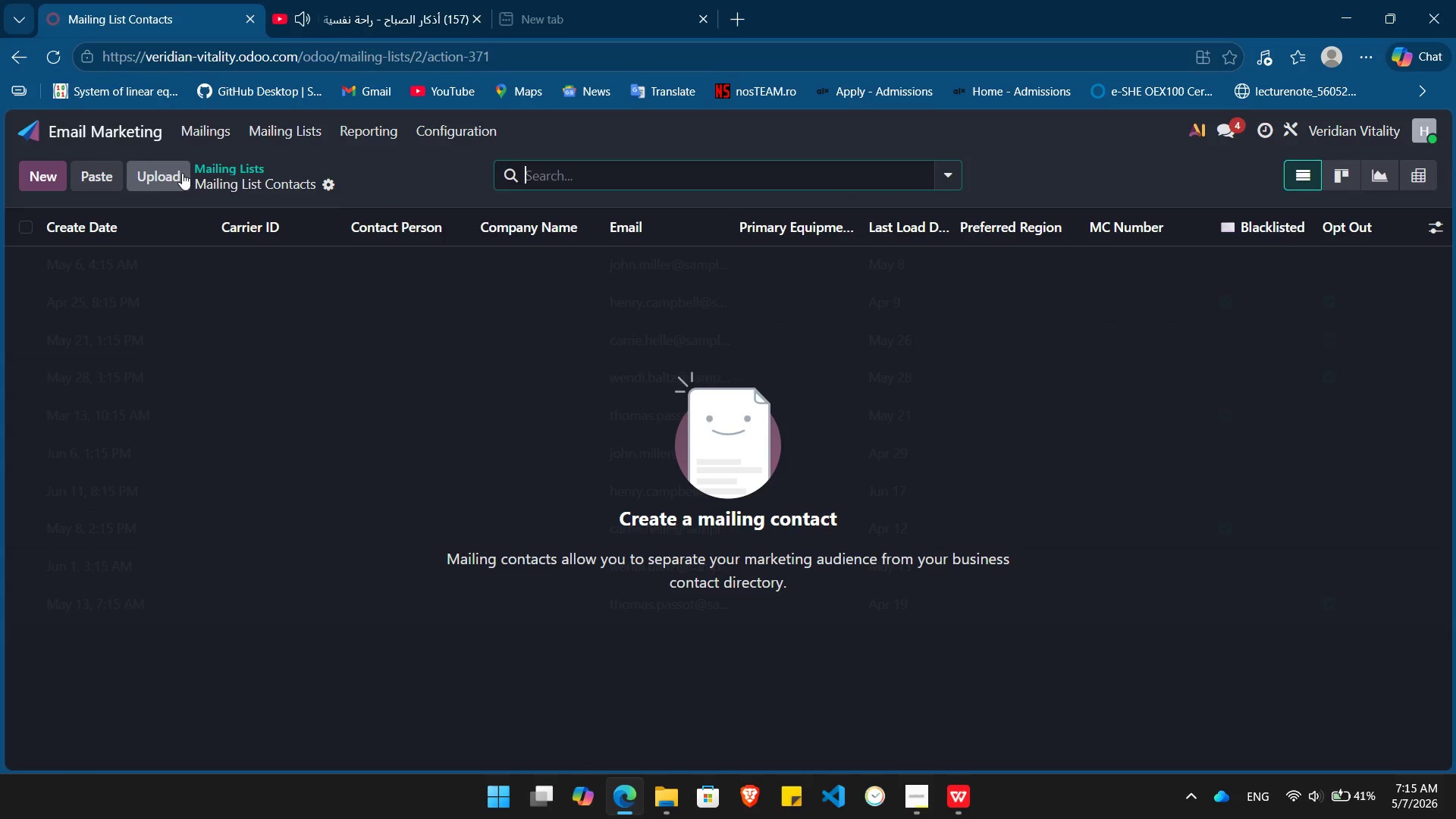 
left_click([162, 172])
 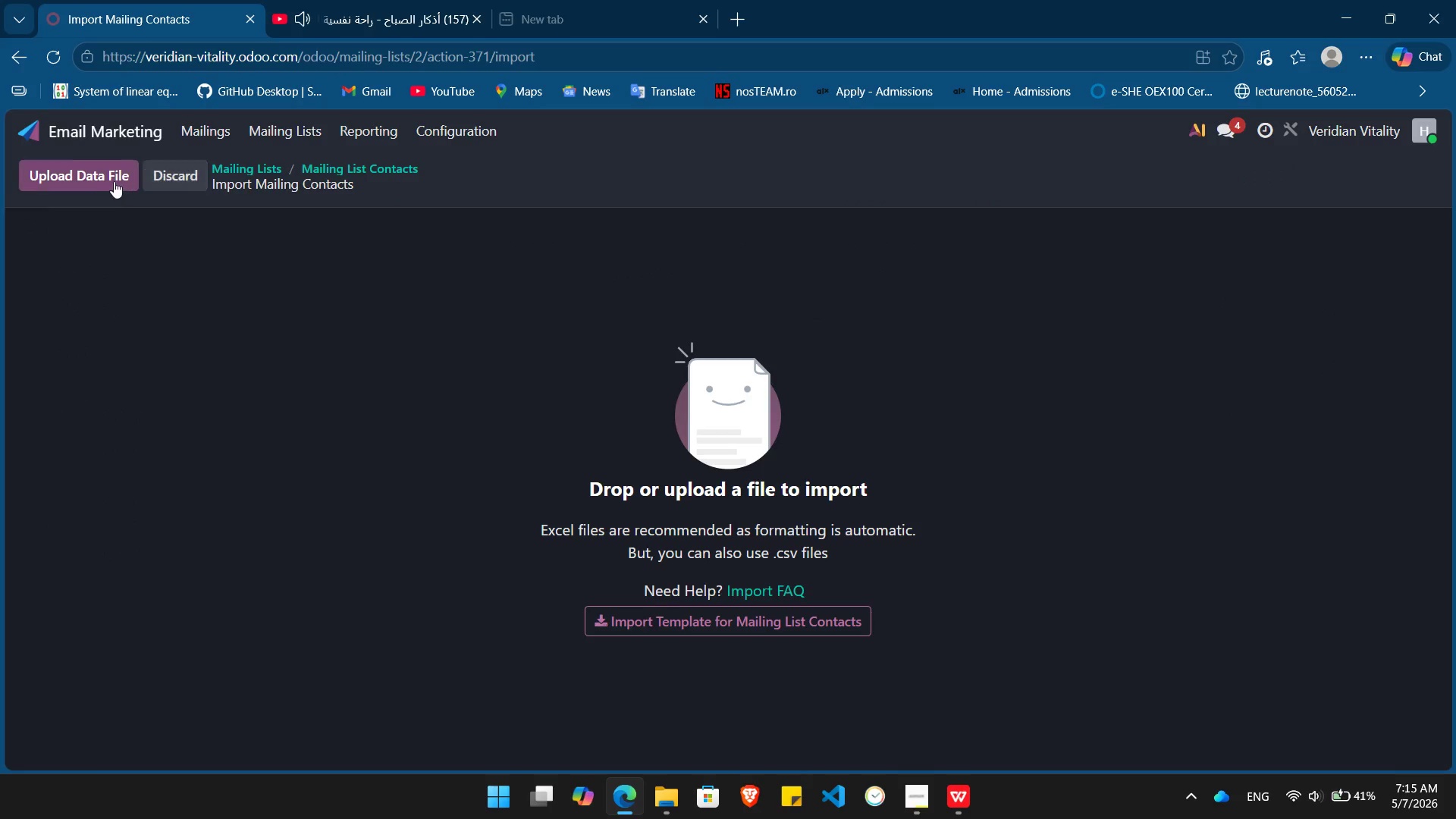 
left_click([109, 181])
 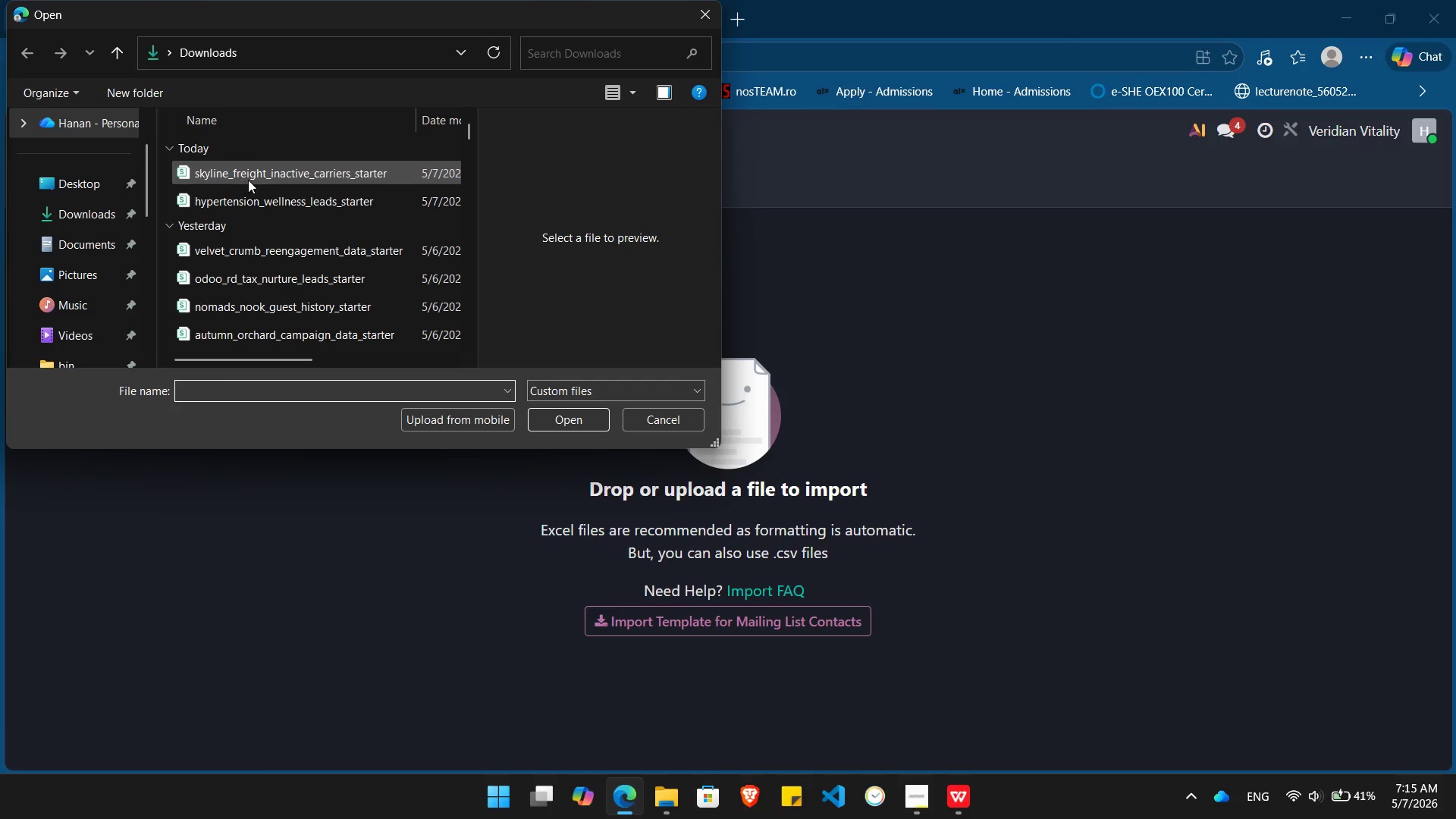 
double_click([265, 178])
 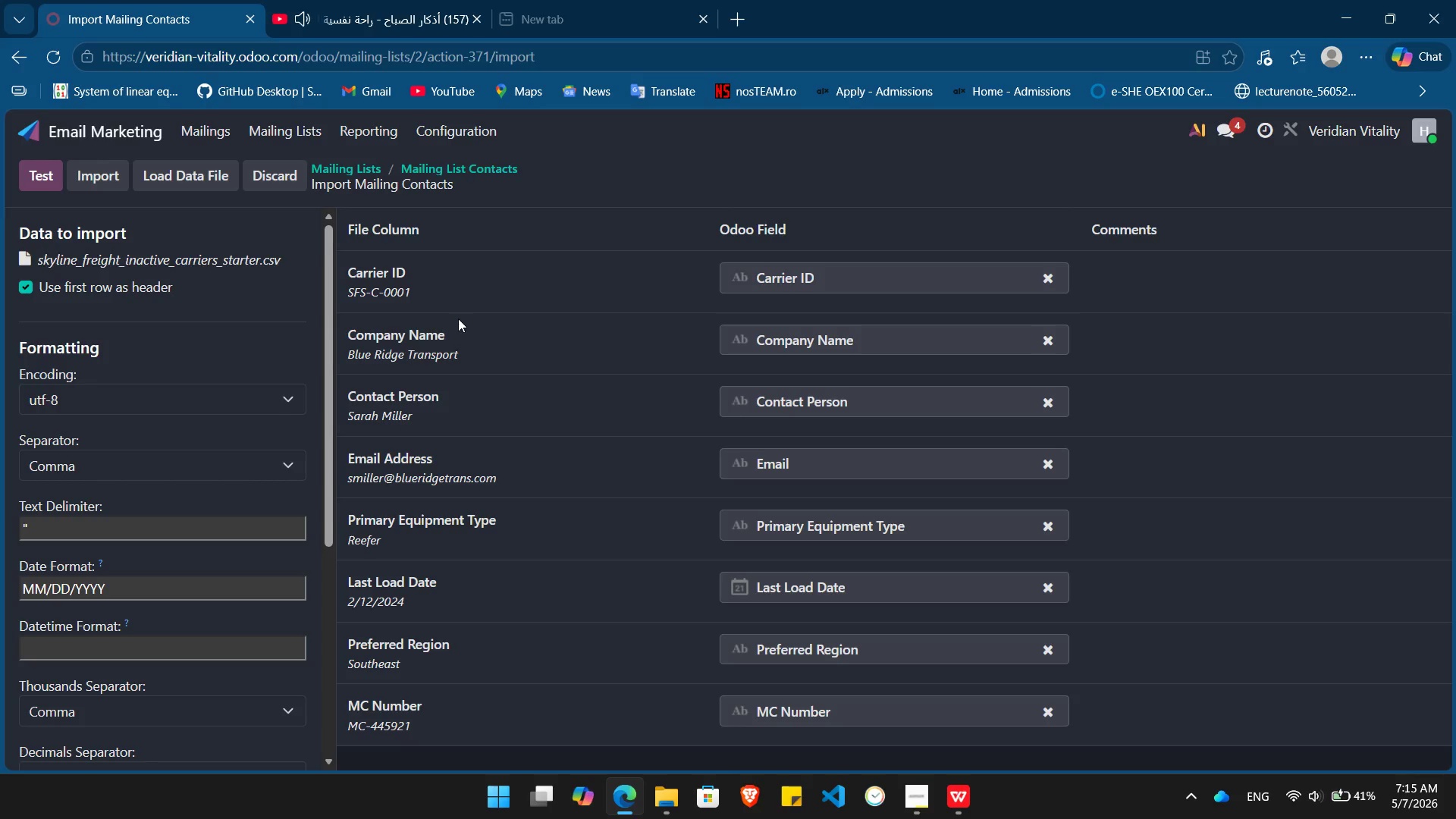 
left_click([99, 176])
 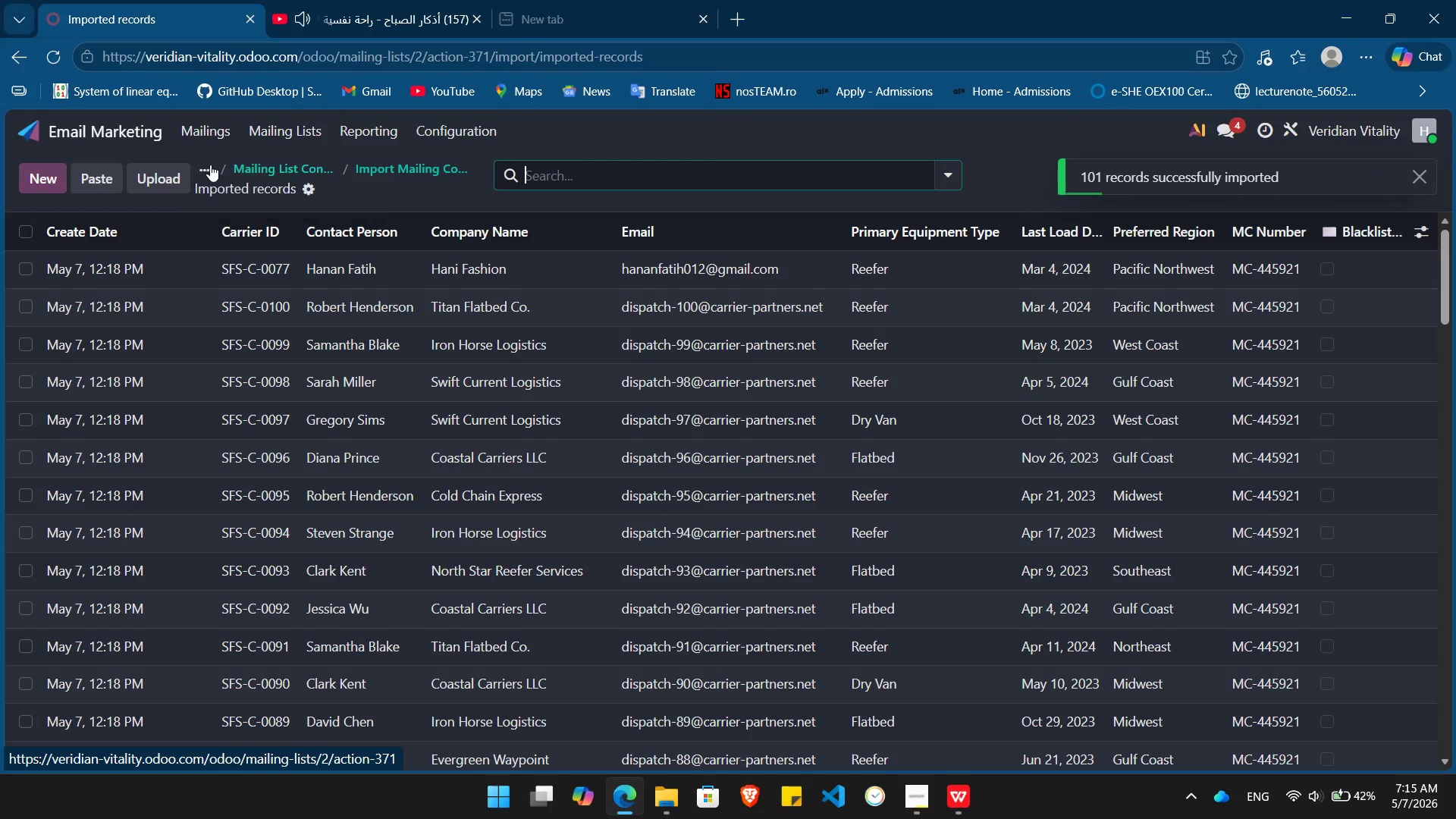 
wait(5.45)
 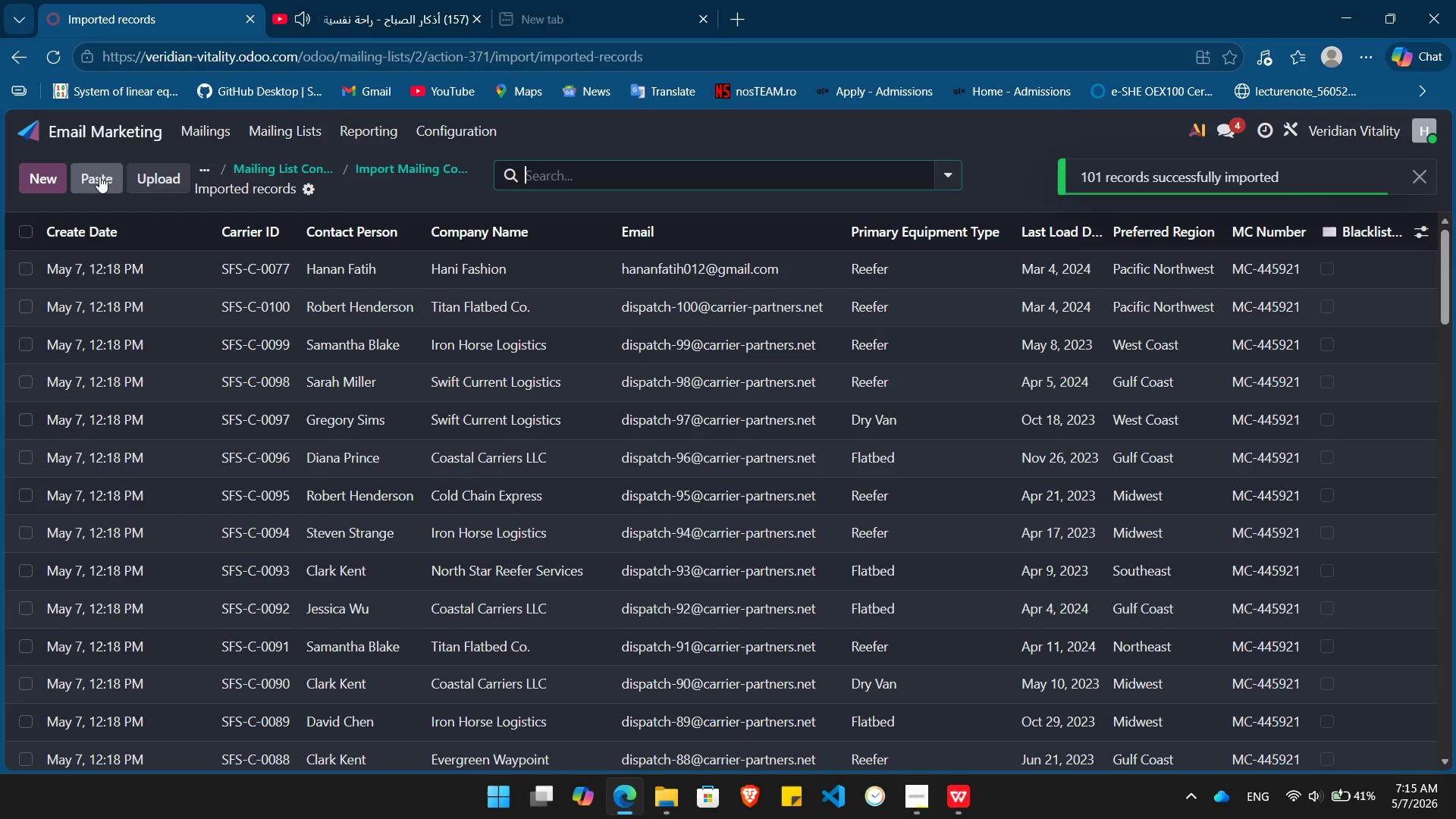 
left_click([22, 234])
 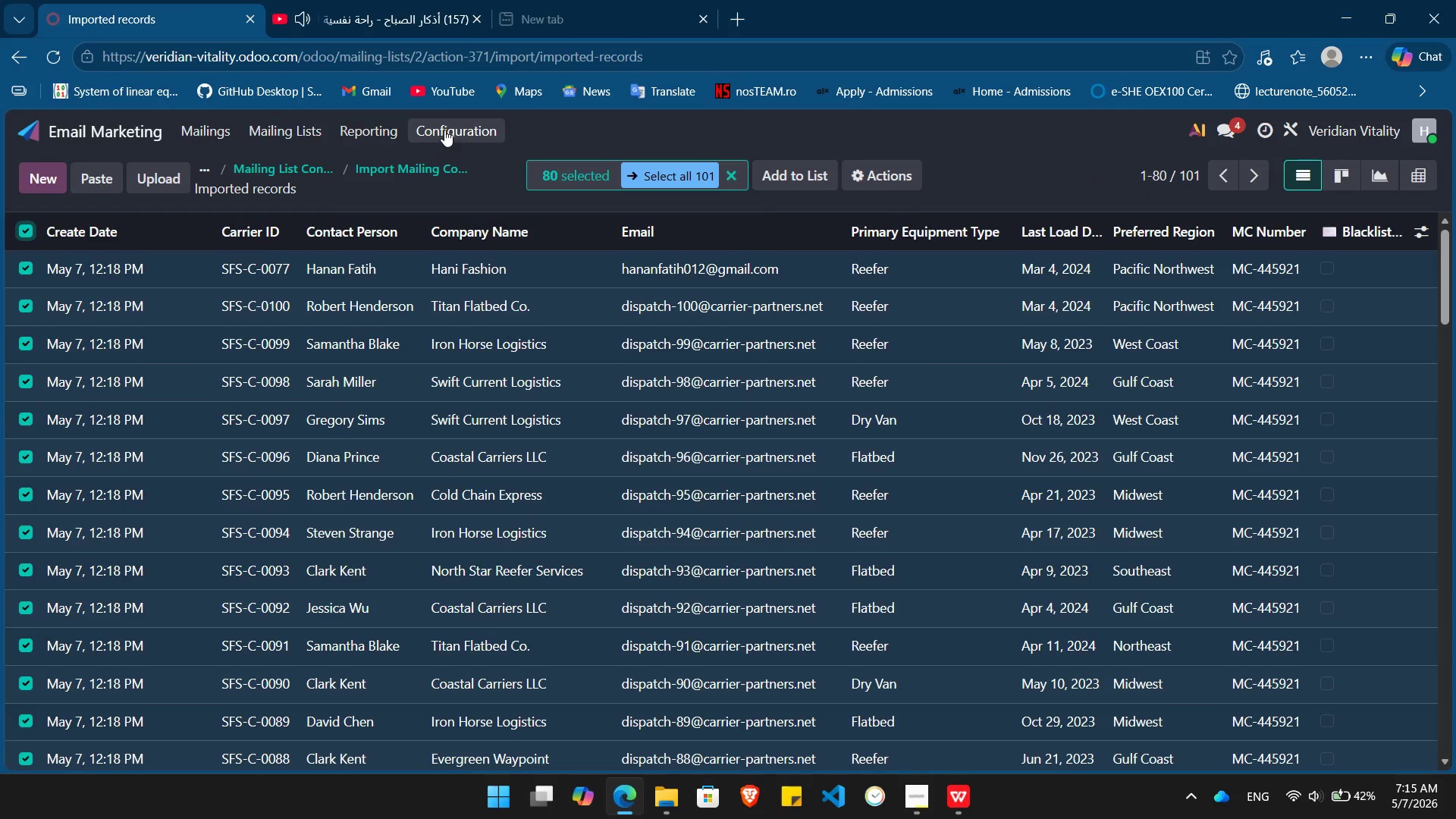 
left_click([444, 127])
 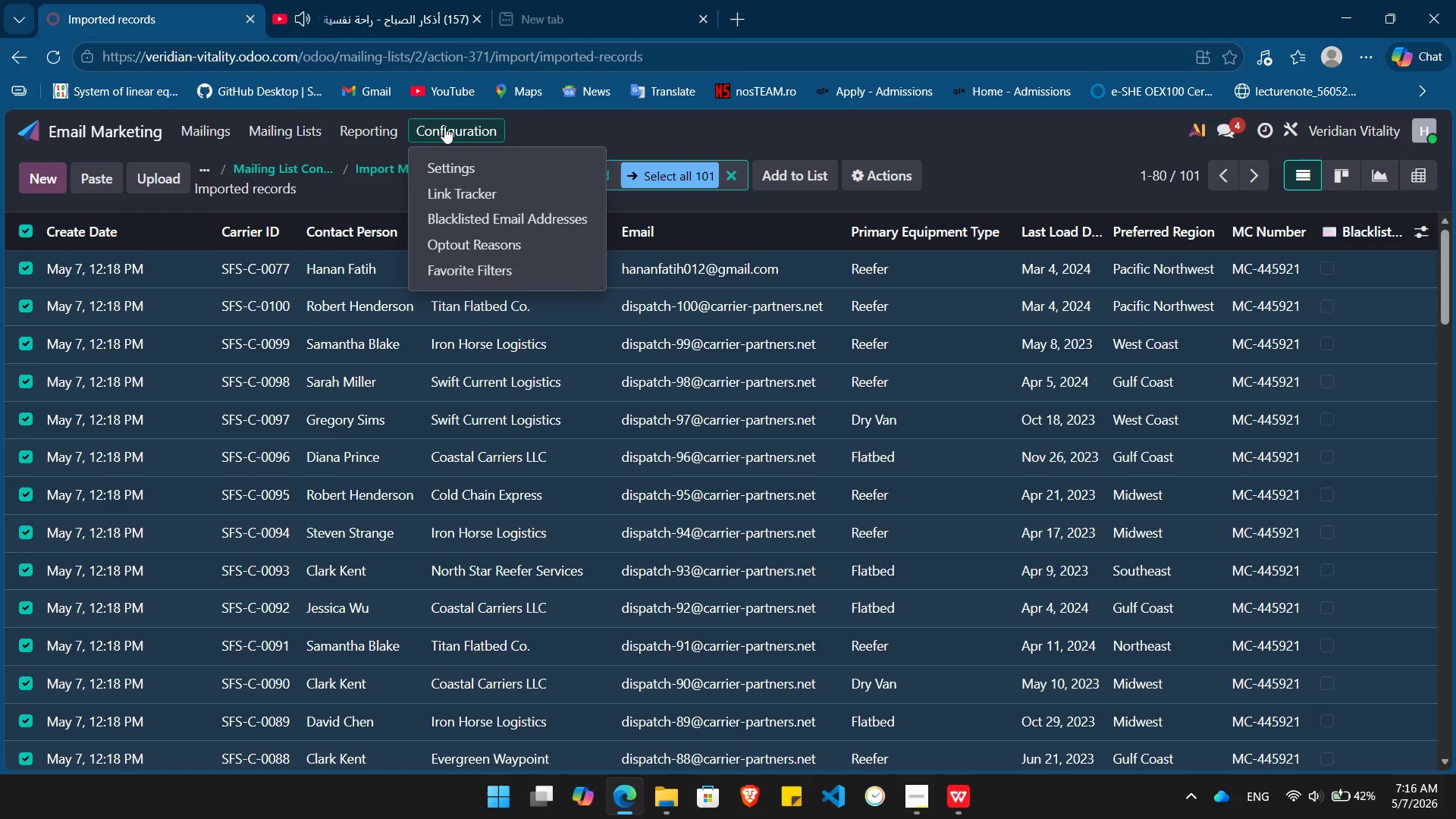 
left_click([444, 127])
 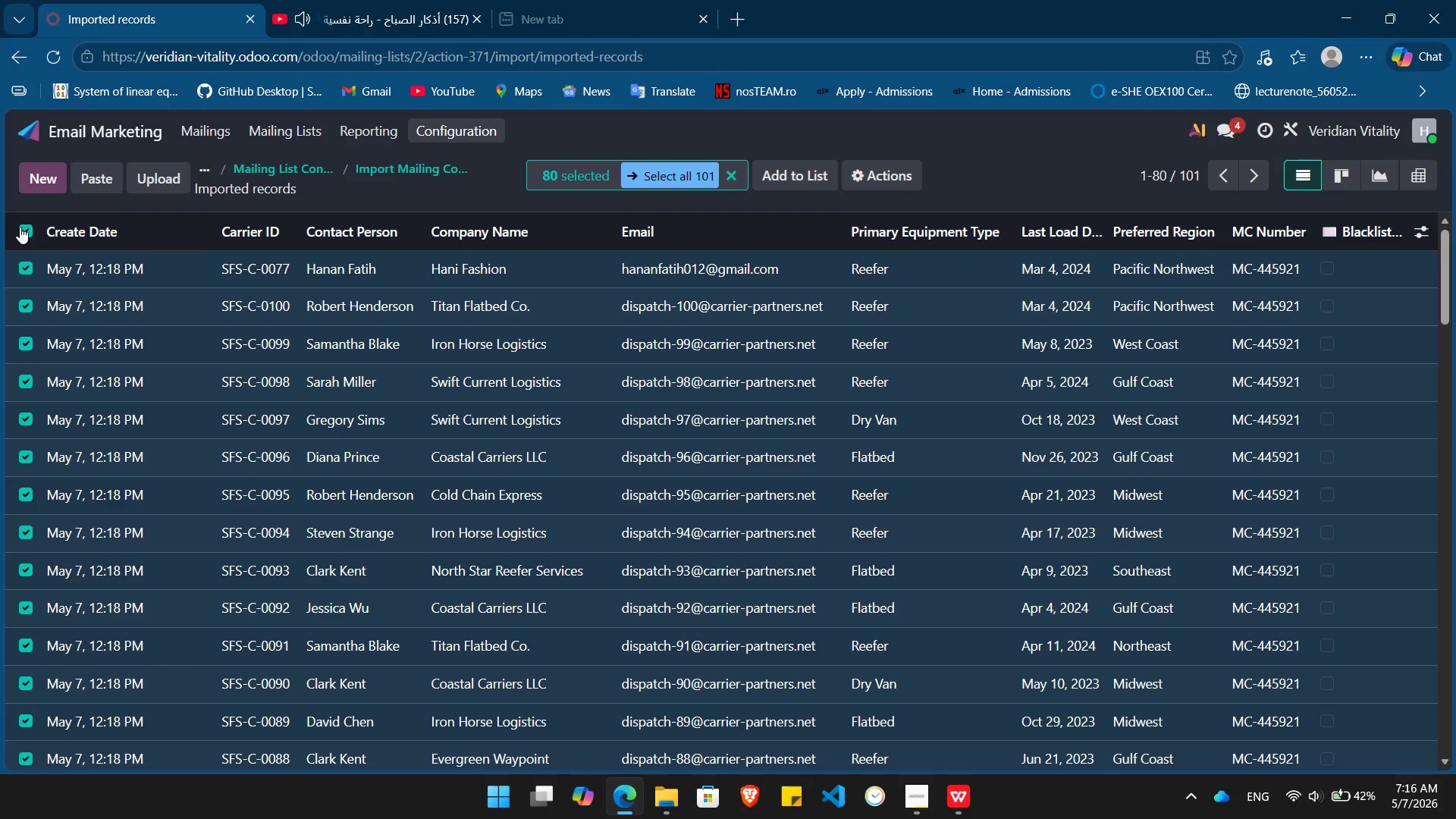 
left_click([20, 227])
 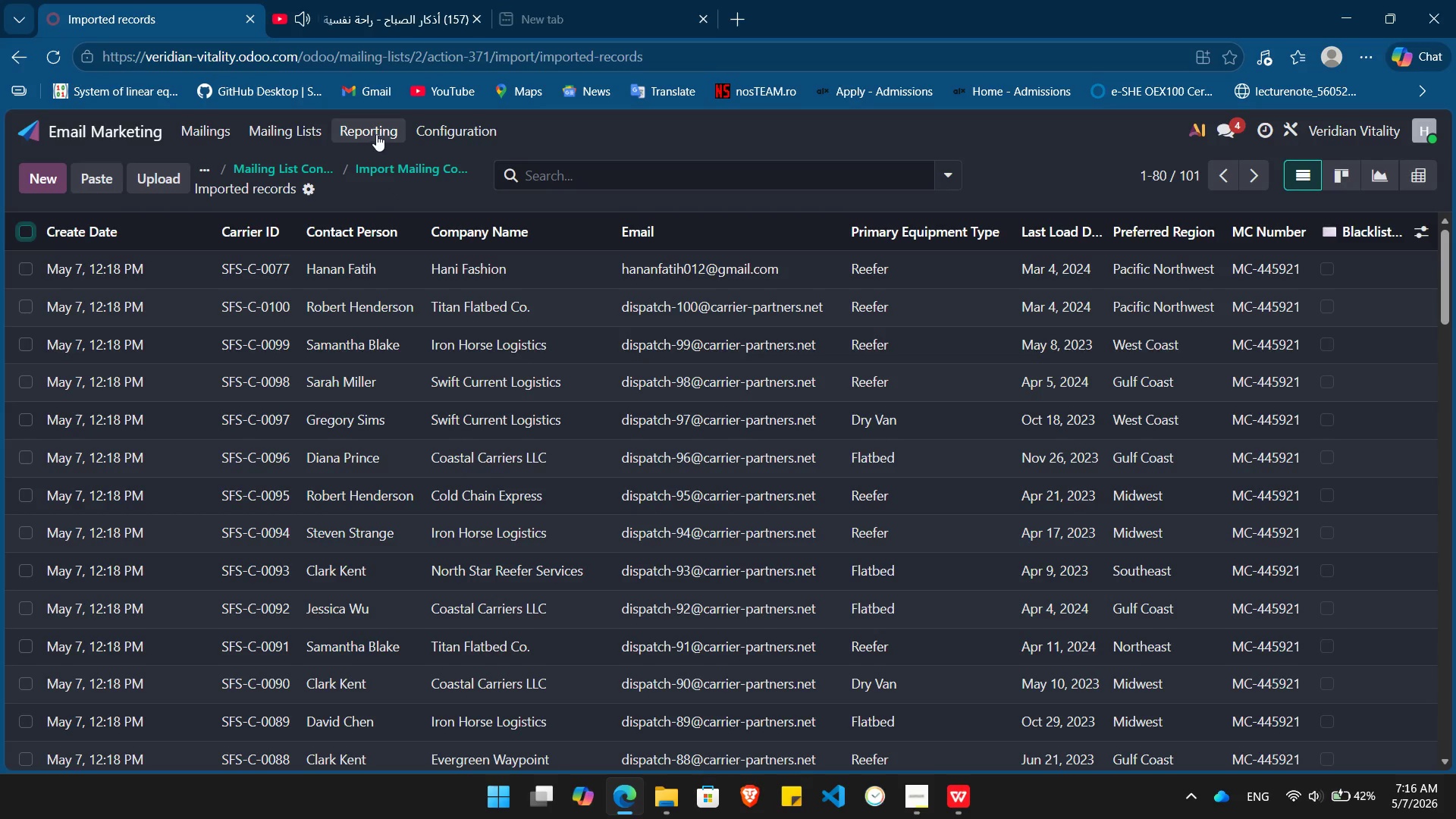 
left_click([375, 134])
 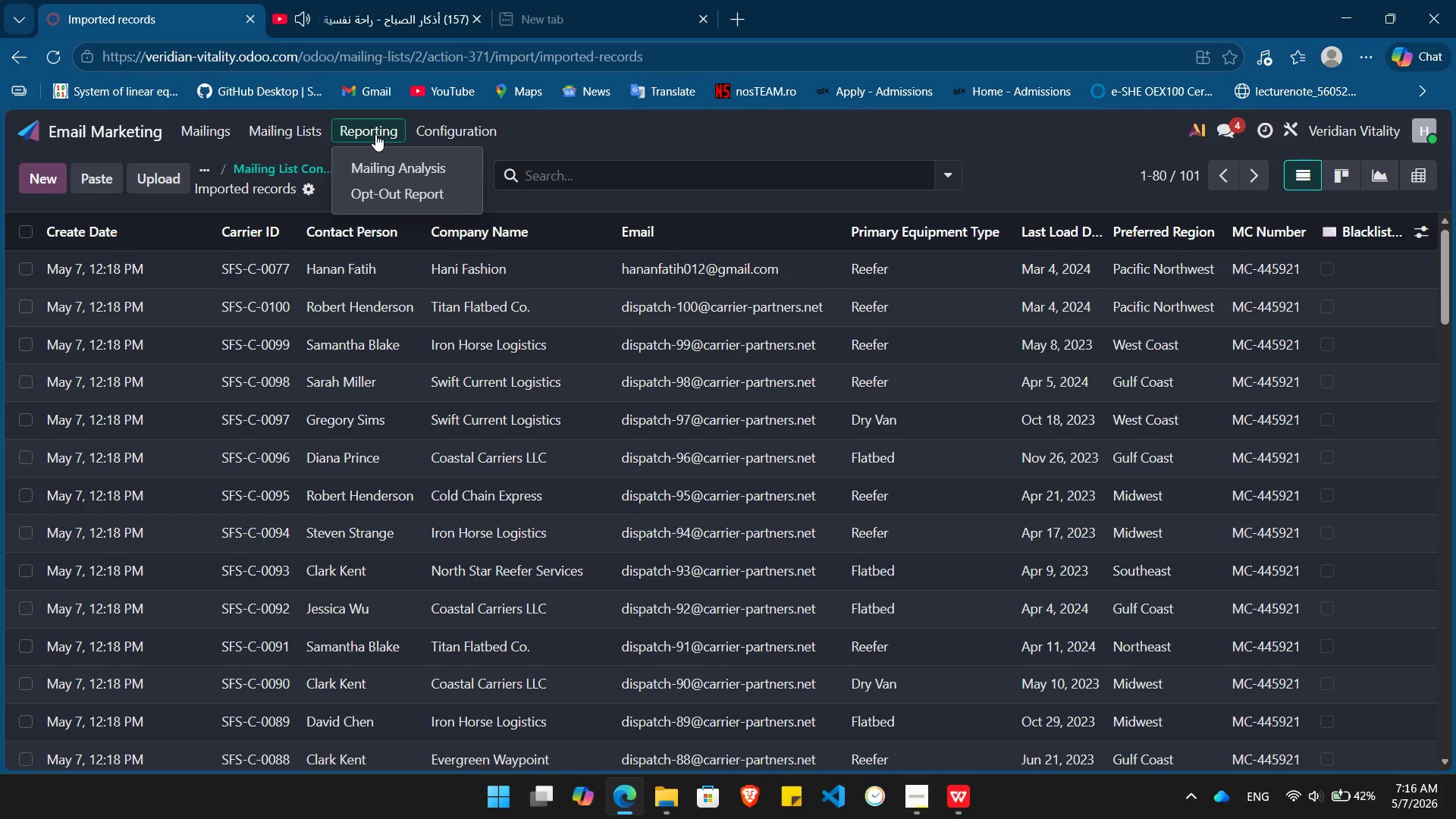 
left_click([375, 134])
 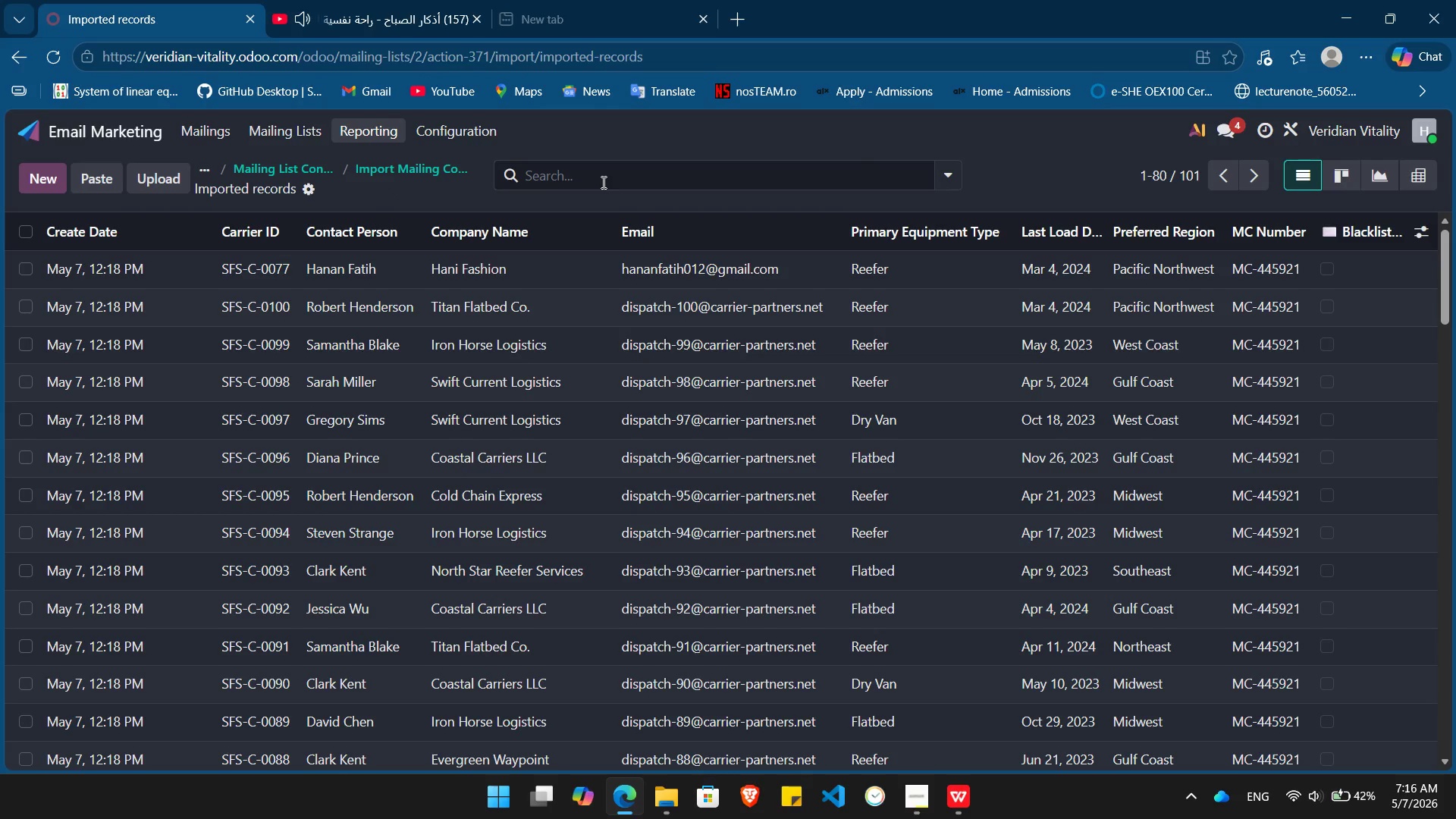 
left_click([615, 175])
 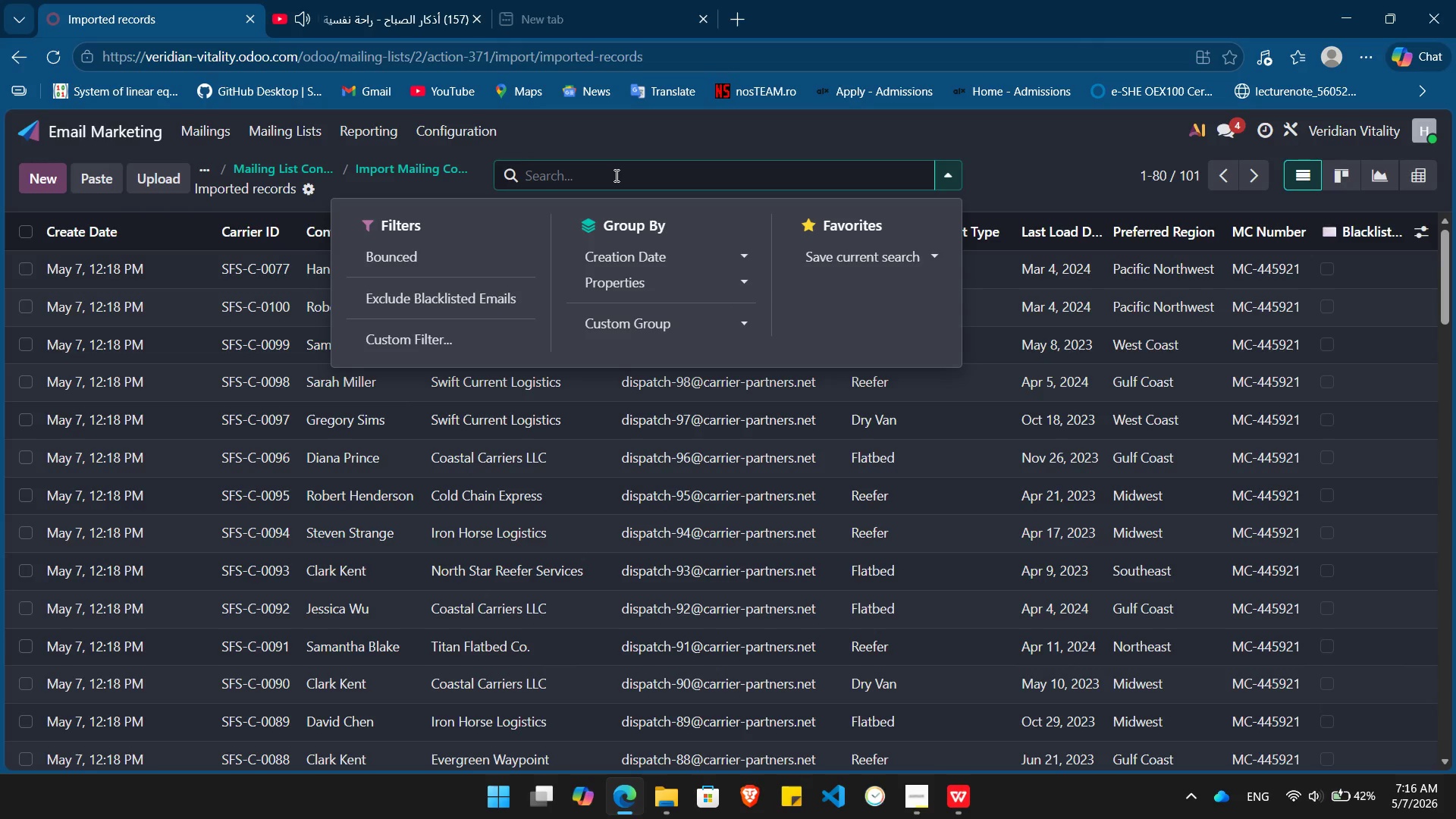 
type(tag)
 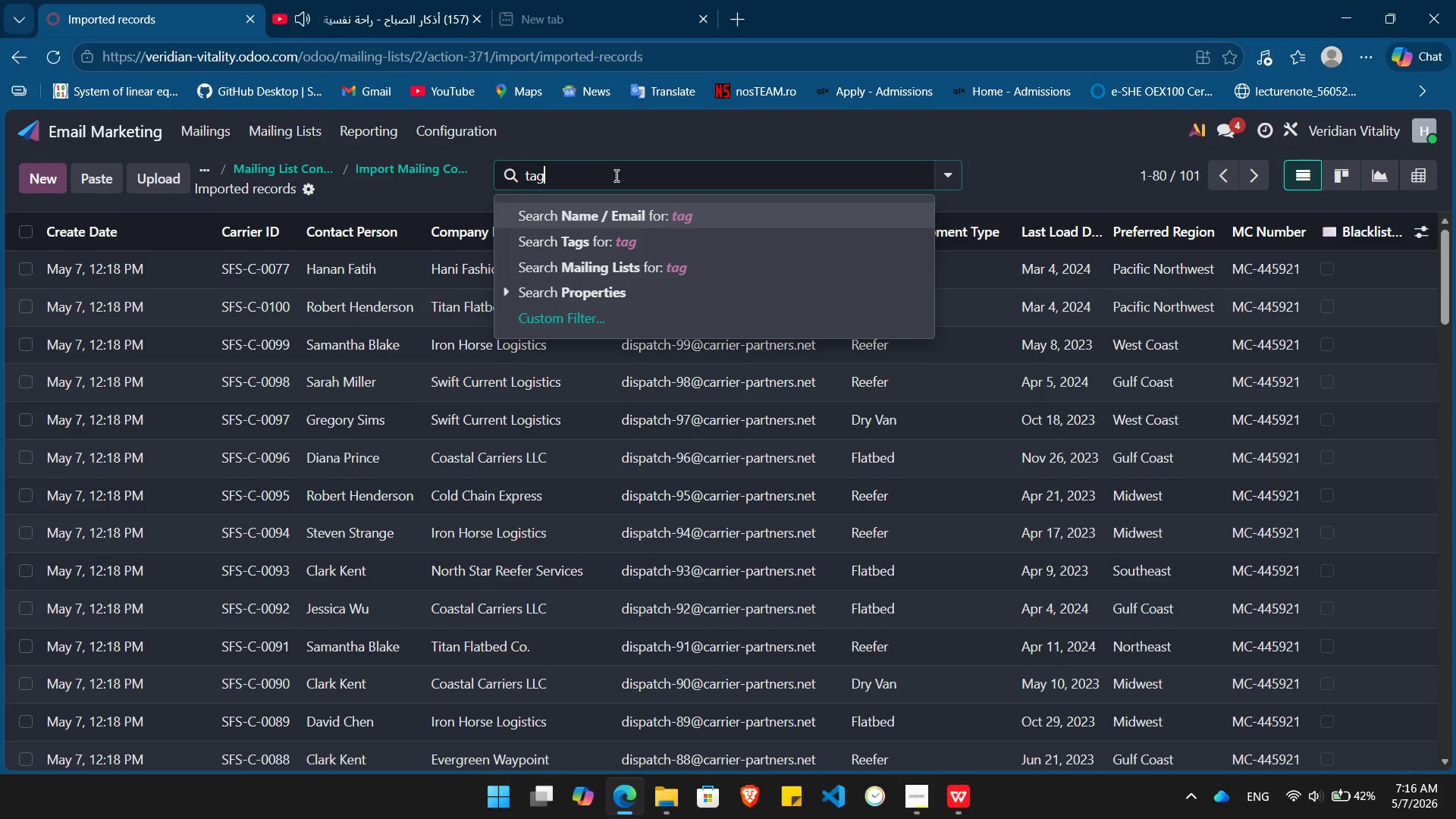 
key(ArrowDown)
 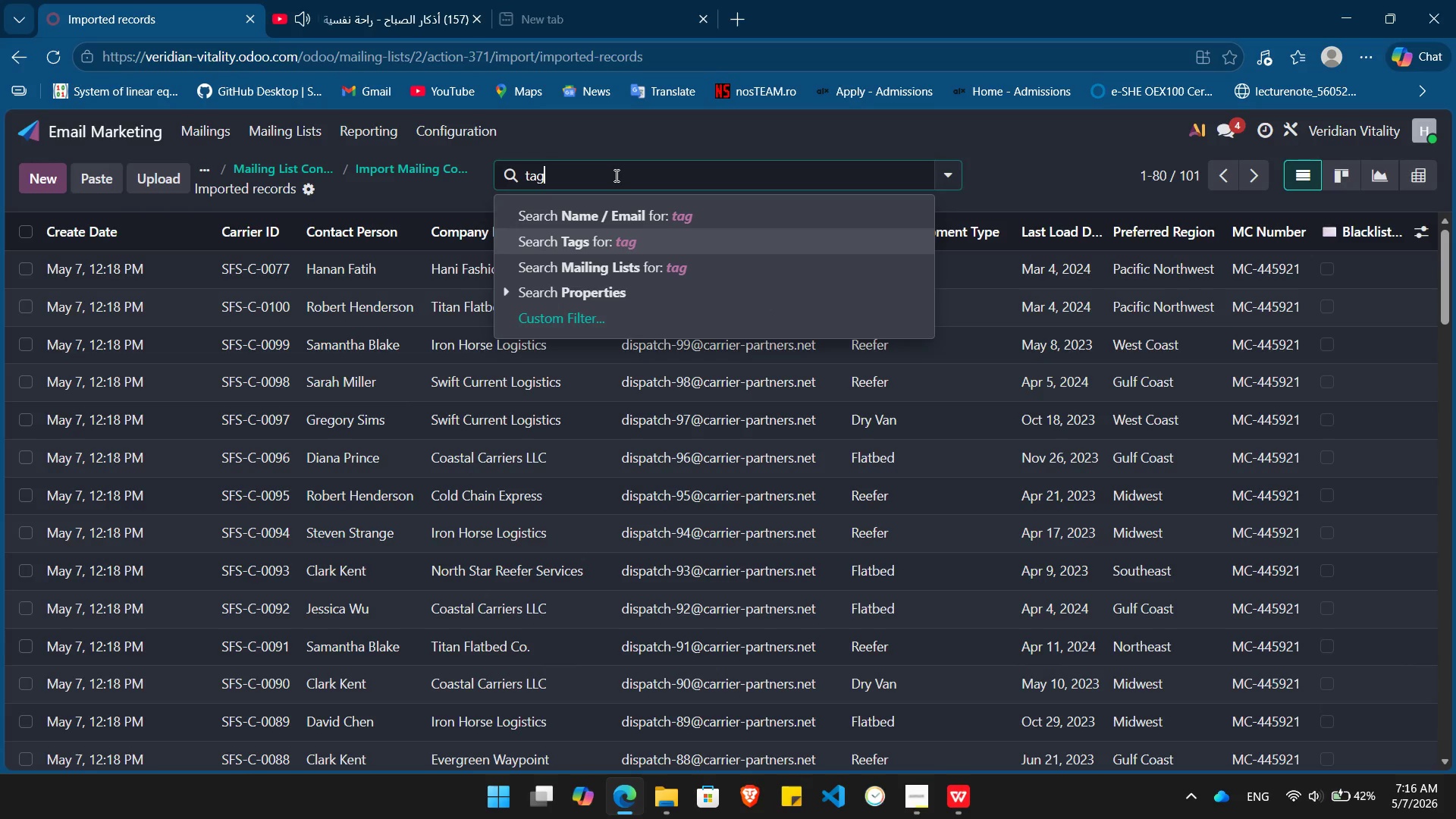 
key(Enter)
 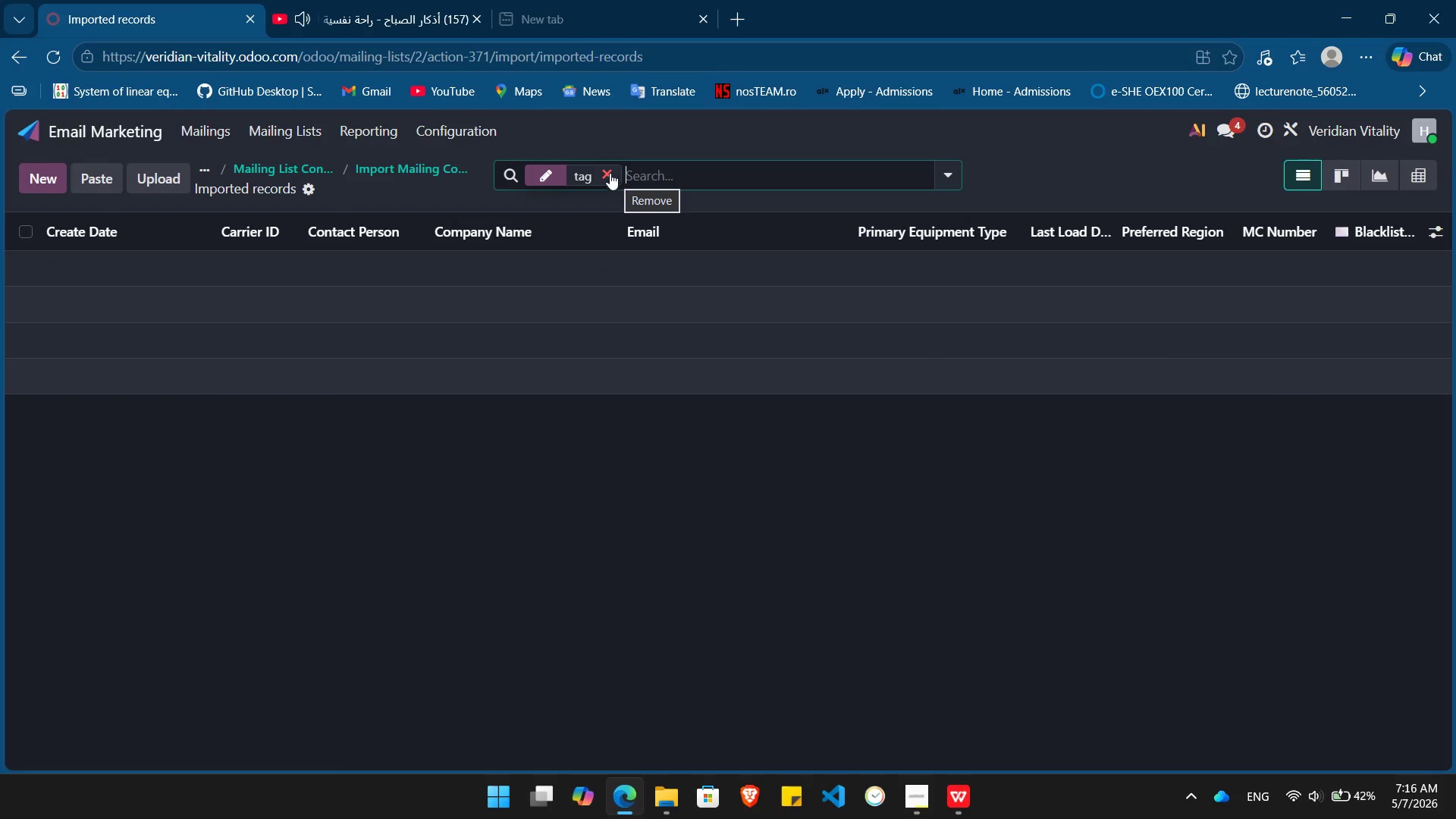 
left_click([604, 171])
 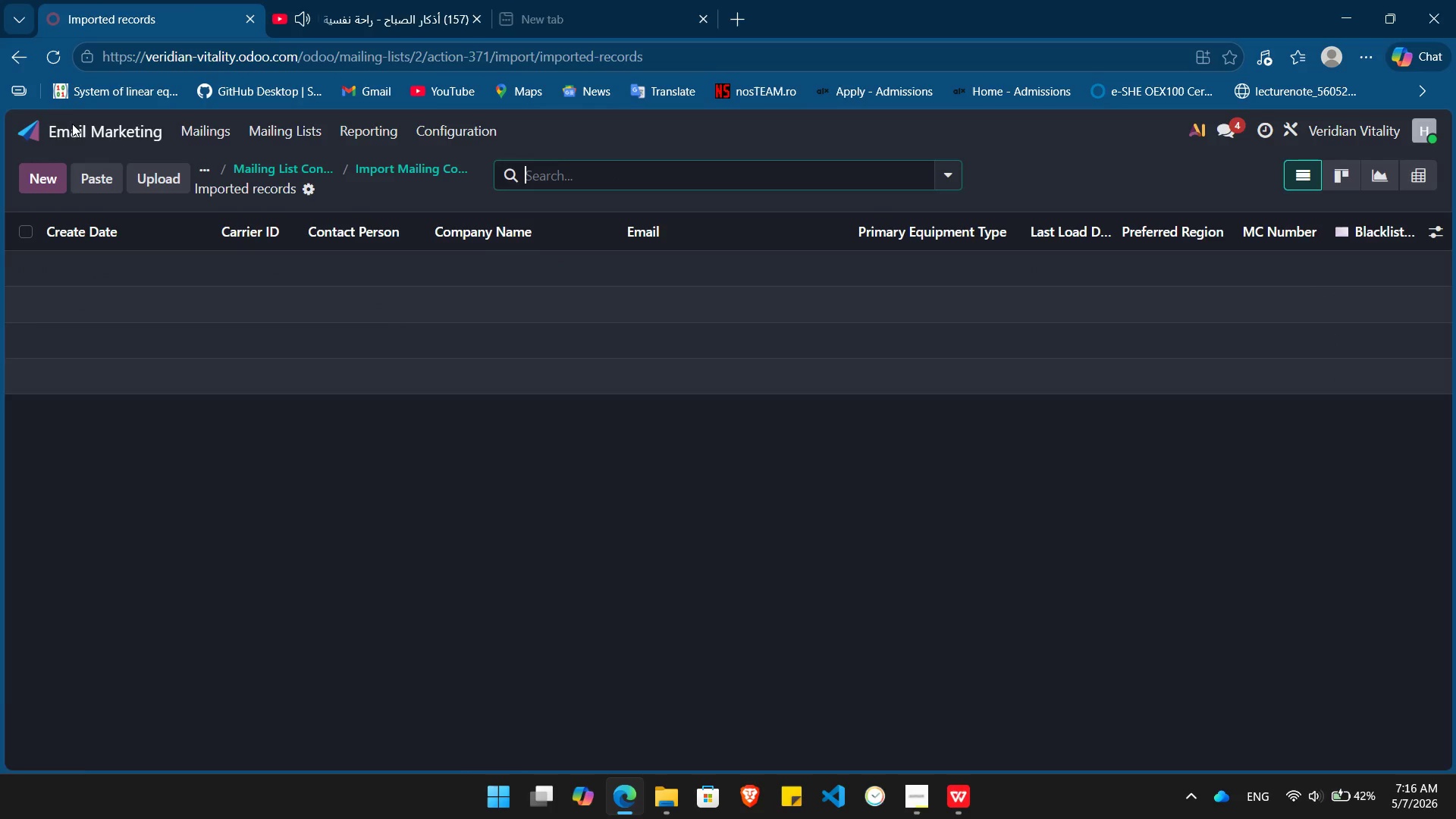 
left_click([72, 124])
 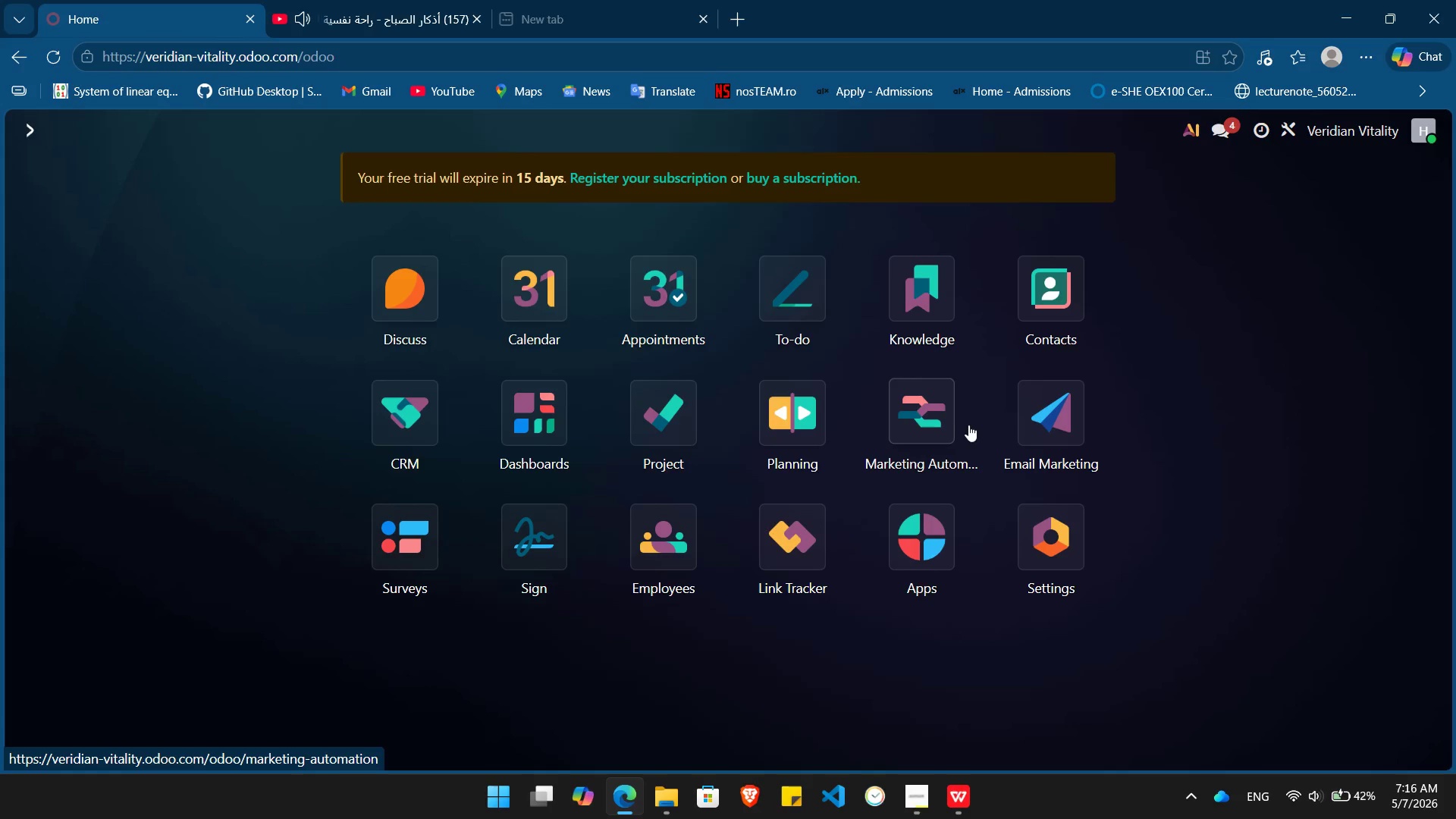 
left_click([908, 426])
 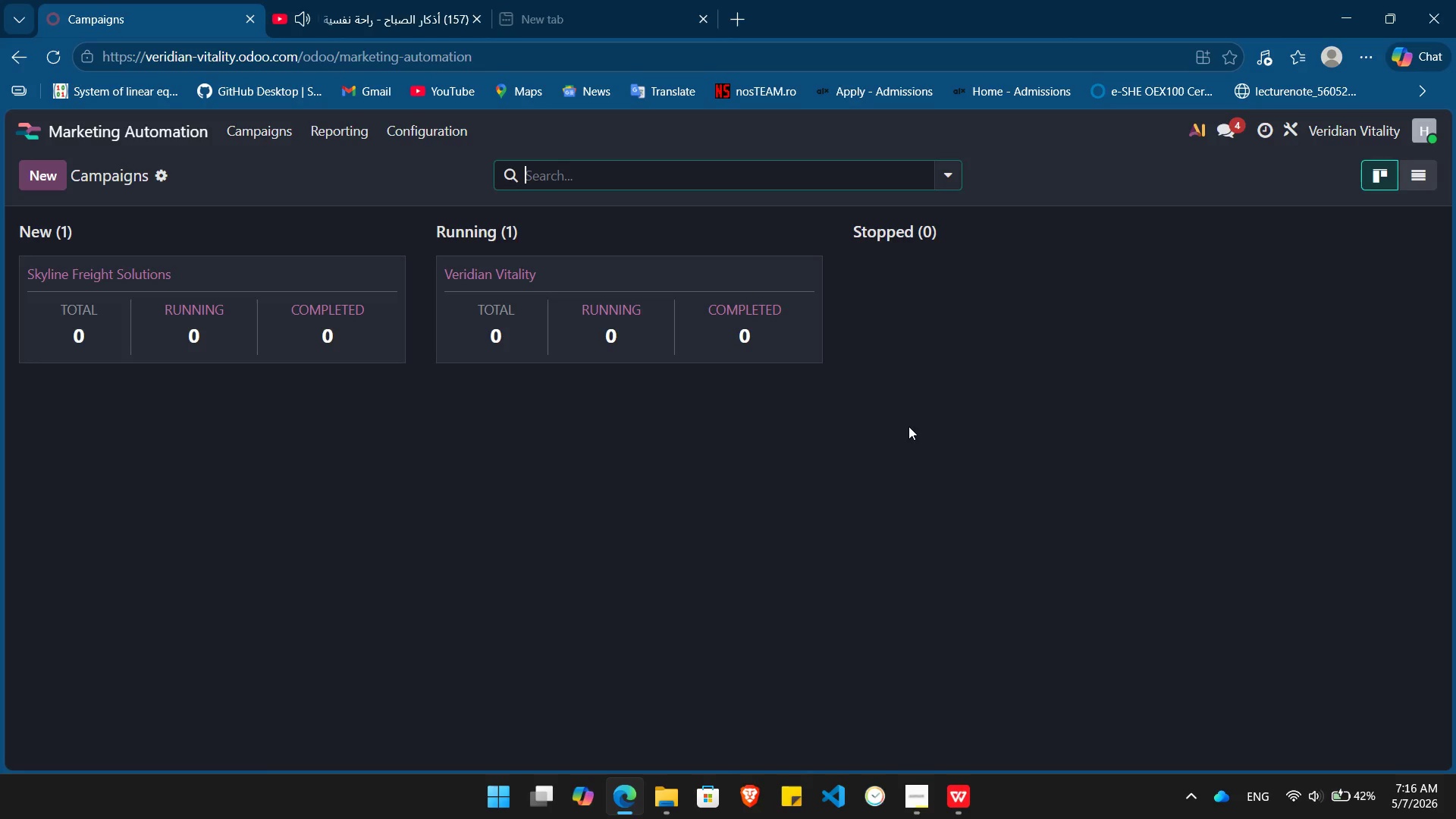 
wait(12.64)
 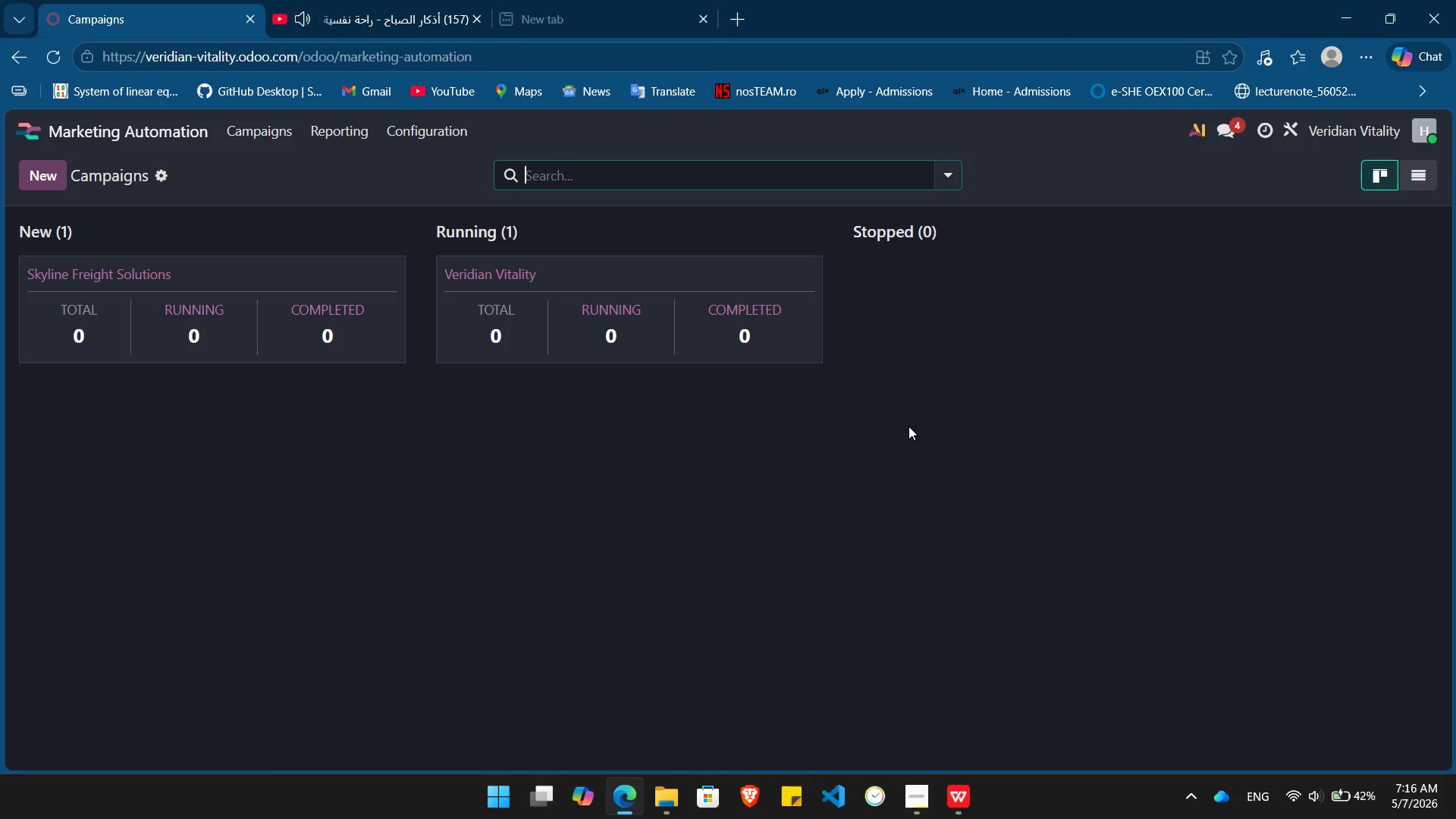 
left_click([146, 298])
 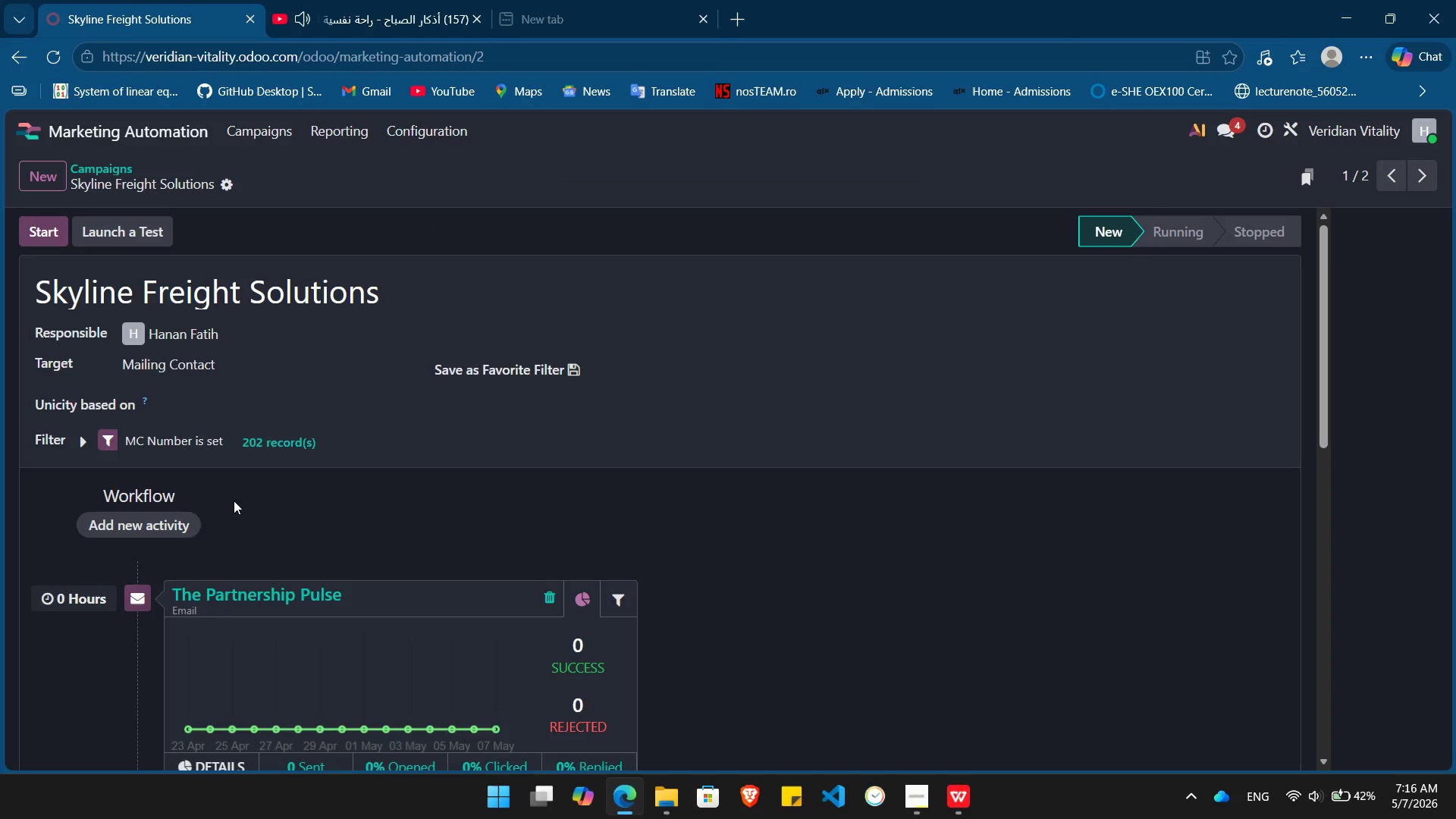 
wait(5.02)
 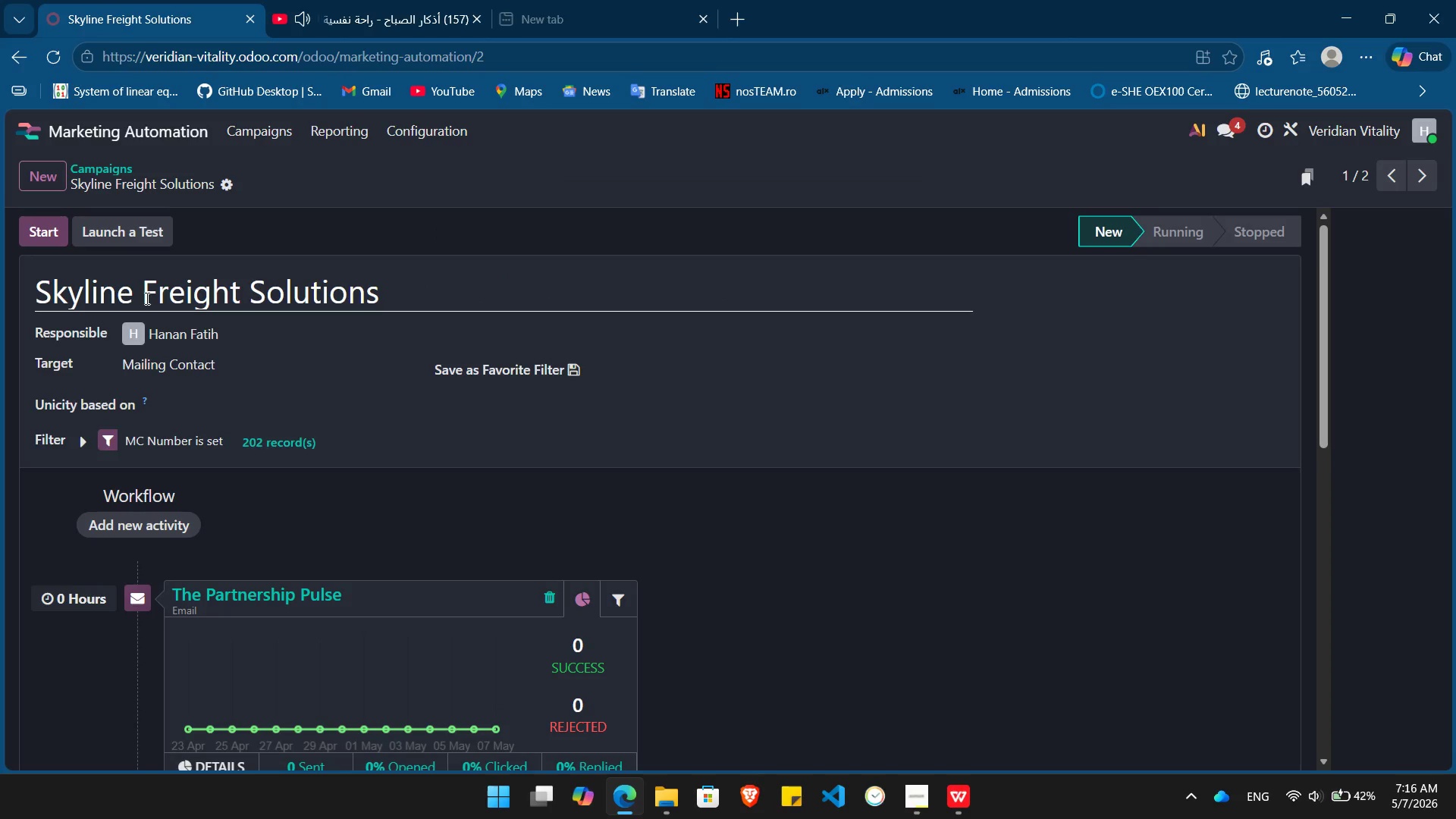 
left_click([301, 598])
 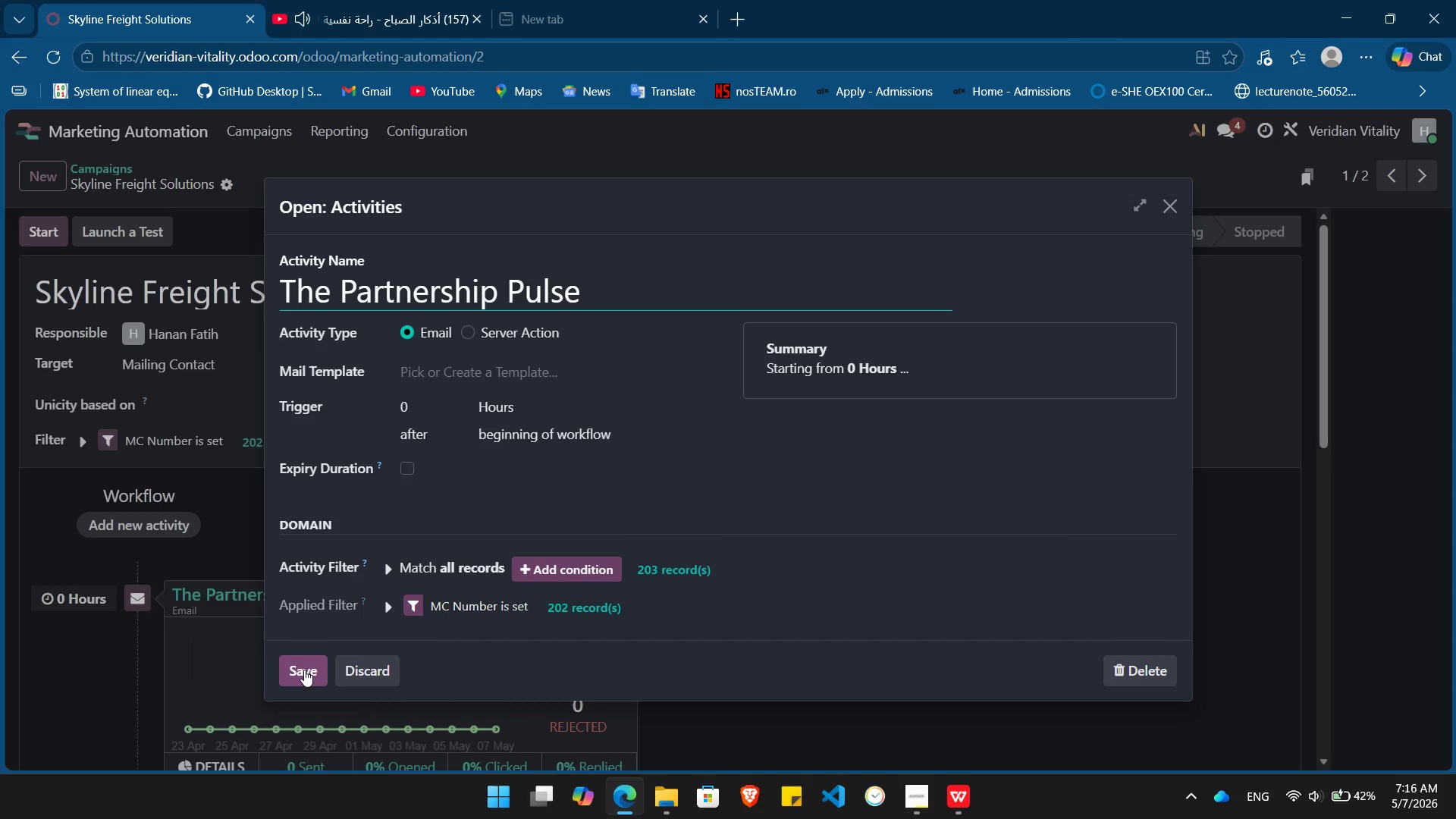 
wait(6.84)
 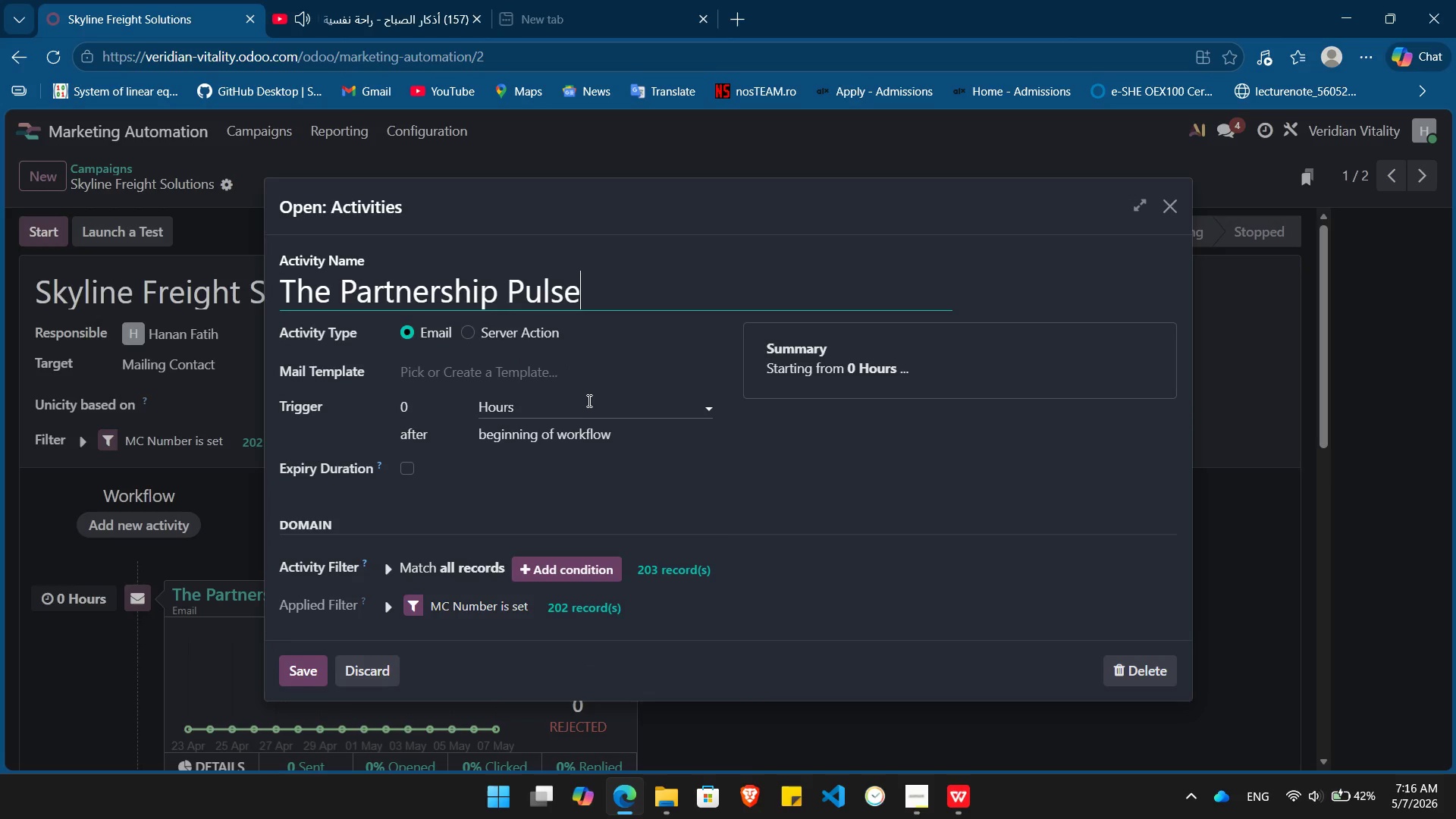 
left_click([540, 378])
 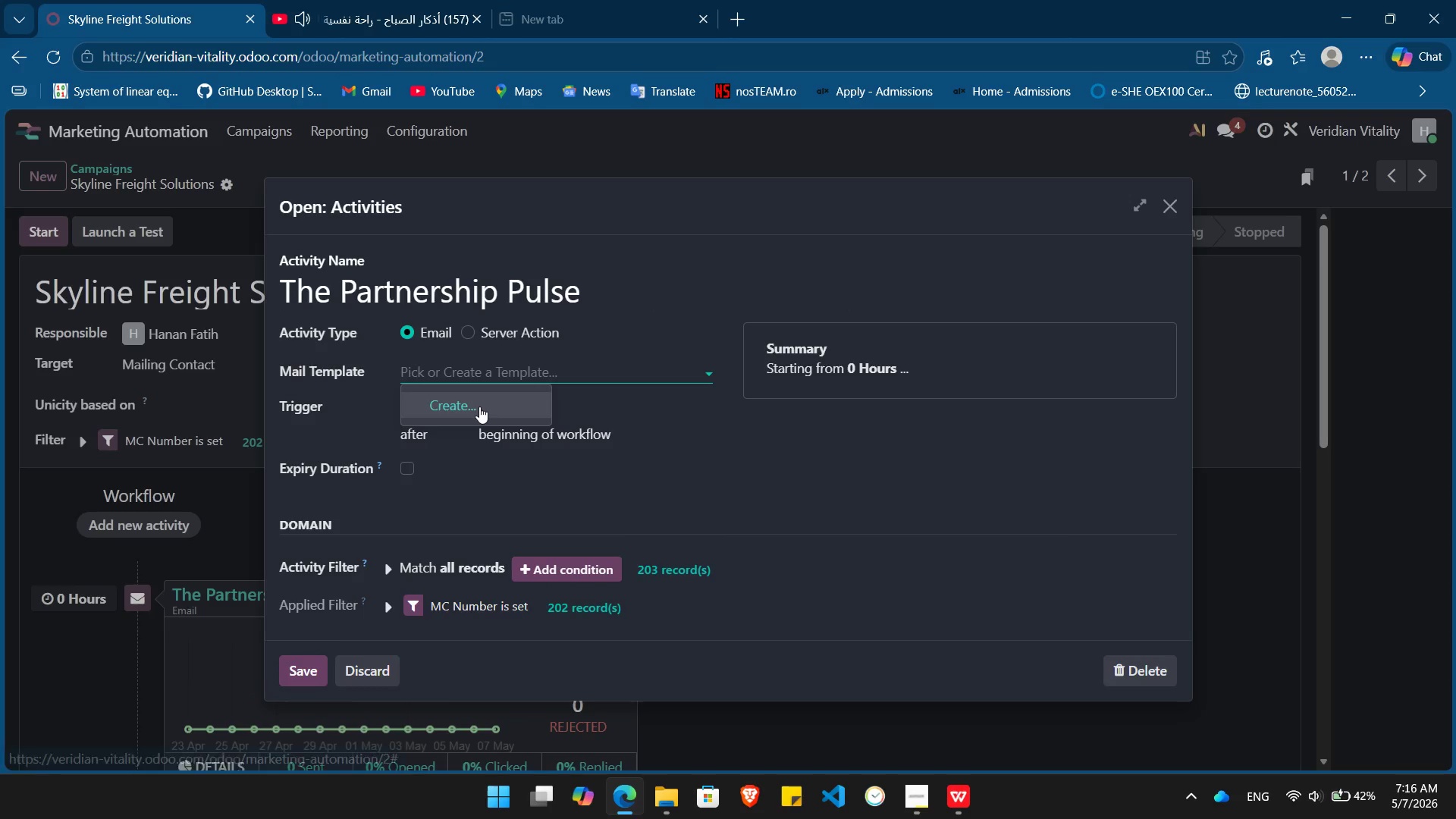 
left_click([479, 406])
 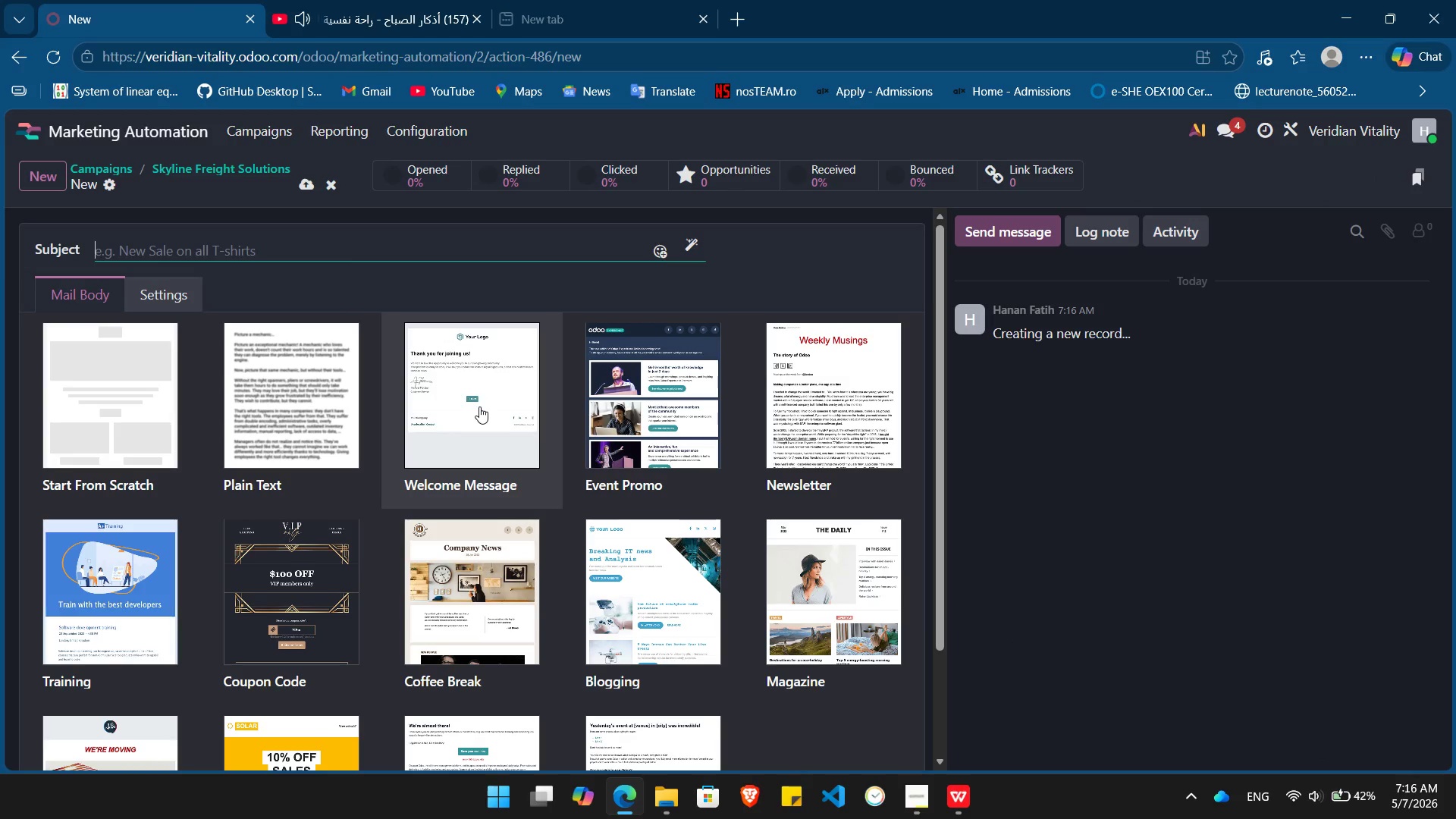 
left_click([148, 400])
 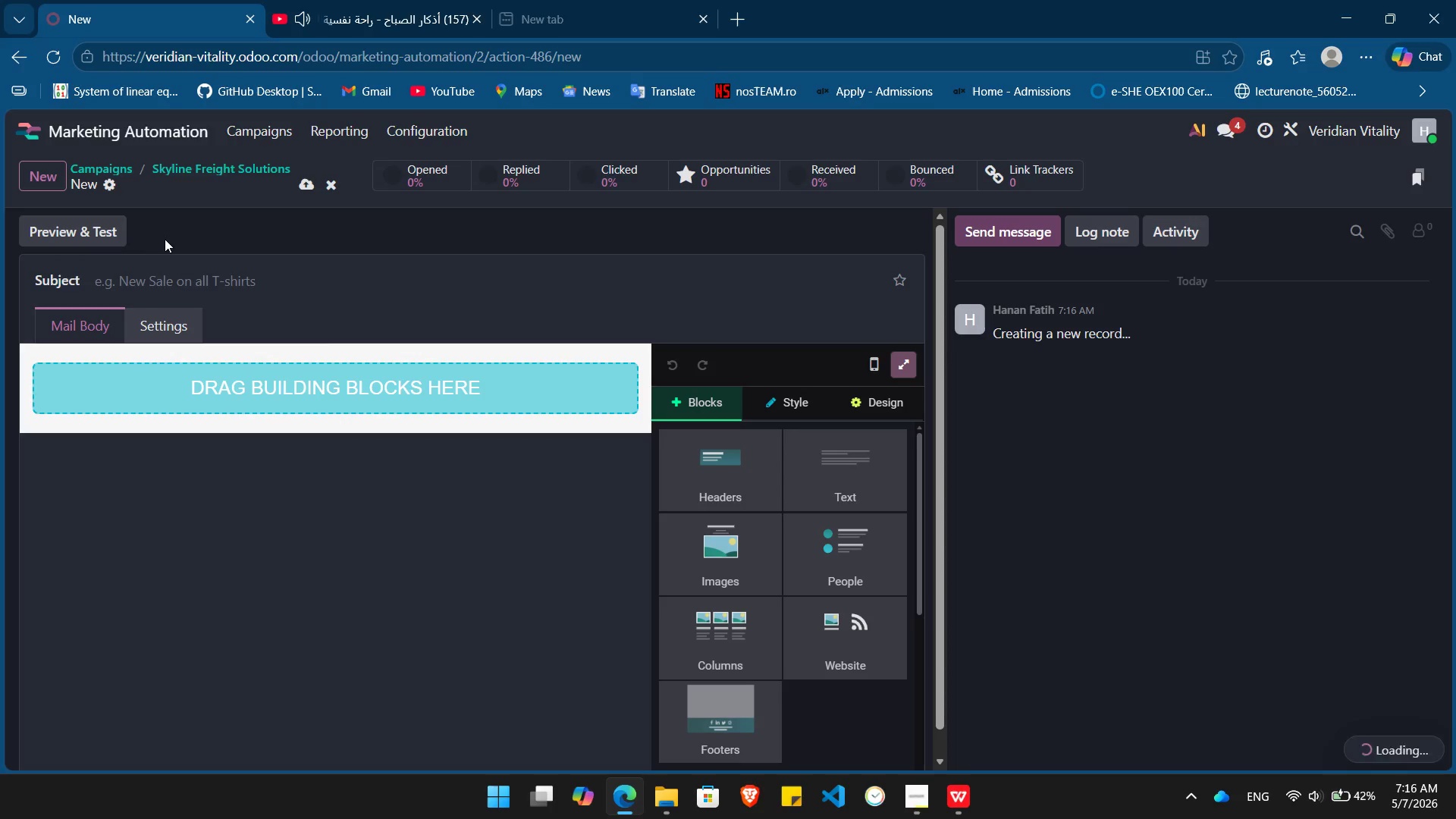 
left_click([166, 281])
 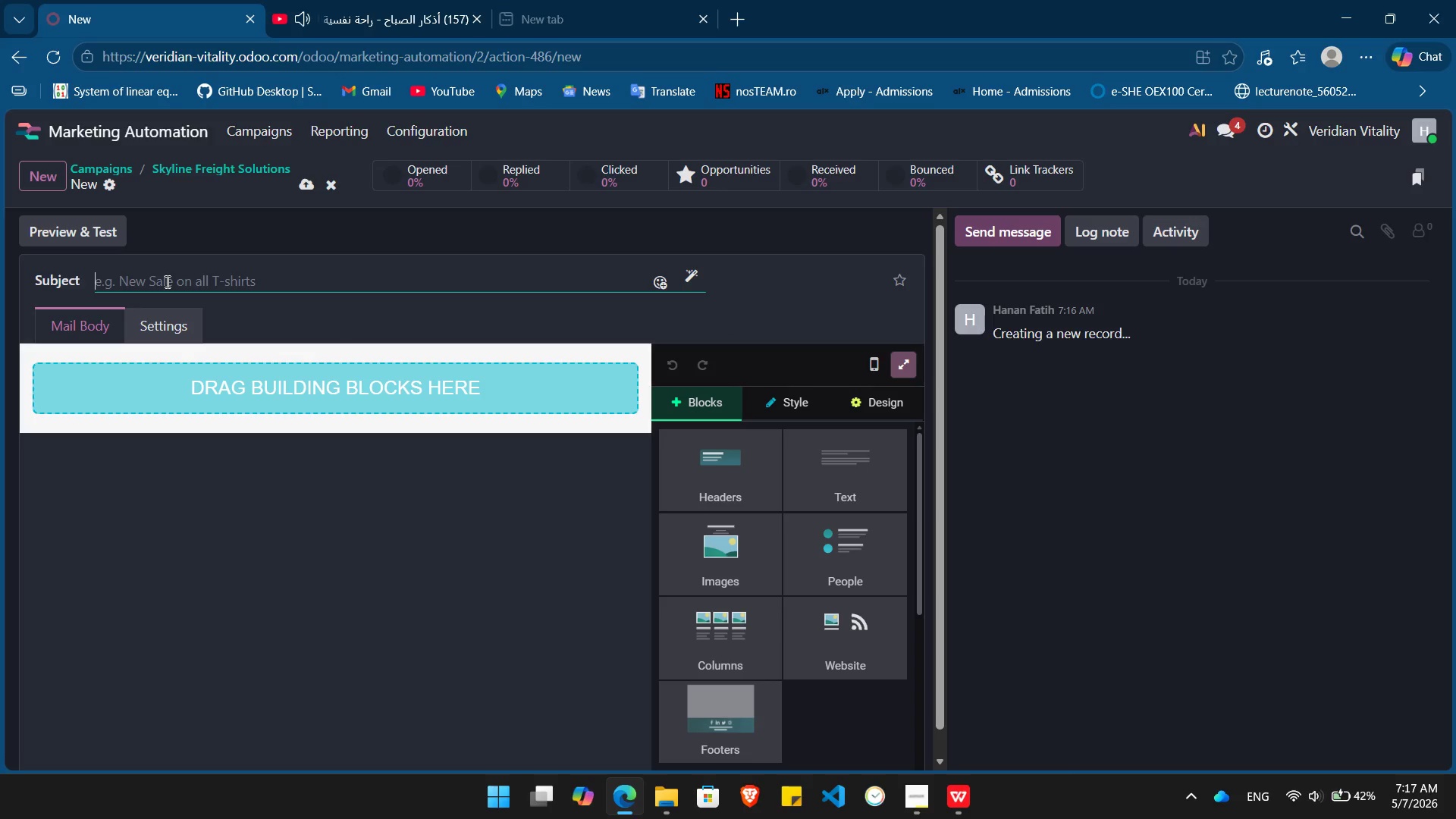 
wait(13.49)
 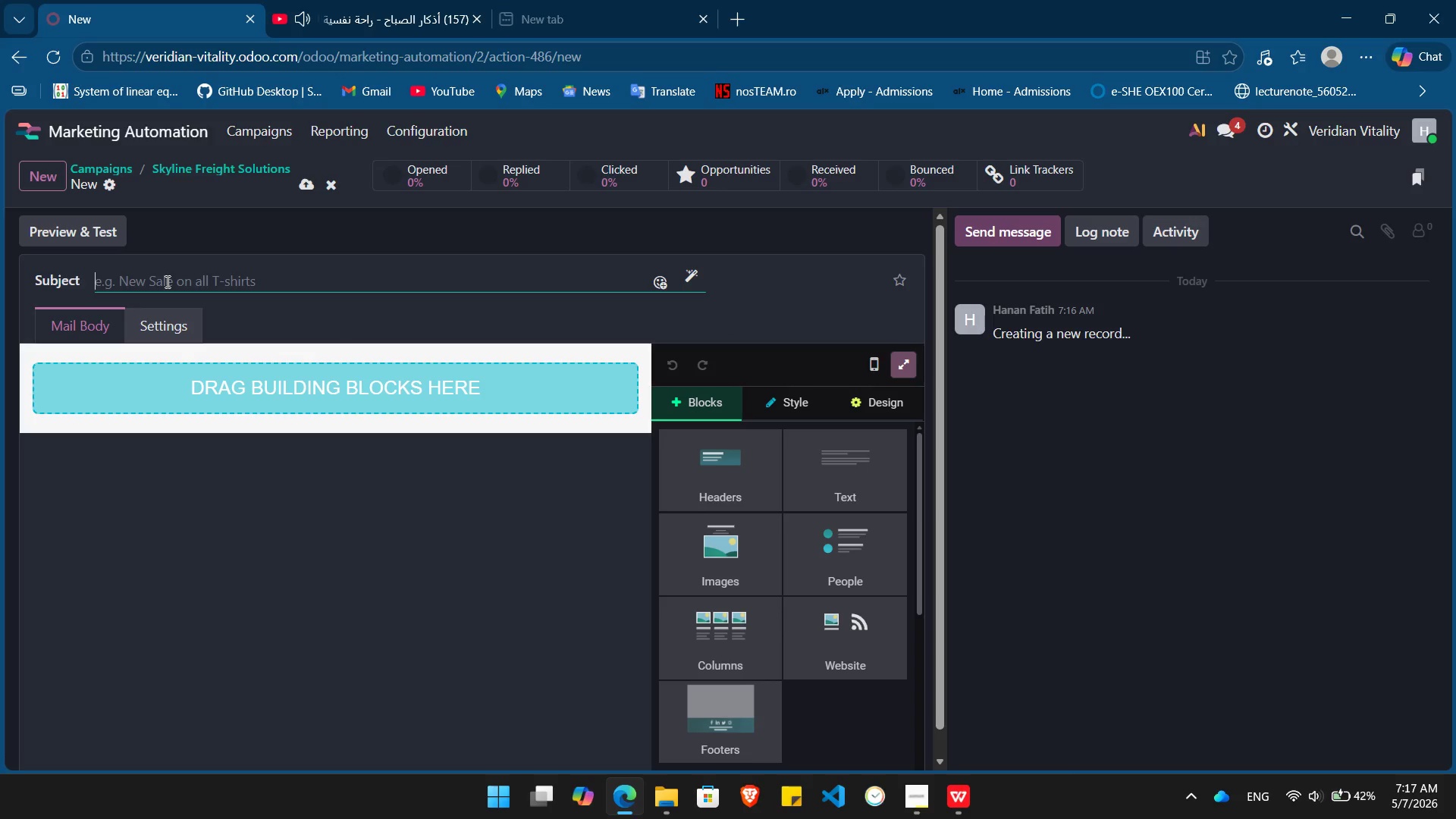 
type(Email 1)
 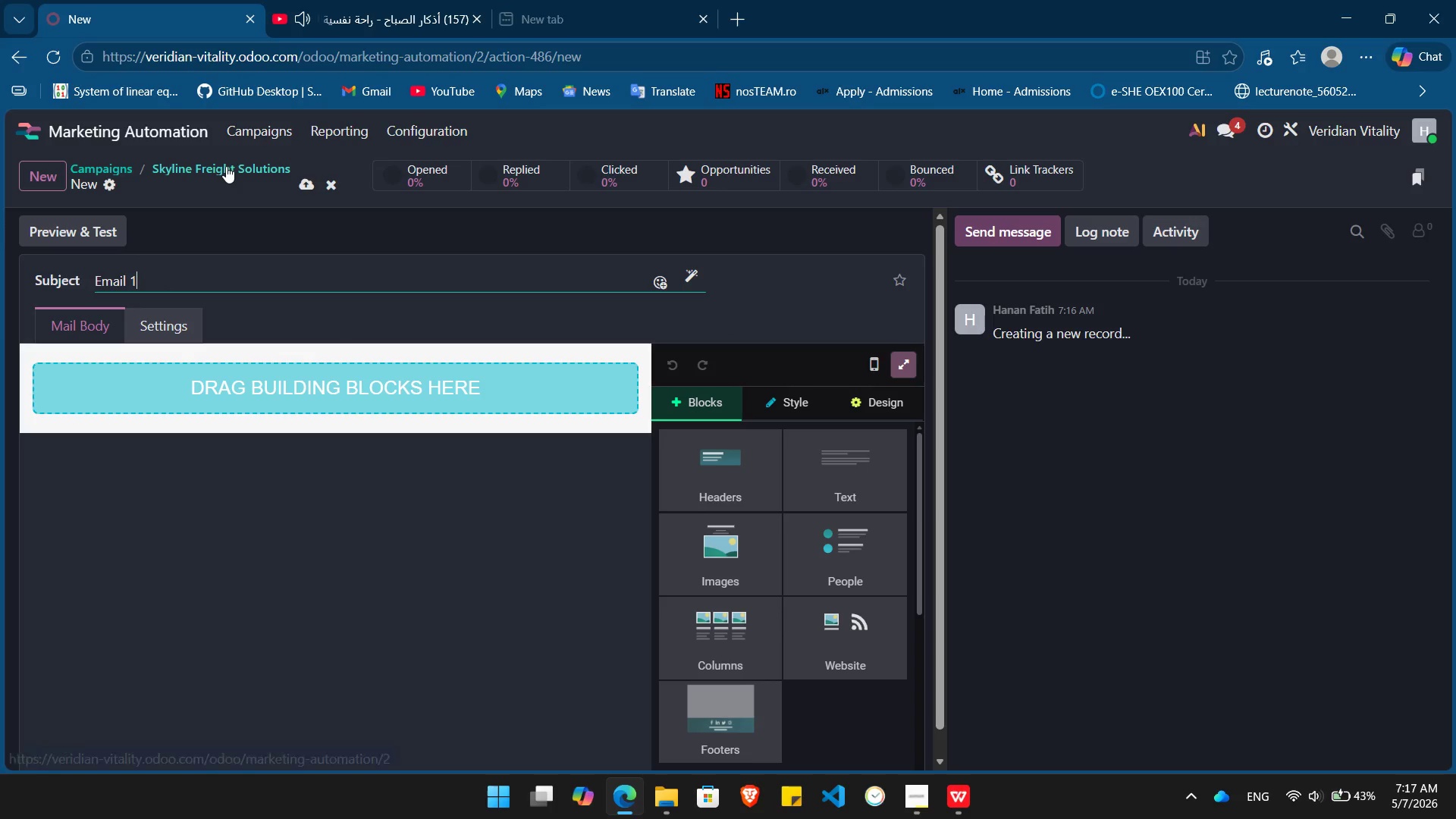 
left_click([226, 166])
 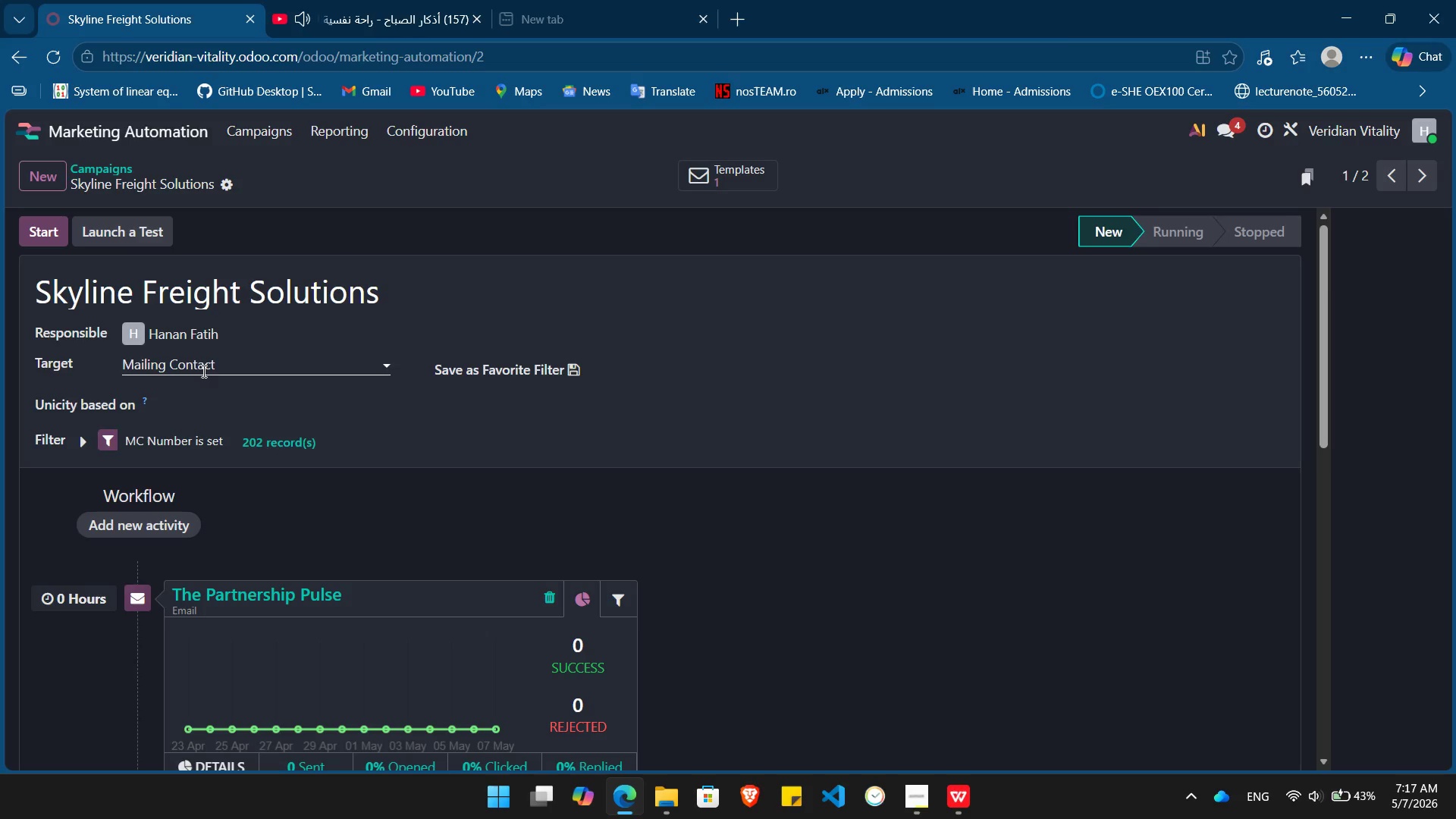 
left_click([196, 404])
 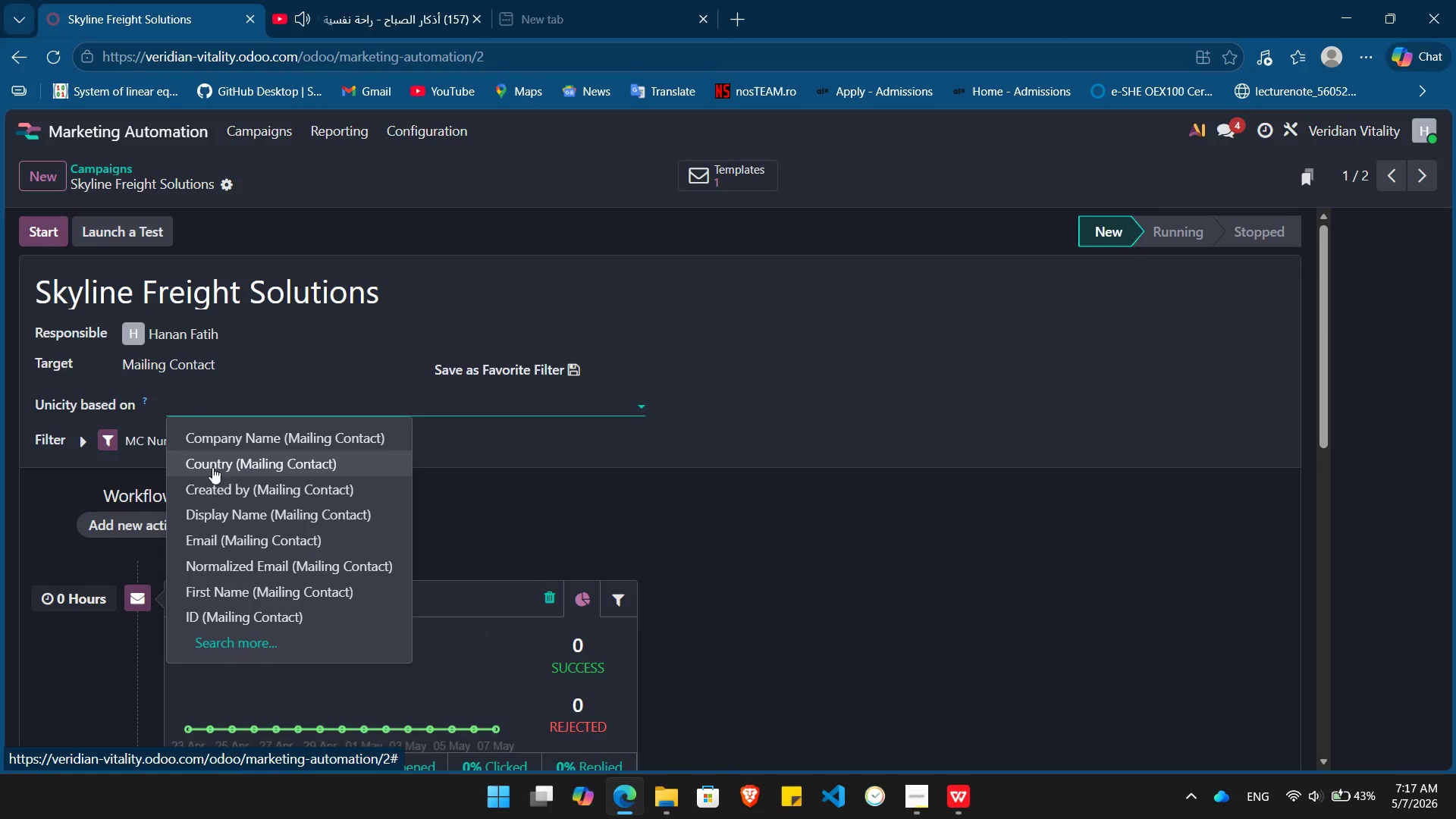 
wait(8.05)
 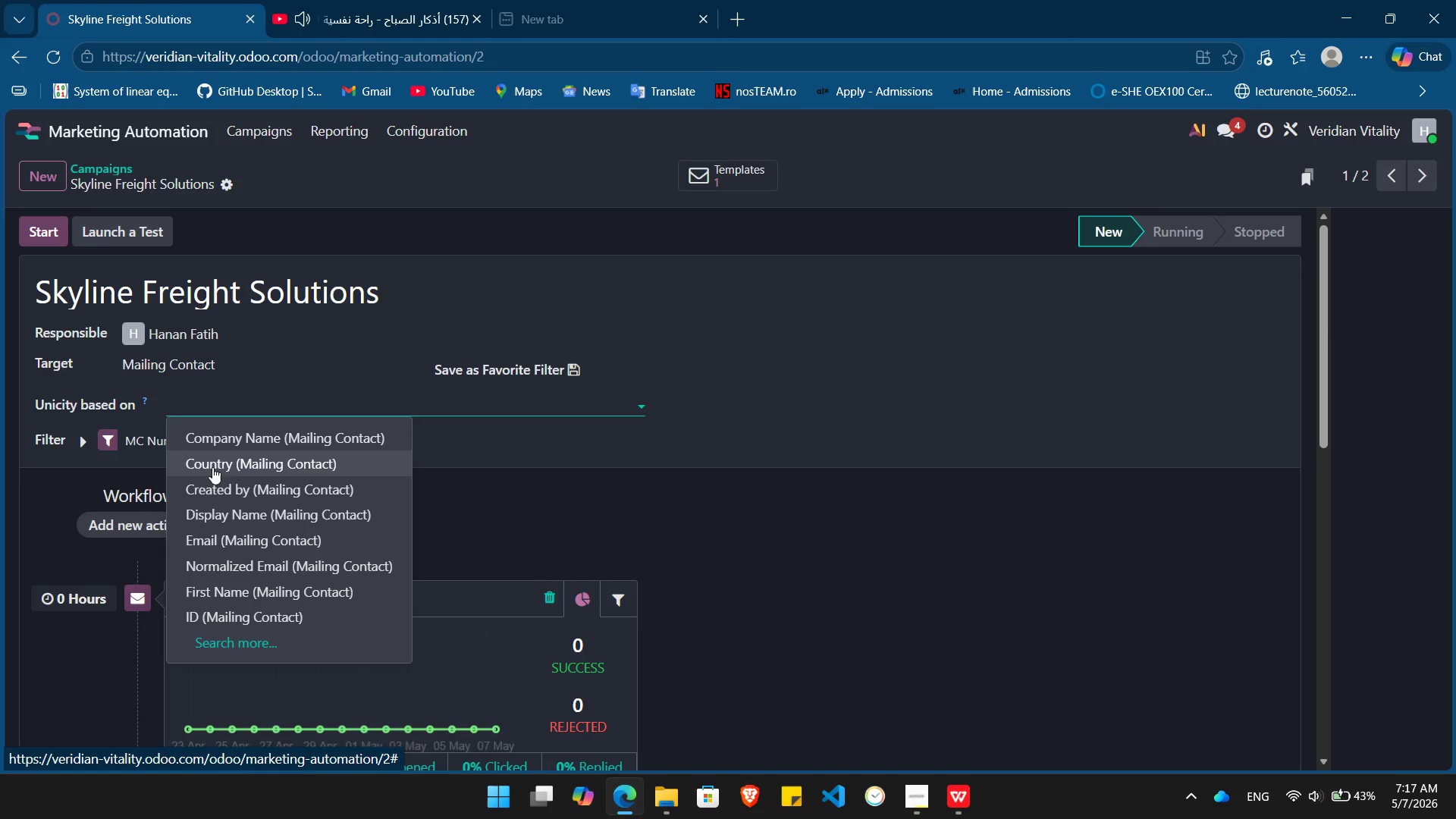 
left_click([259, 533])
 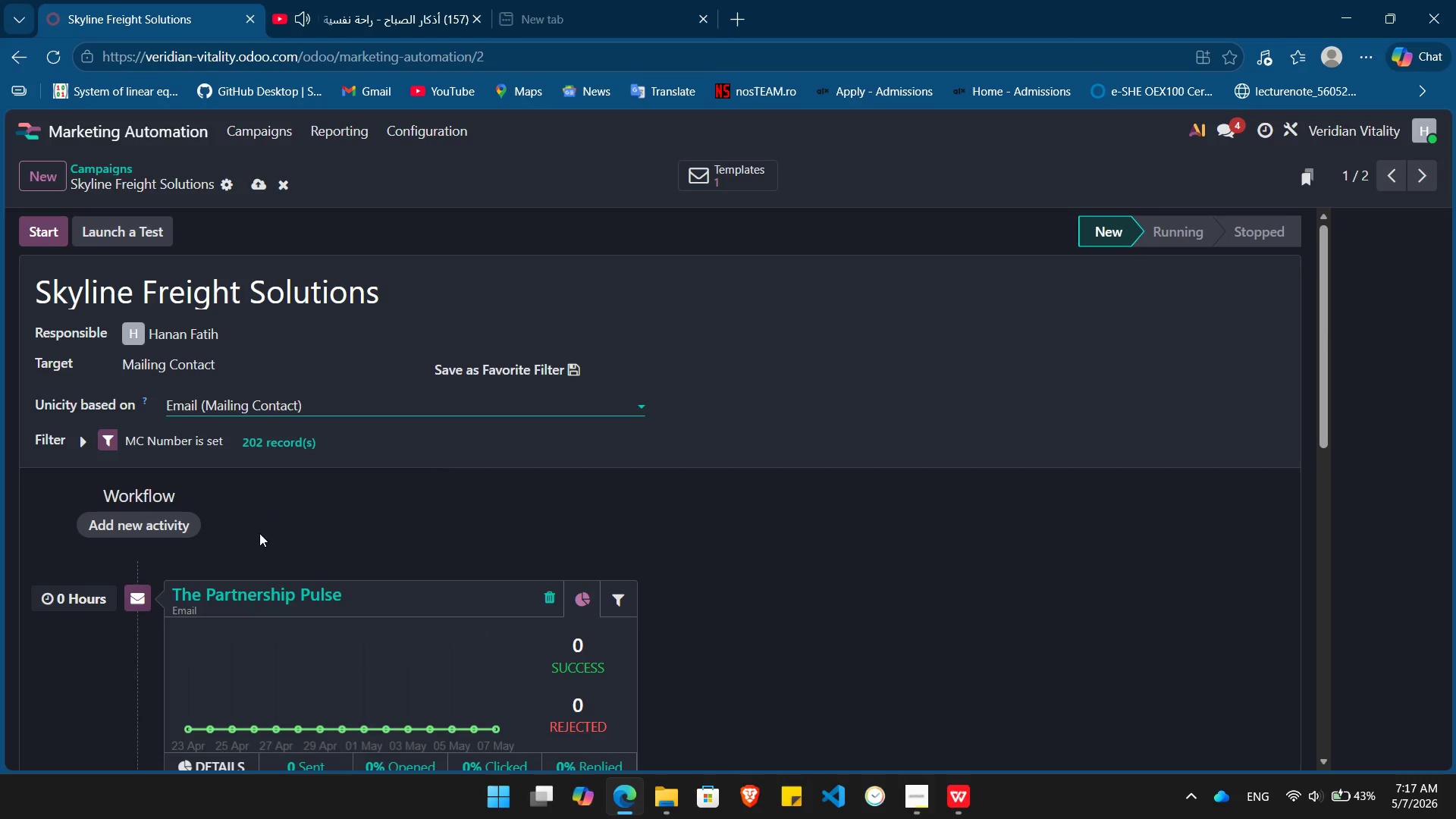 
left_click([265, 512])
 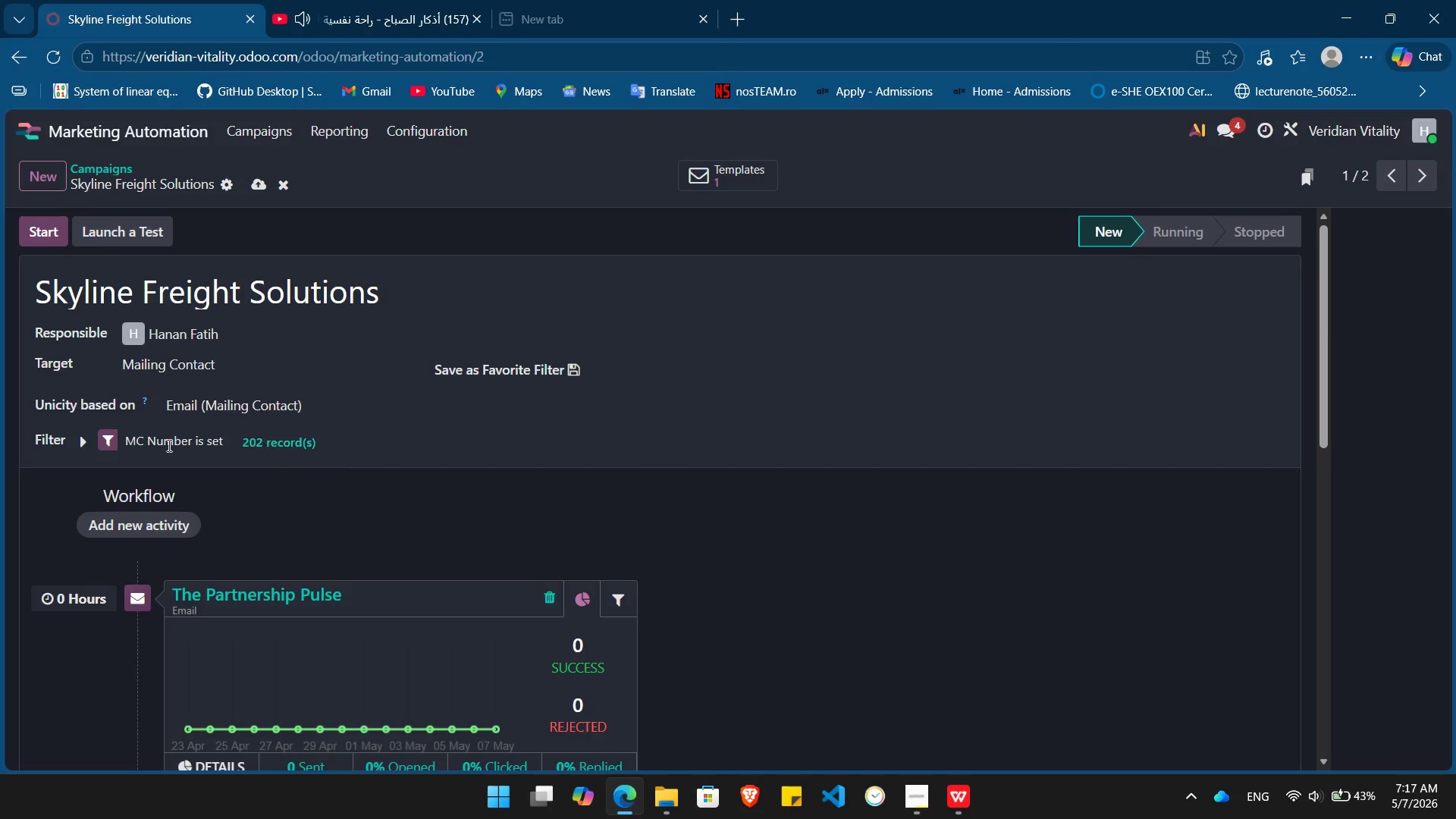 
left_click([83, 439])
 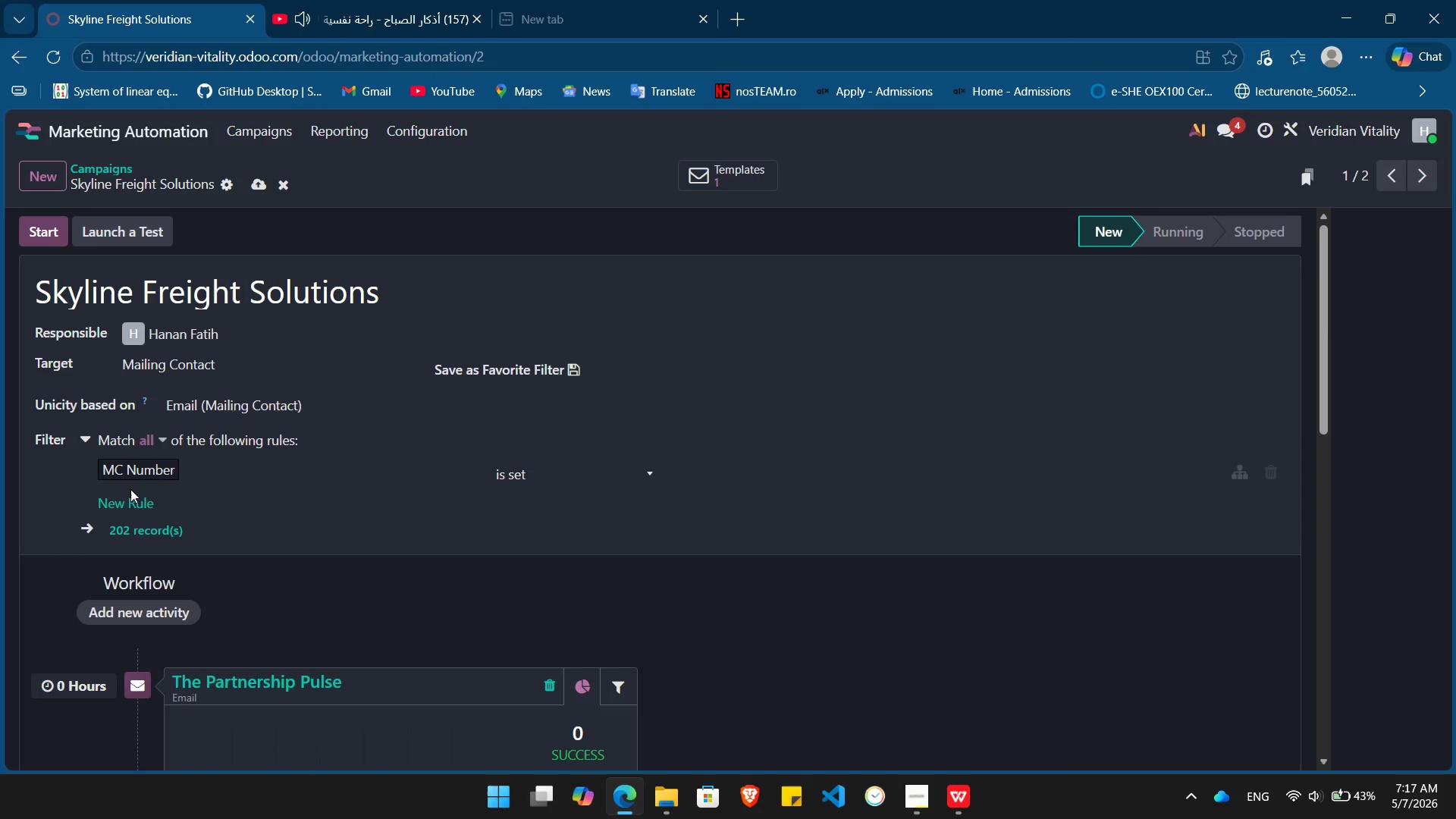 
left_click([130, 491])
 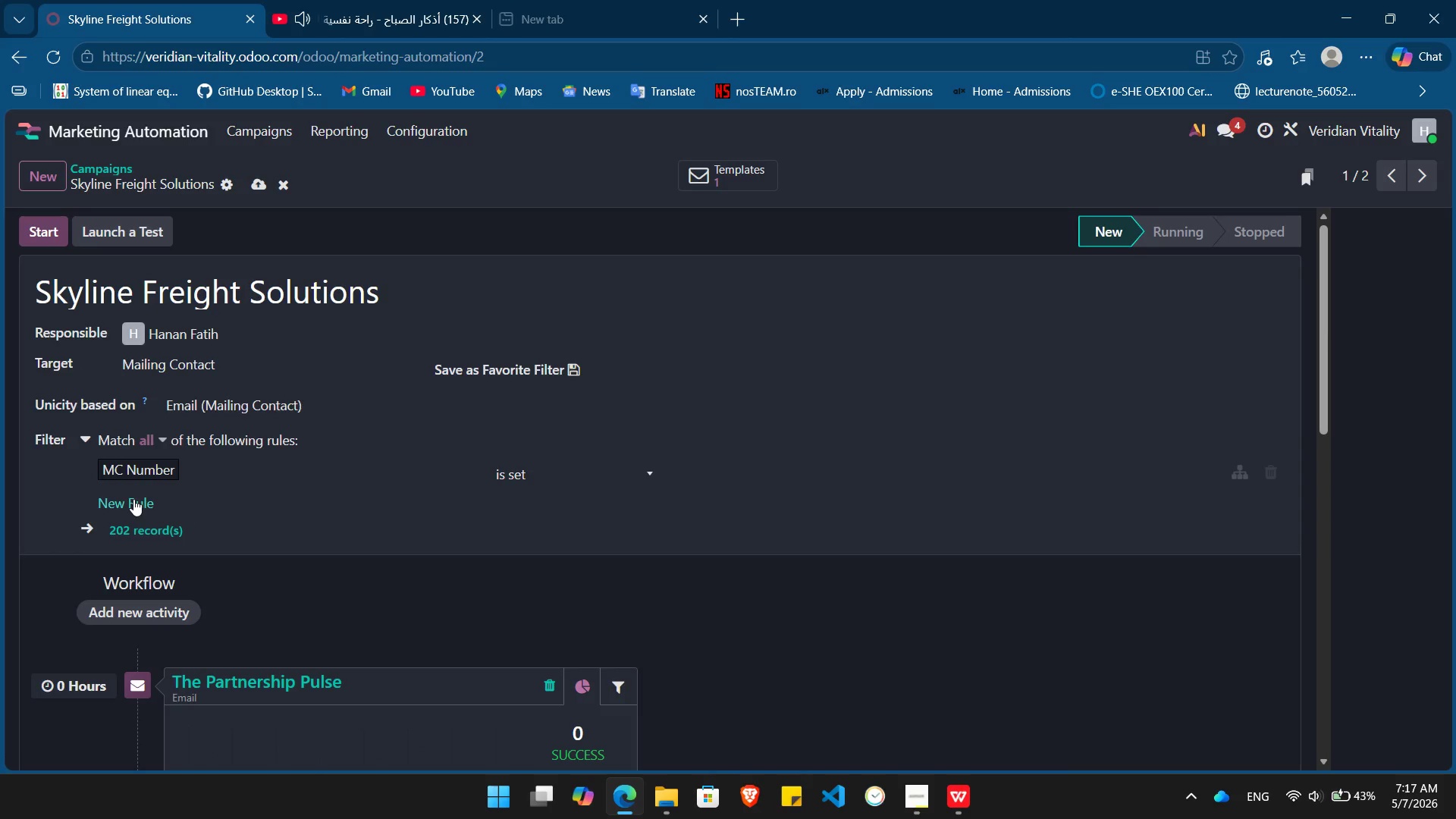 
left_click([133, 499])
 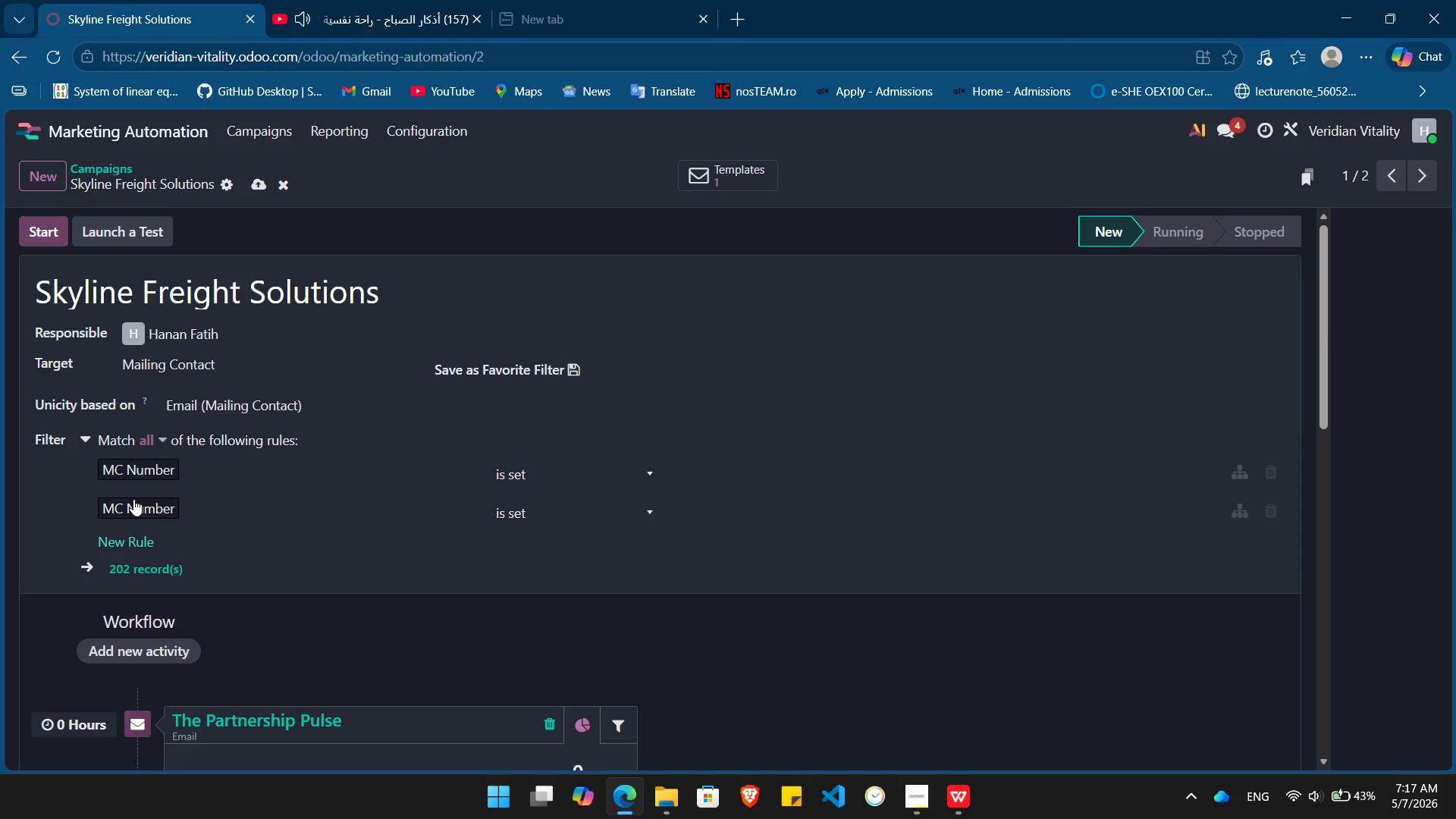 
left_click([133, 499])
 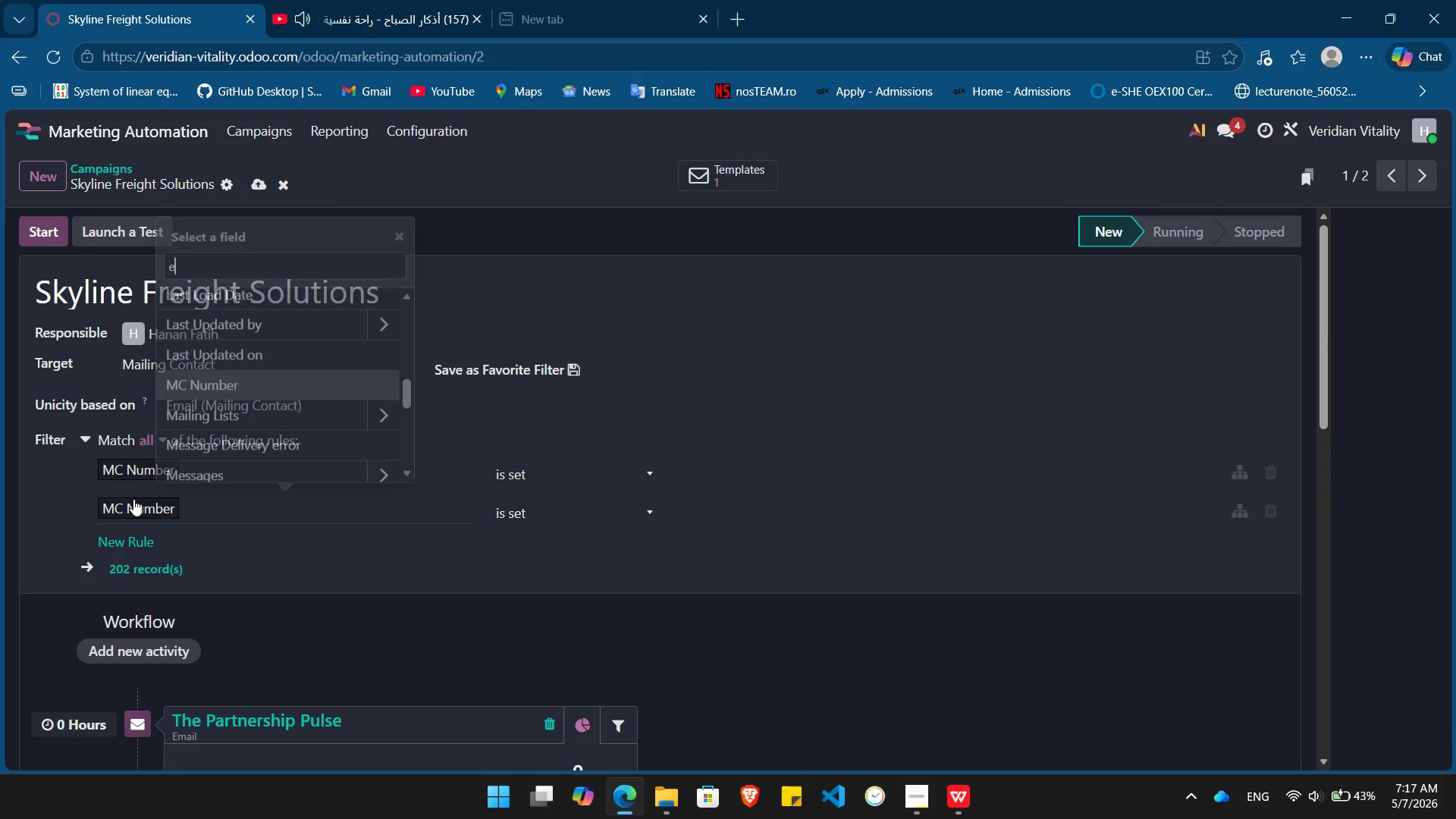 
type(em)
 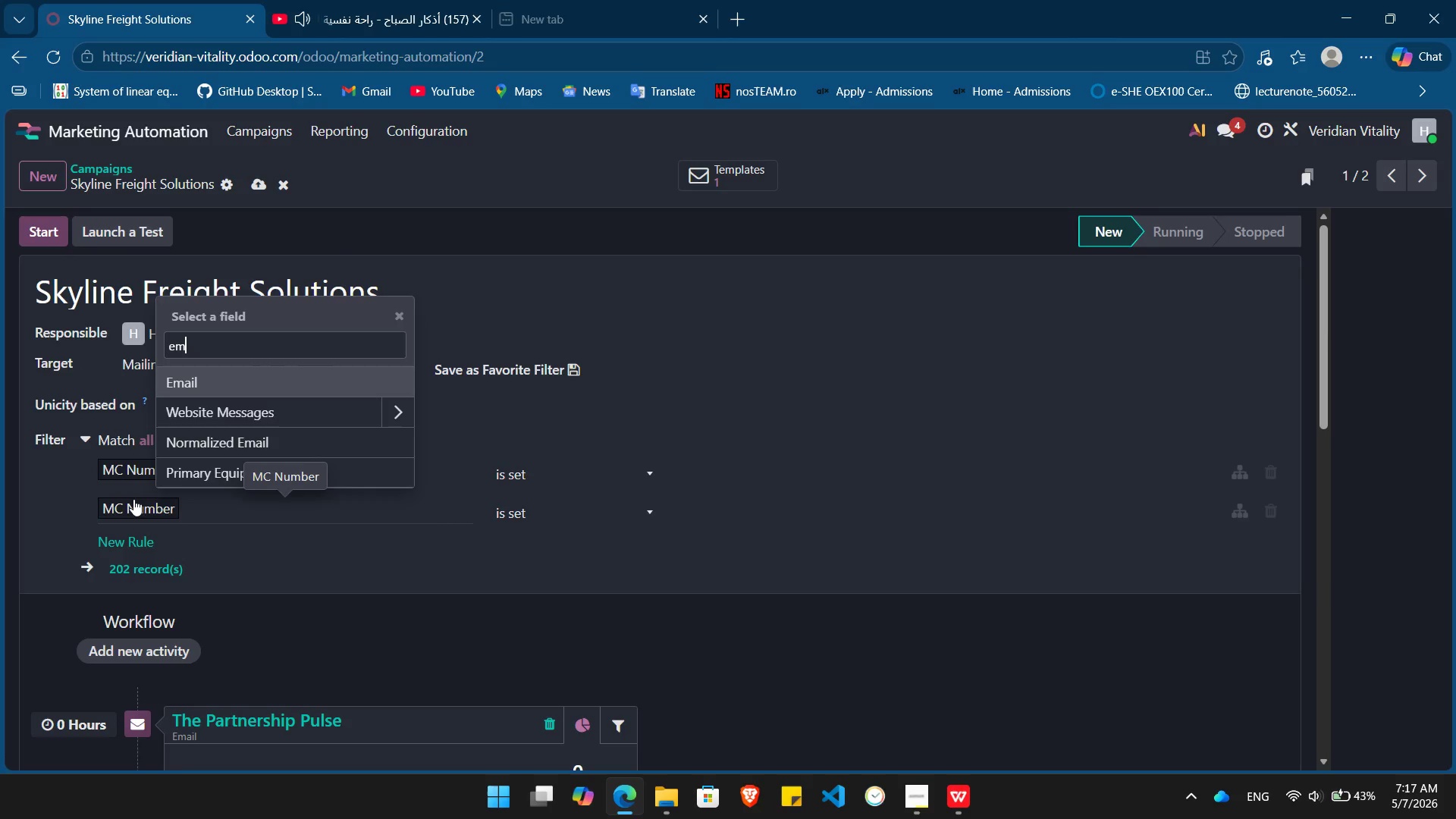 
key(Enter)
 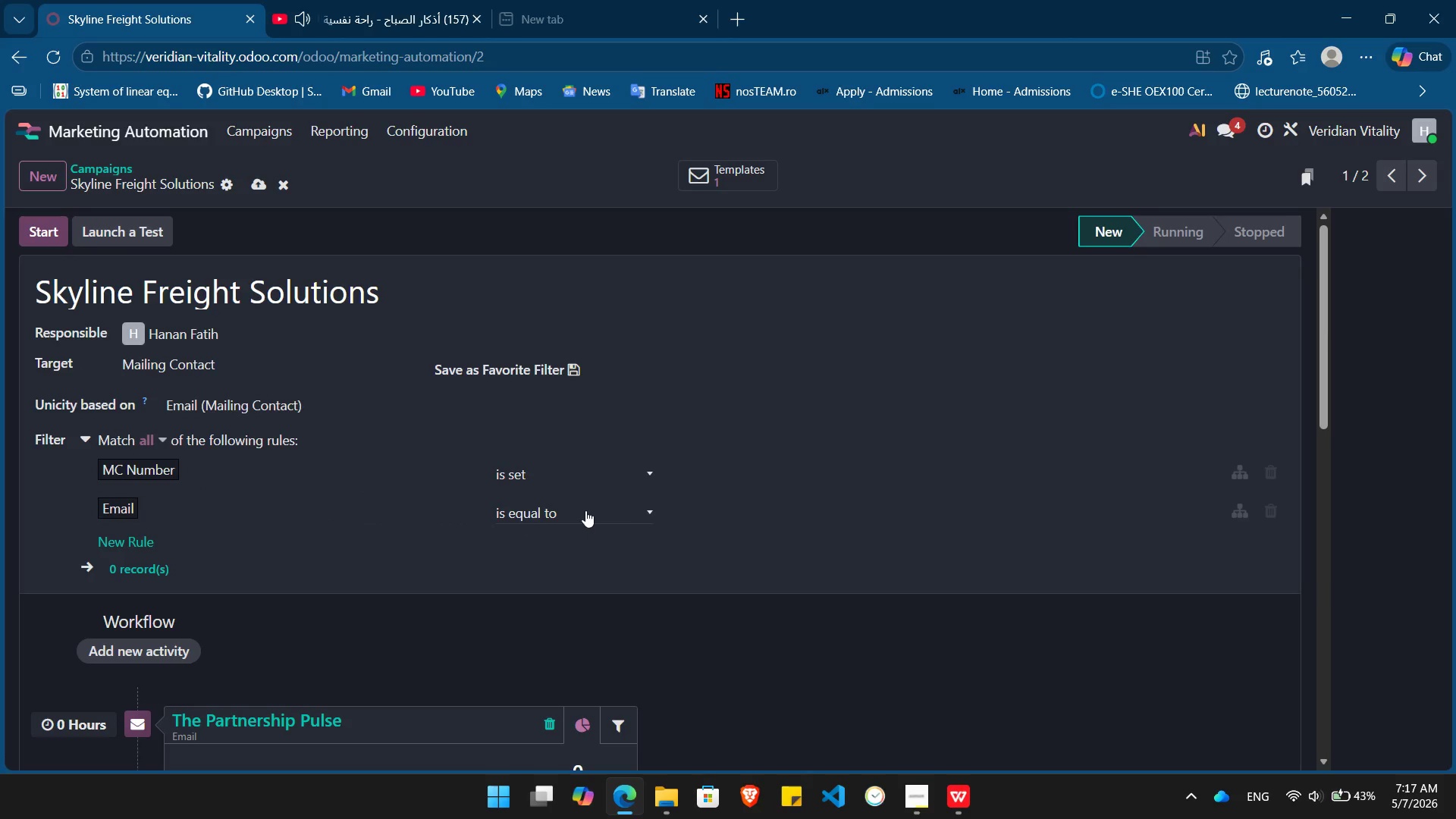 
left_click([586, 509])
 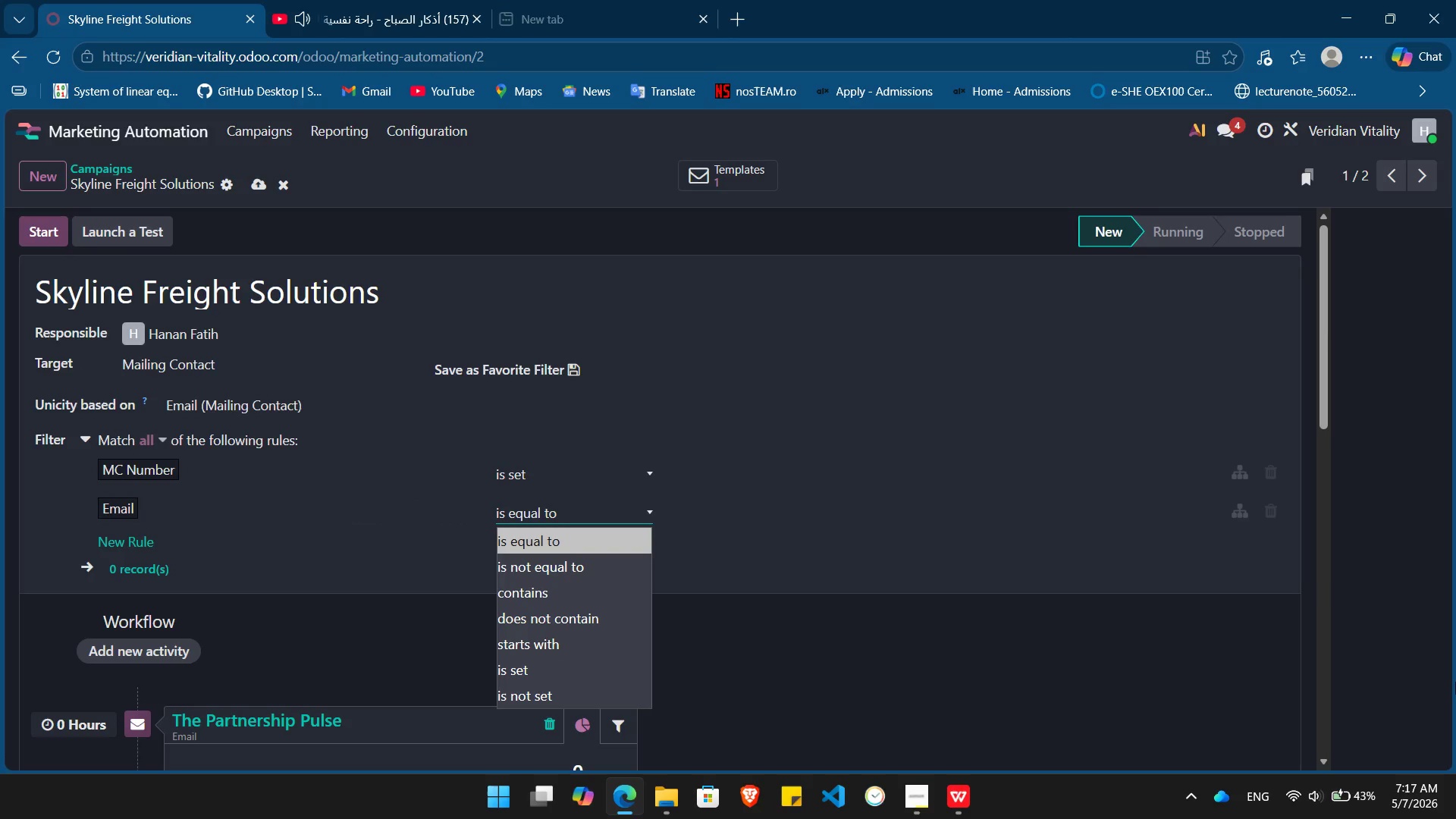 
wait(6.47)
 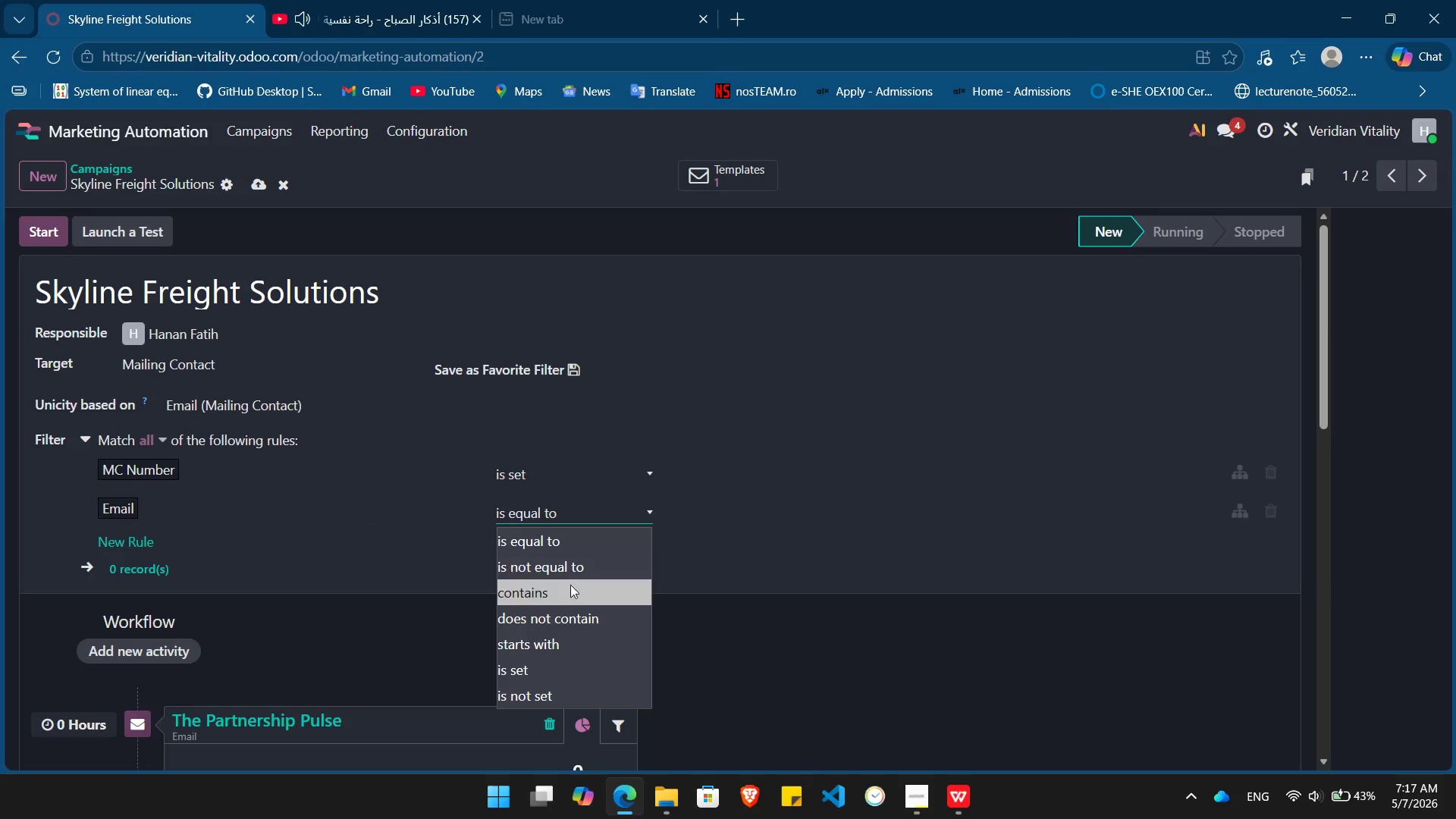 
left_click([1274, 513])
 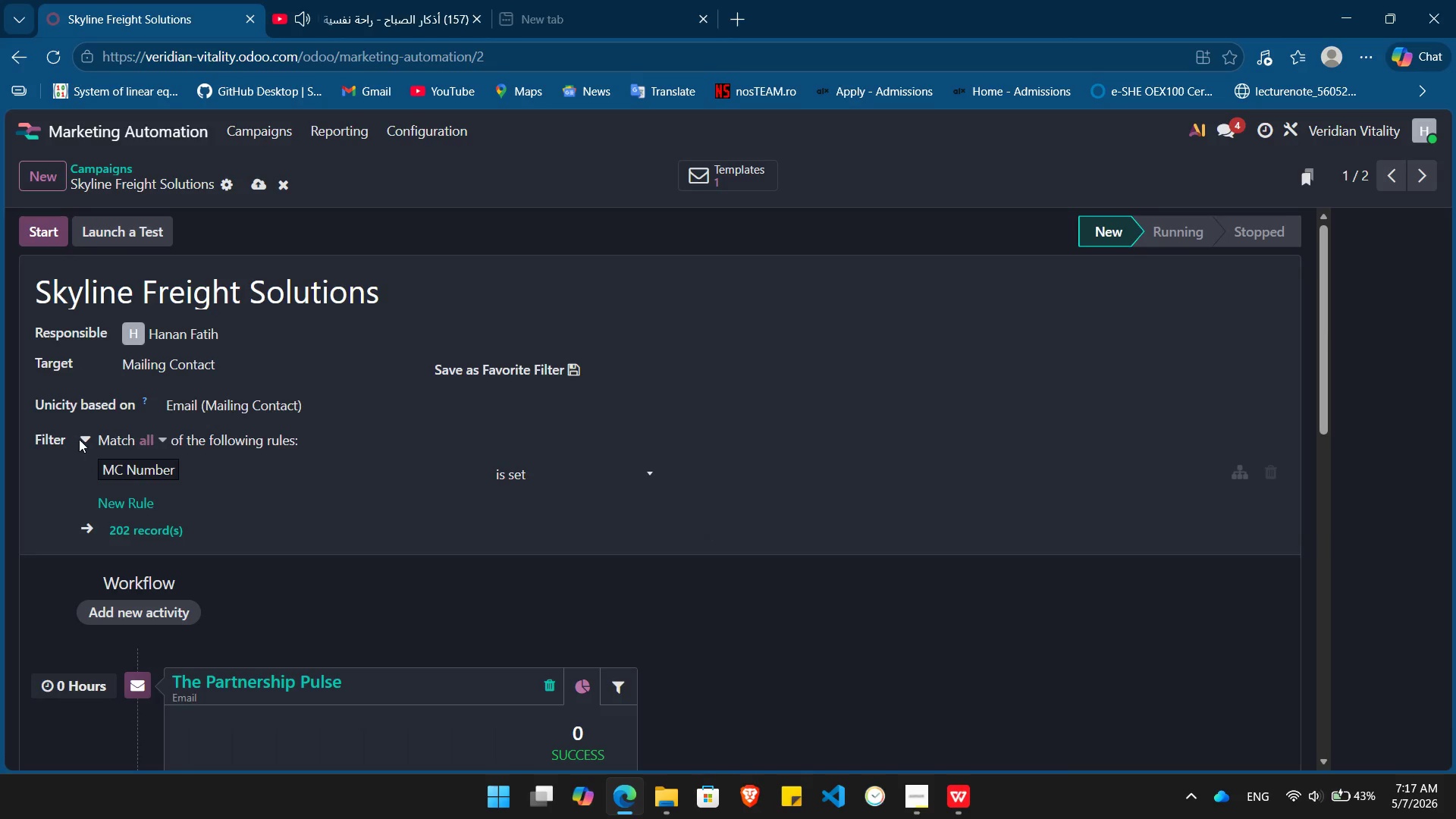 
left_click([83, 439])
 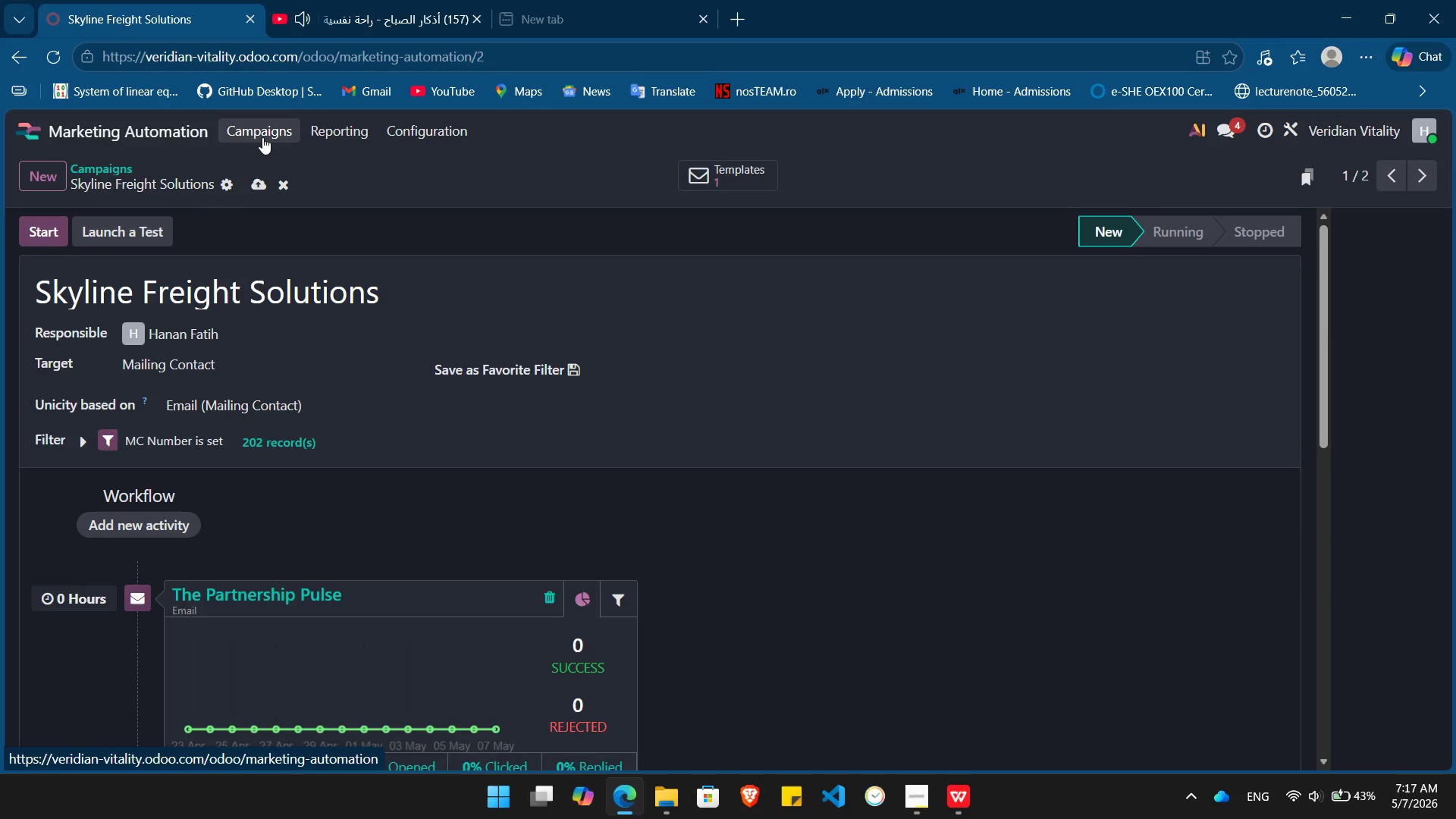 
wait(7.28)
 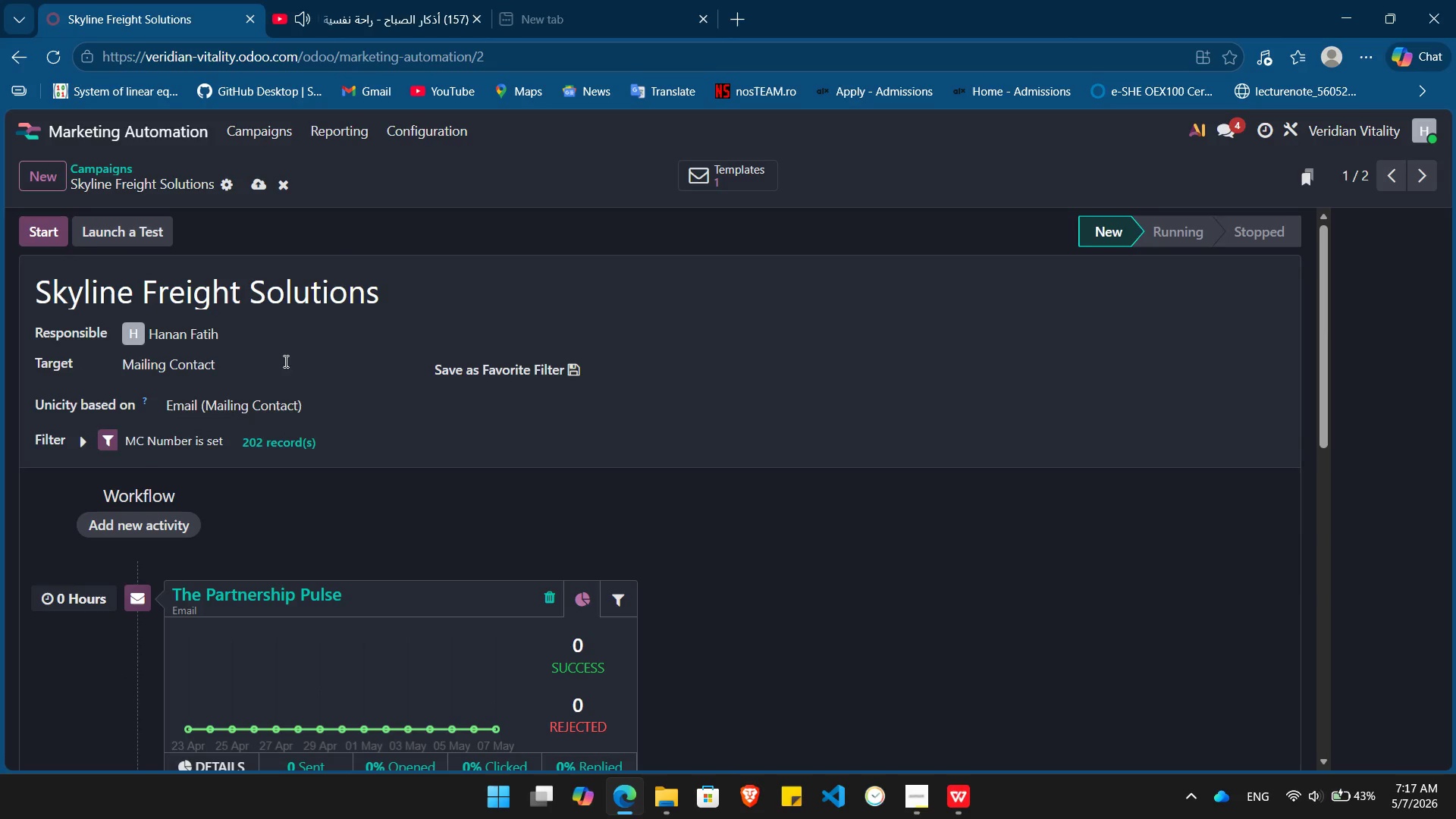 
mouse_move([266, 416])
 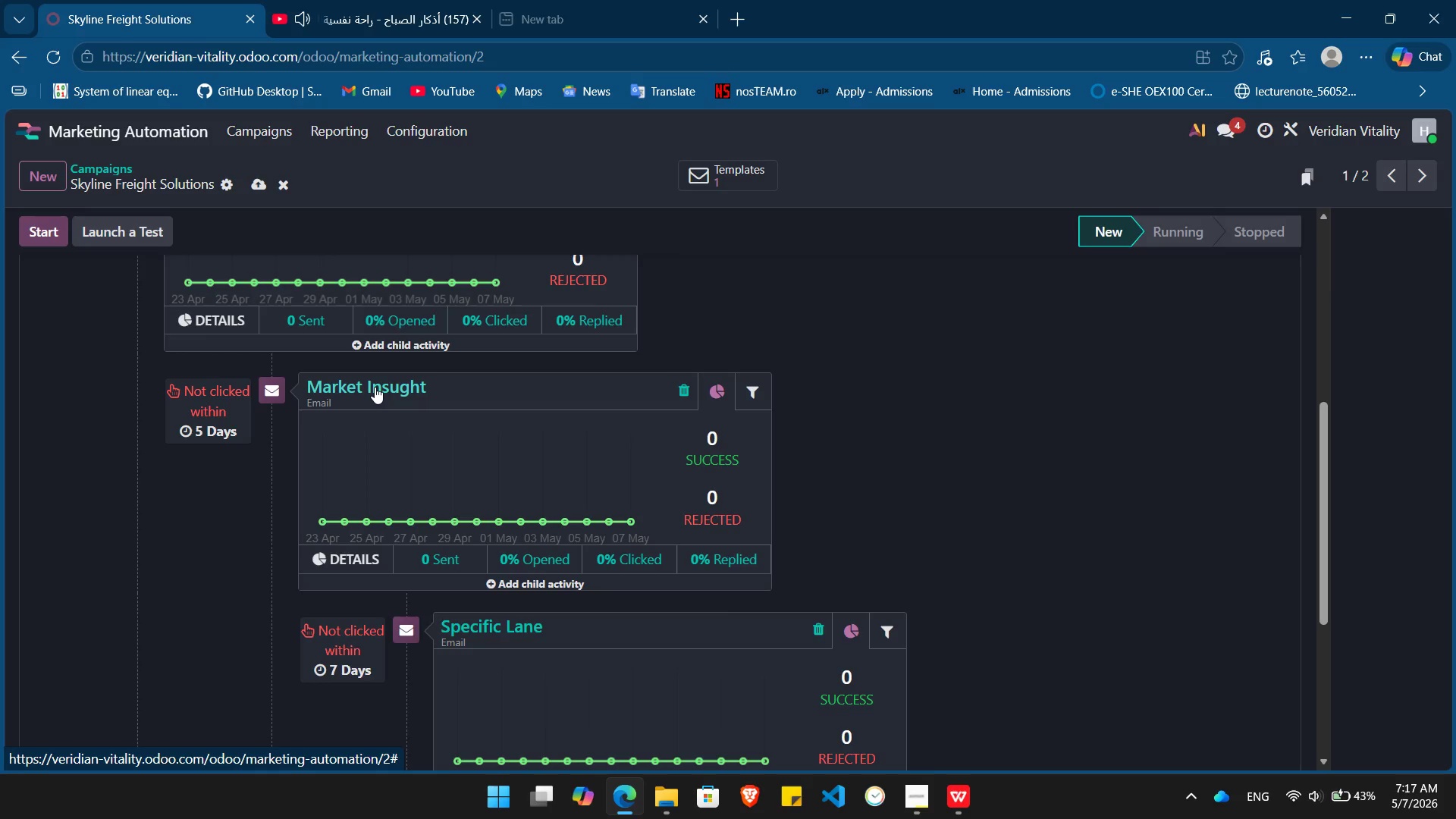 
left_click([375, 387])
 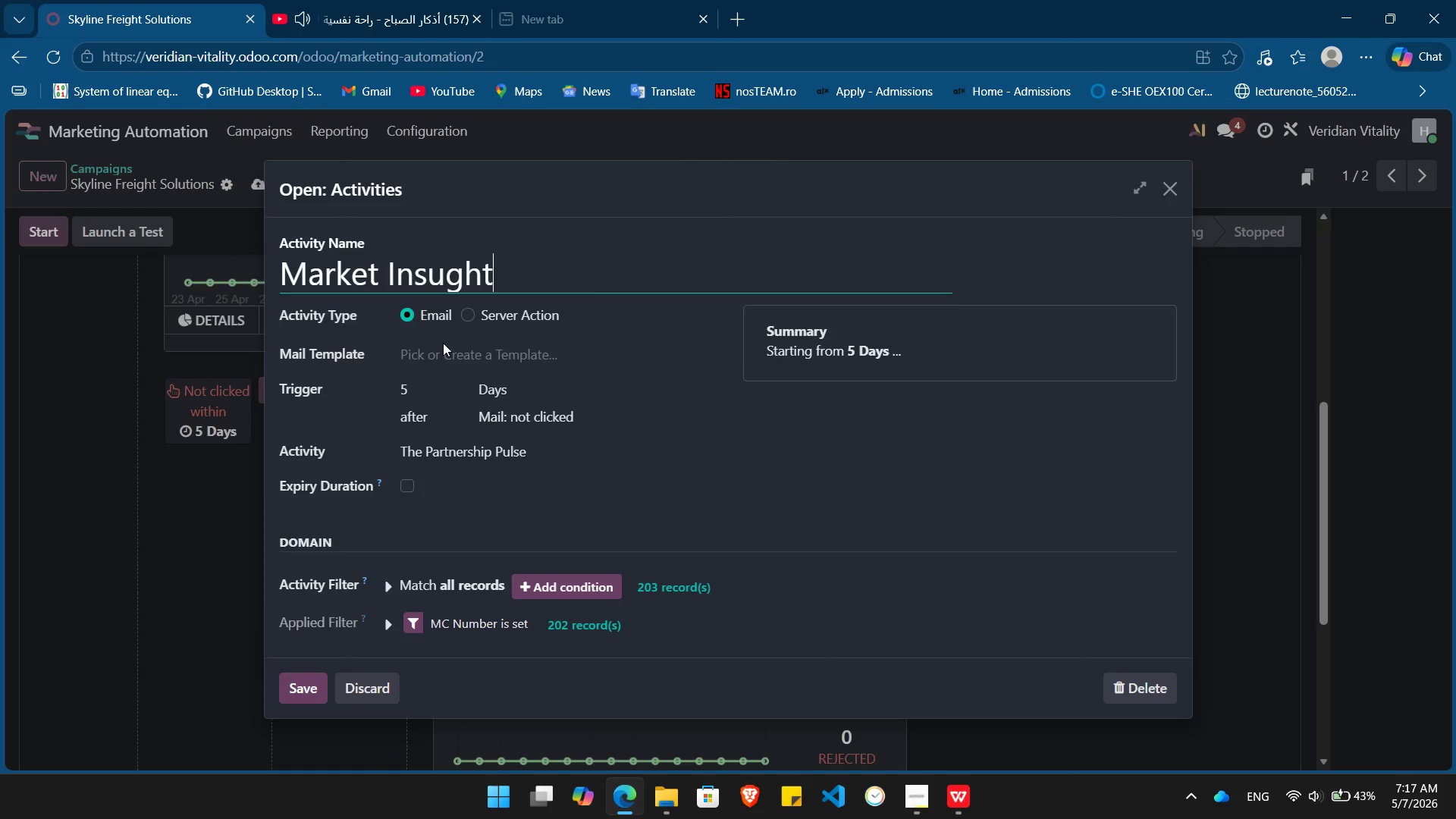 
left_click([454, 354])
 